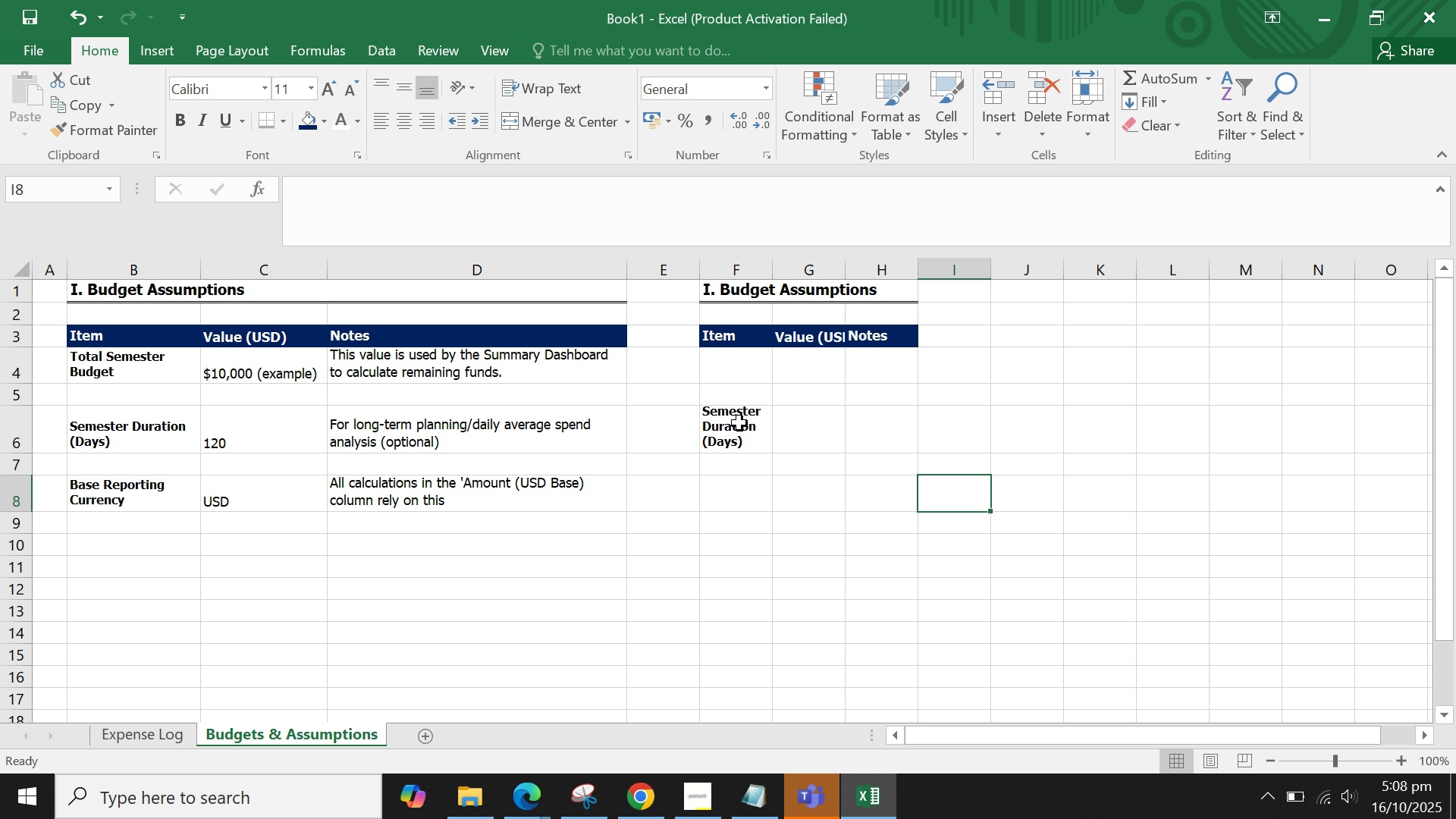 
left_click([739, 423])
 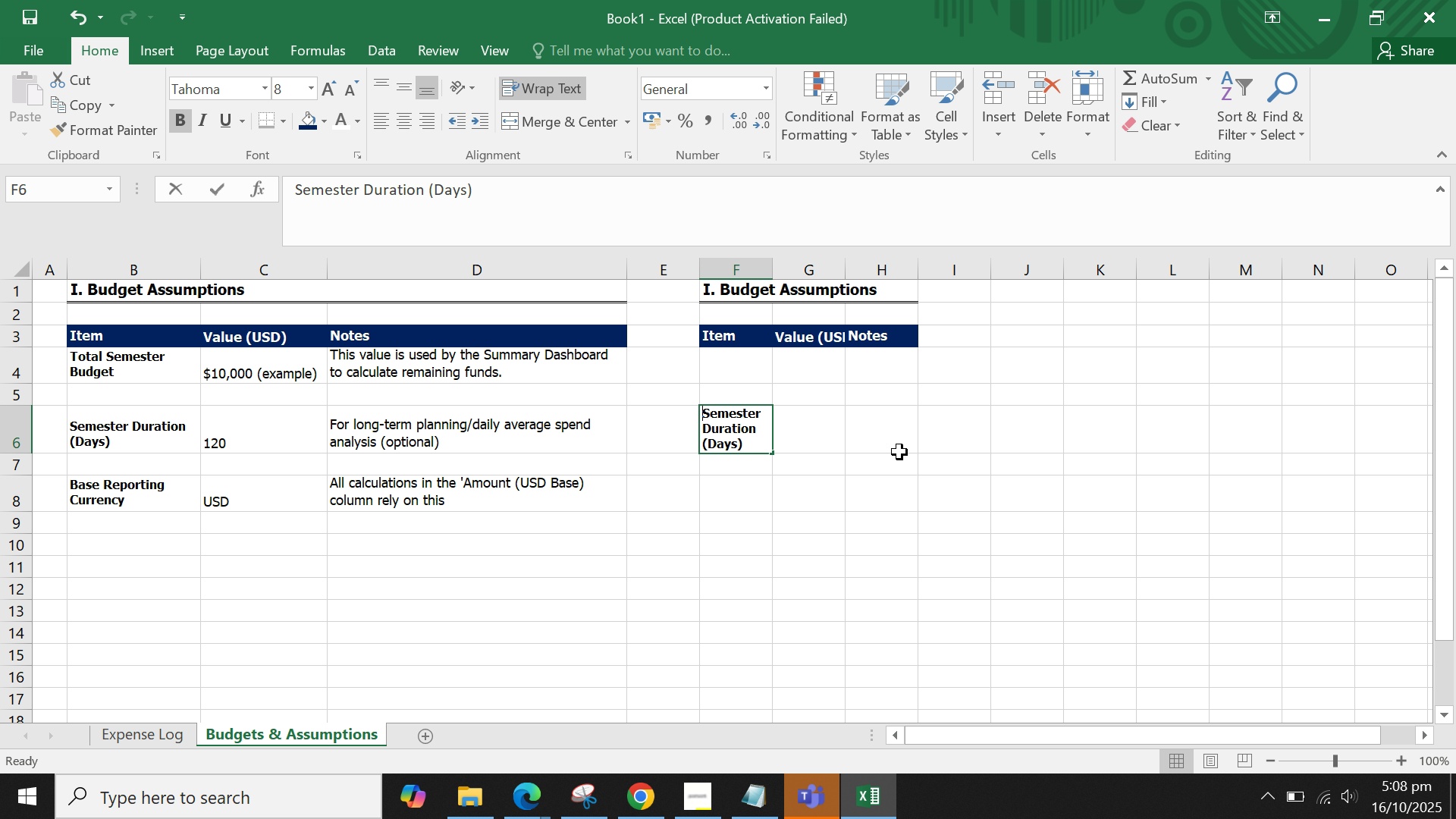 
key(Backspace)
 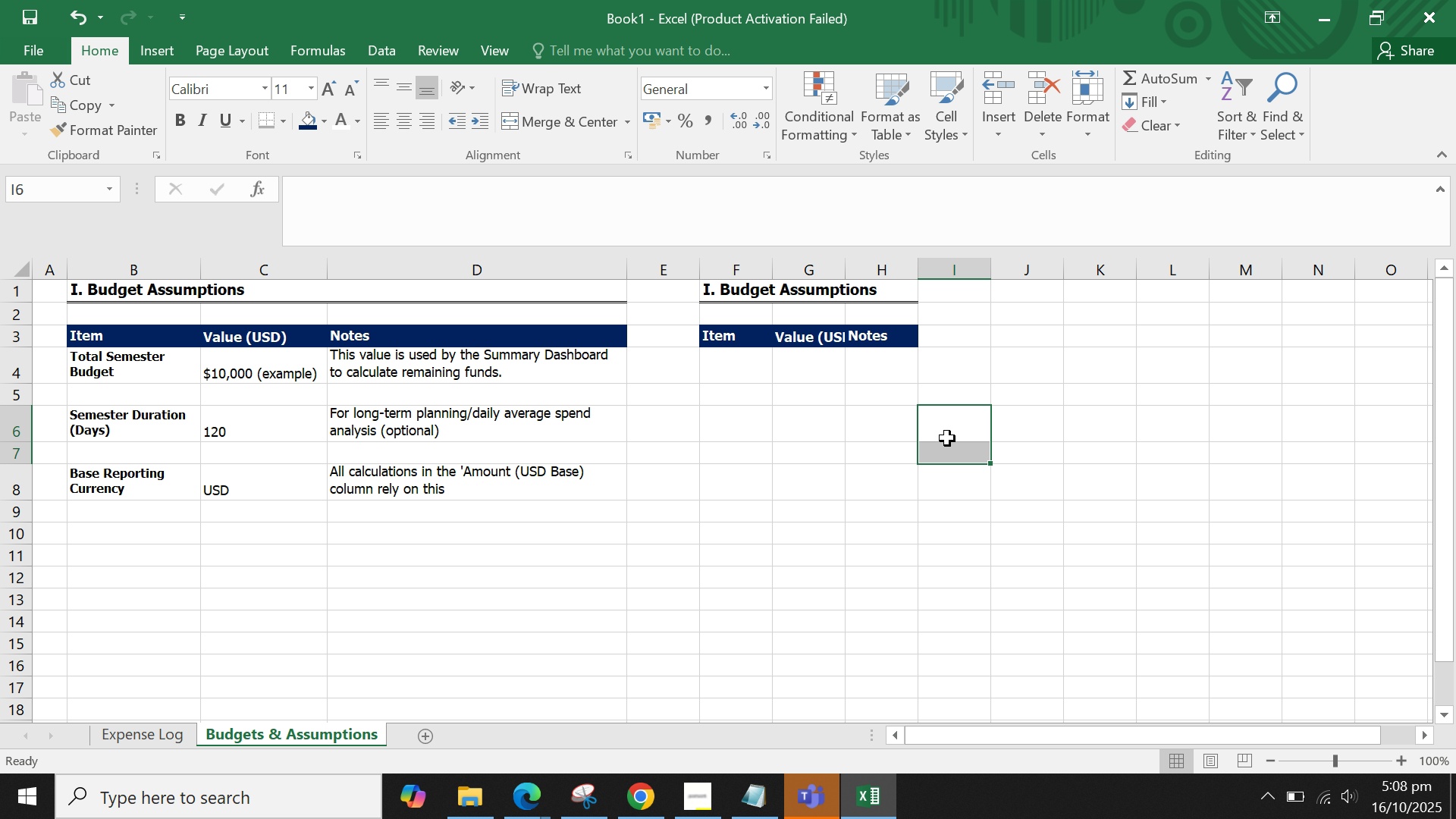 
scroll: coordinate [945, 436], scroll_direction: up, amount: 1.0
 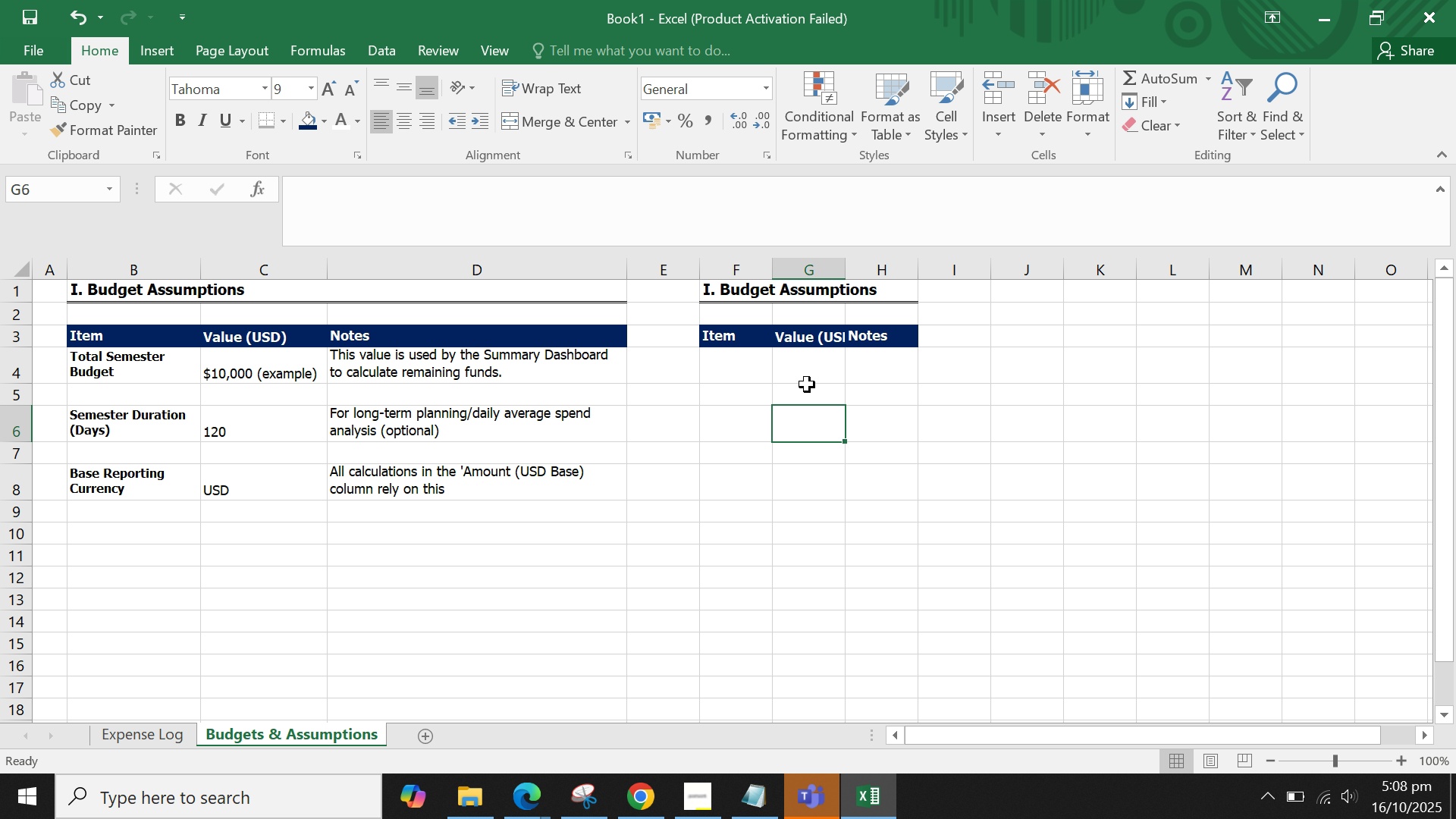 
double_click([807, 384])
 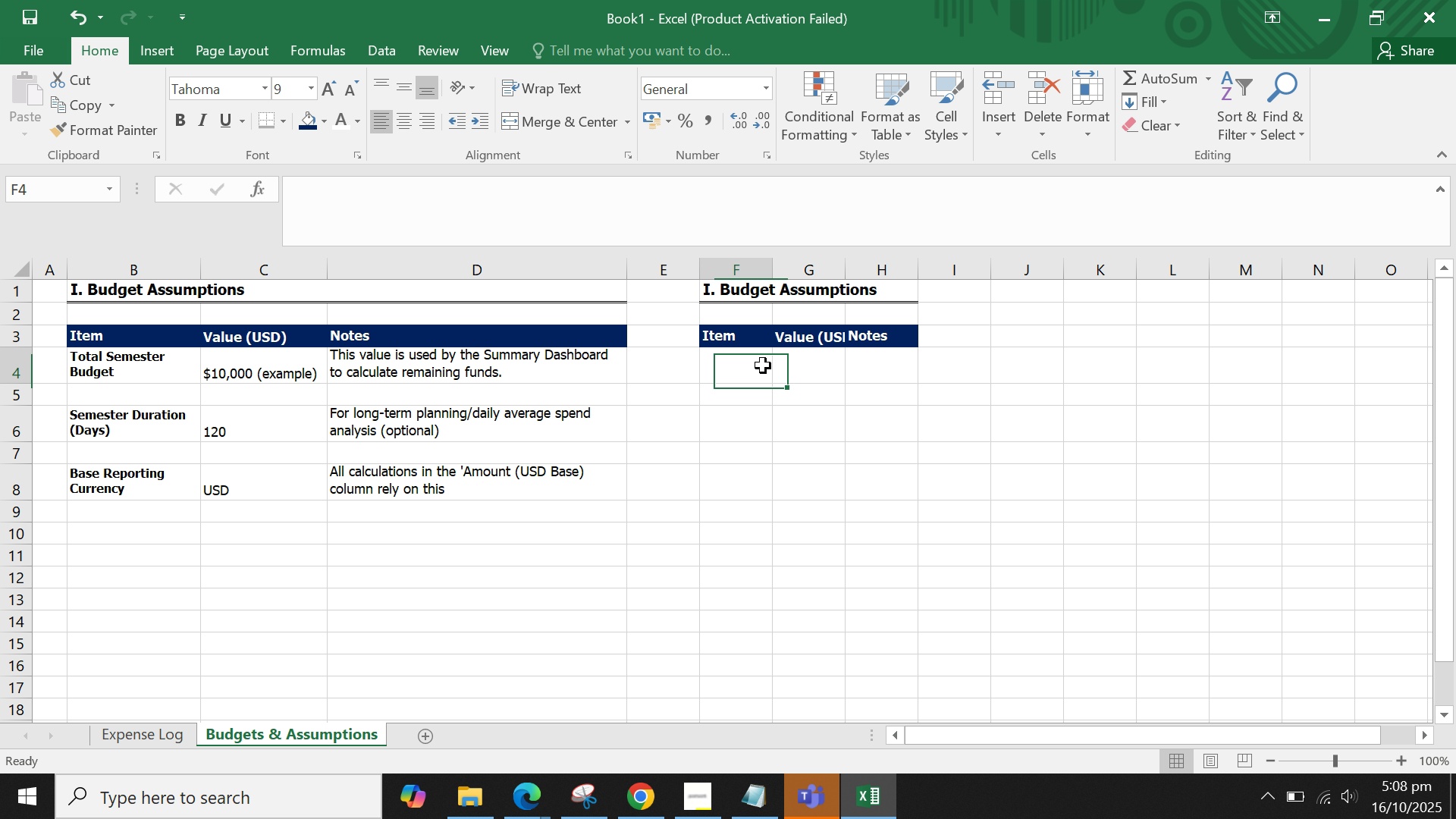 
triple_click([763, 366])
 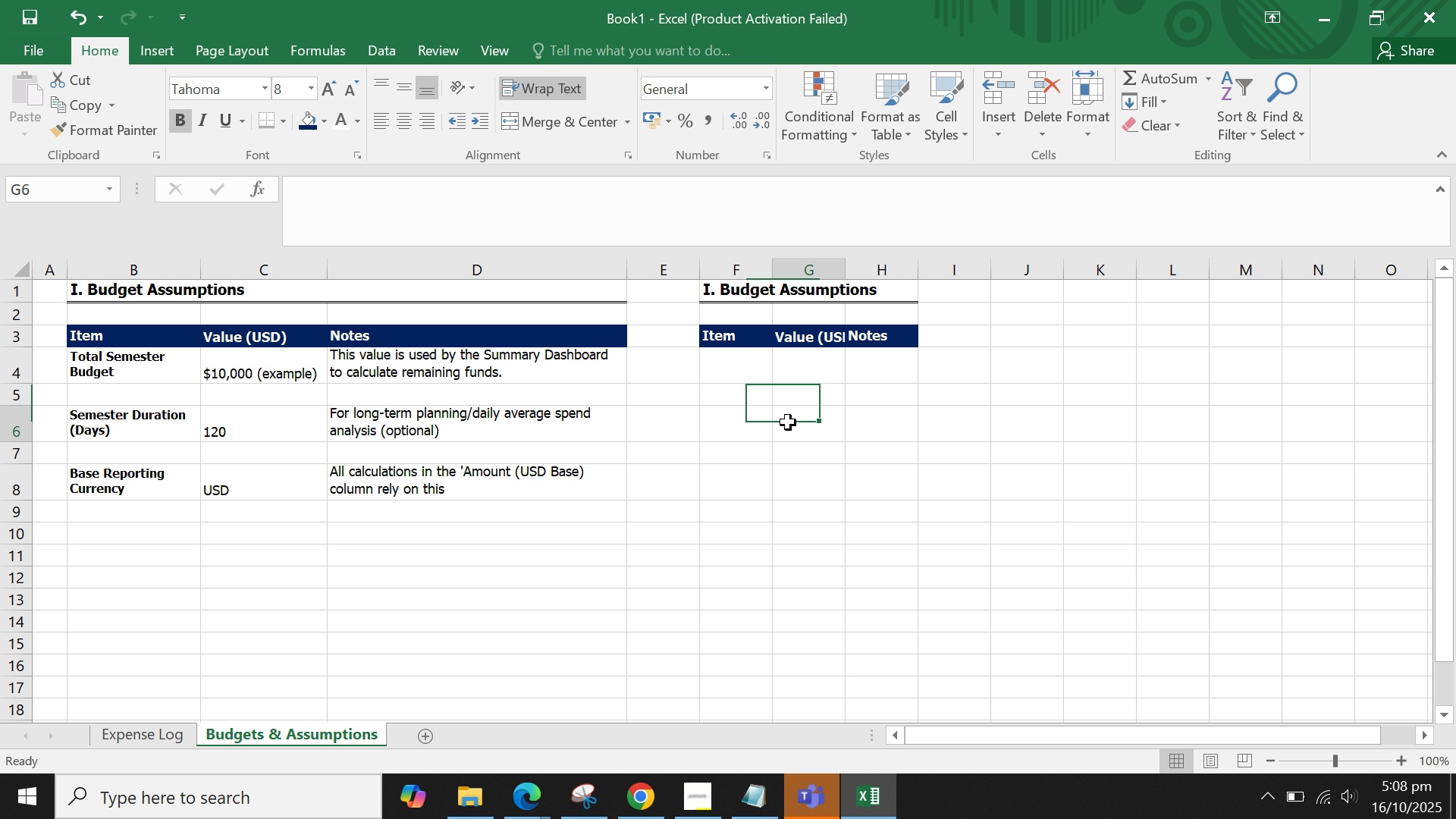 
left_click([788, 422])
 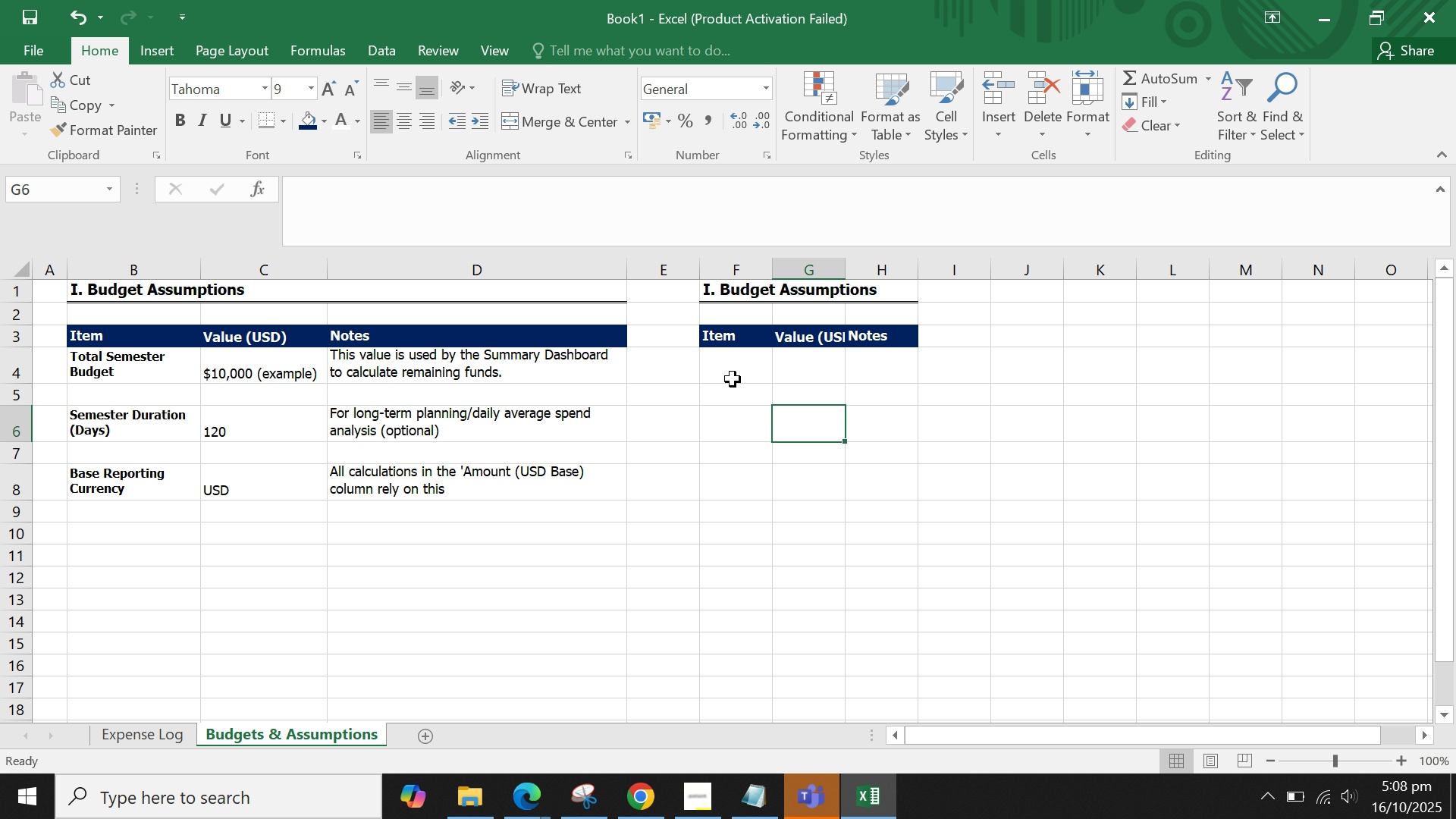 
left_click([733, 379])
 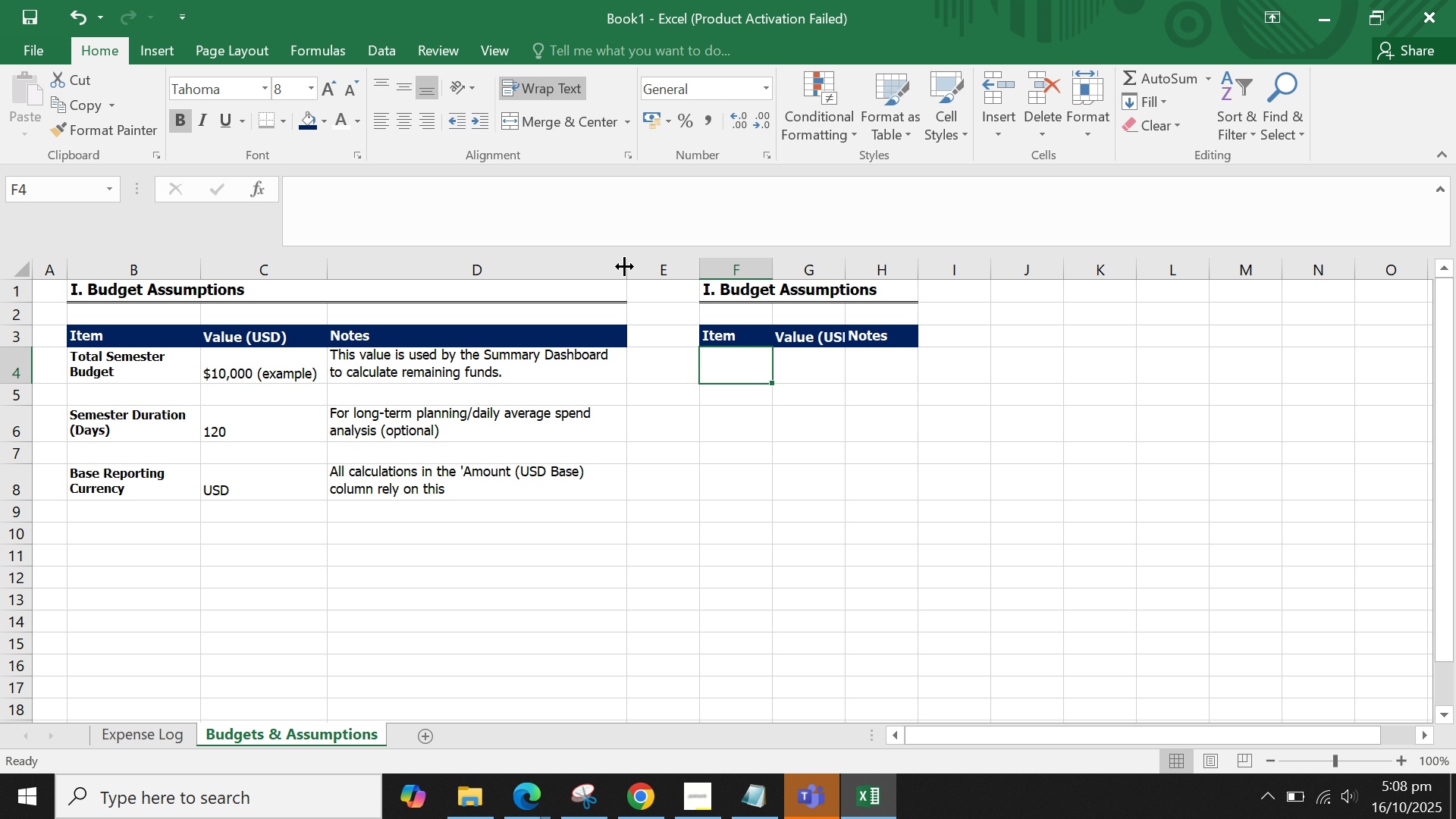 
wait(5.07)
 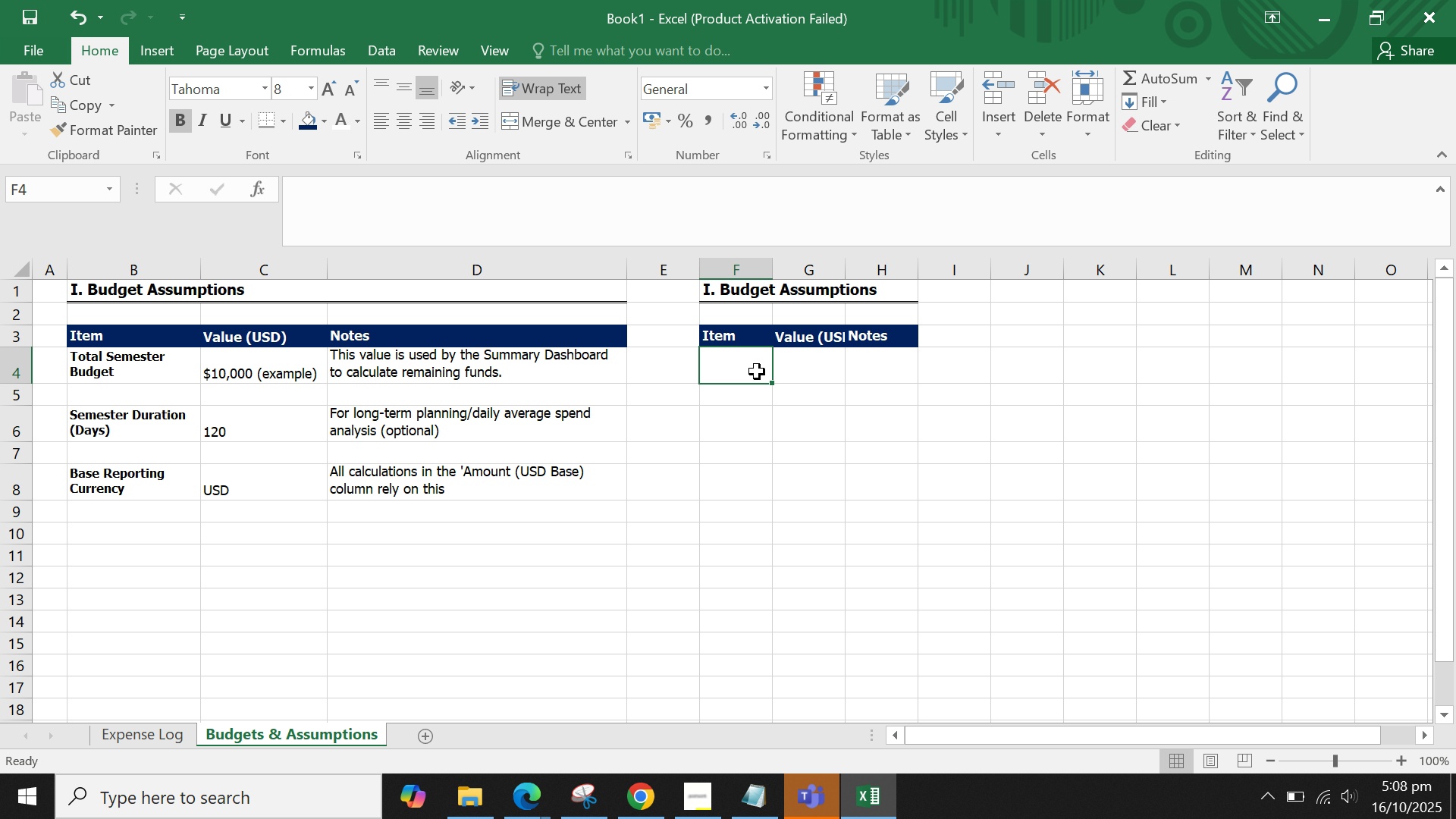 
left_click([887, 382])
 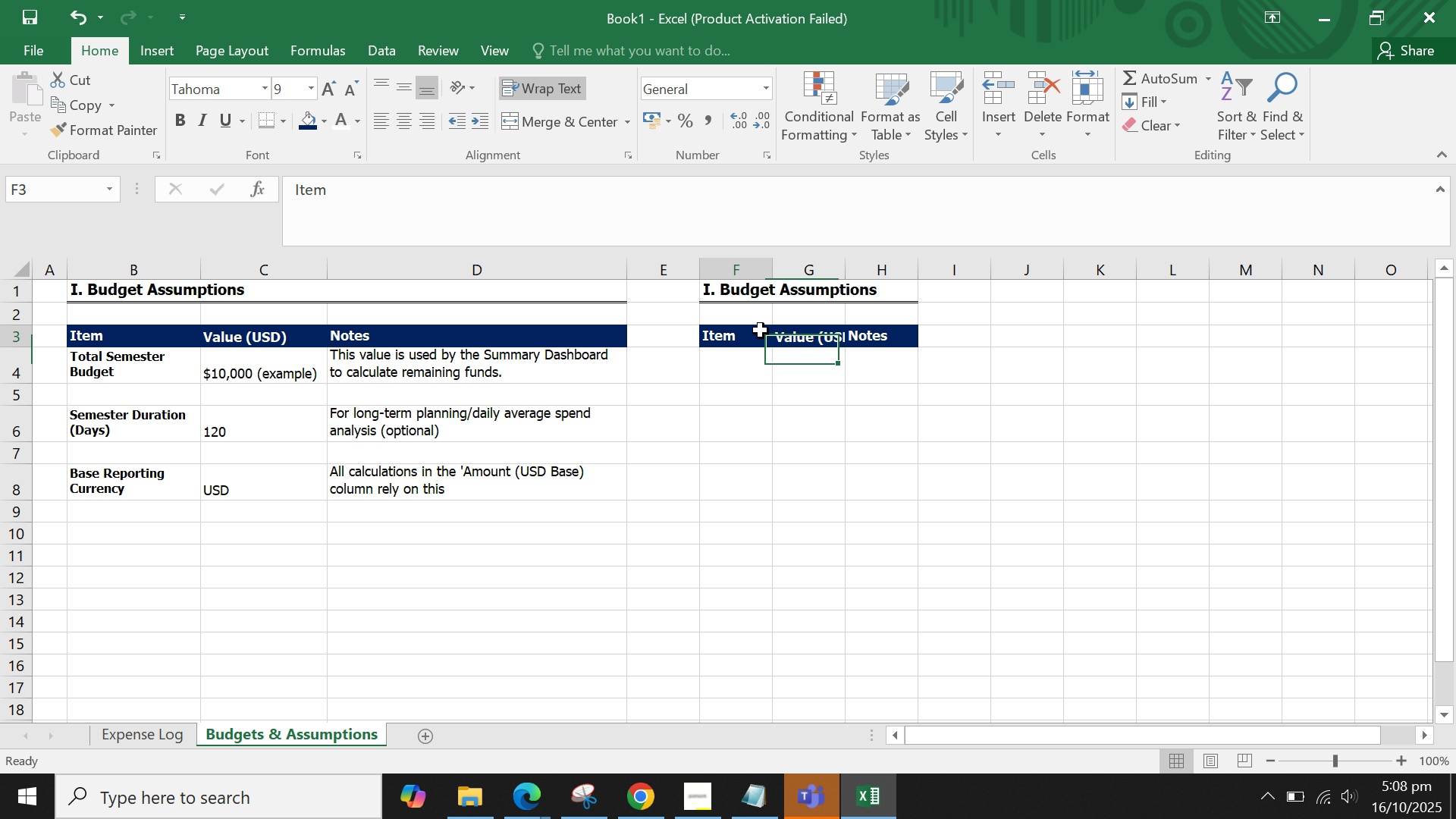 
left_click([761, 331])
 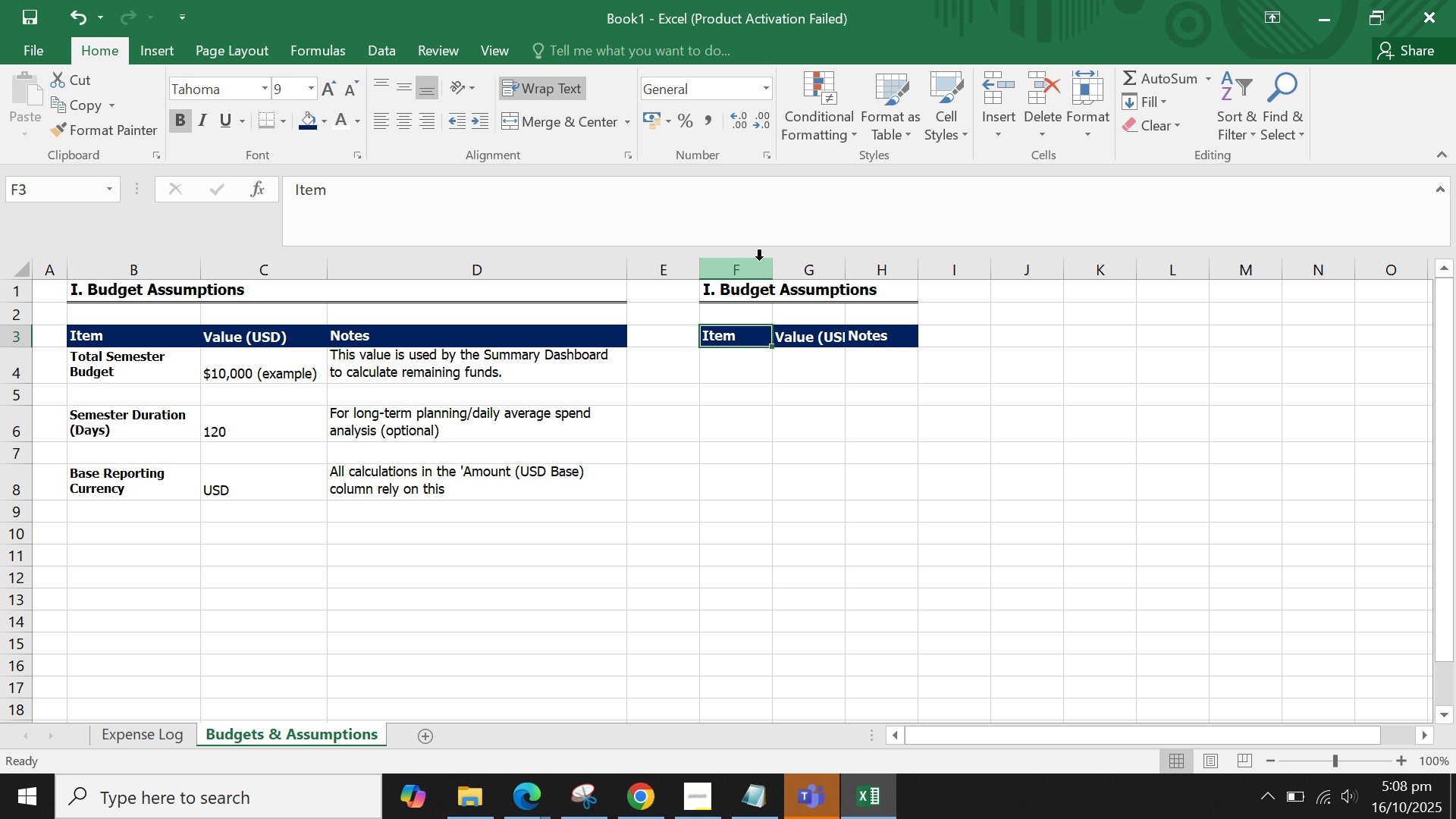 
double_click([777, 265])
 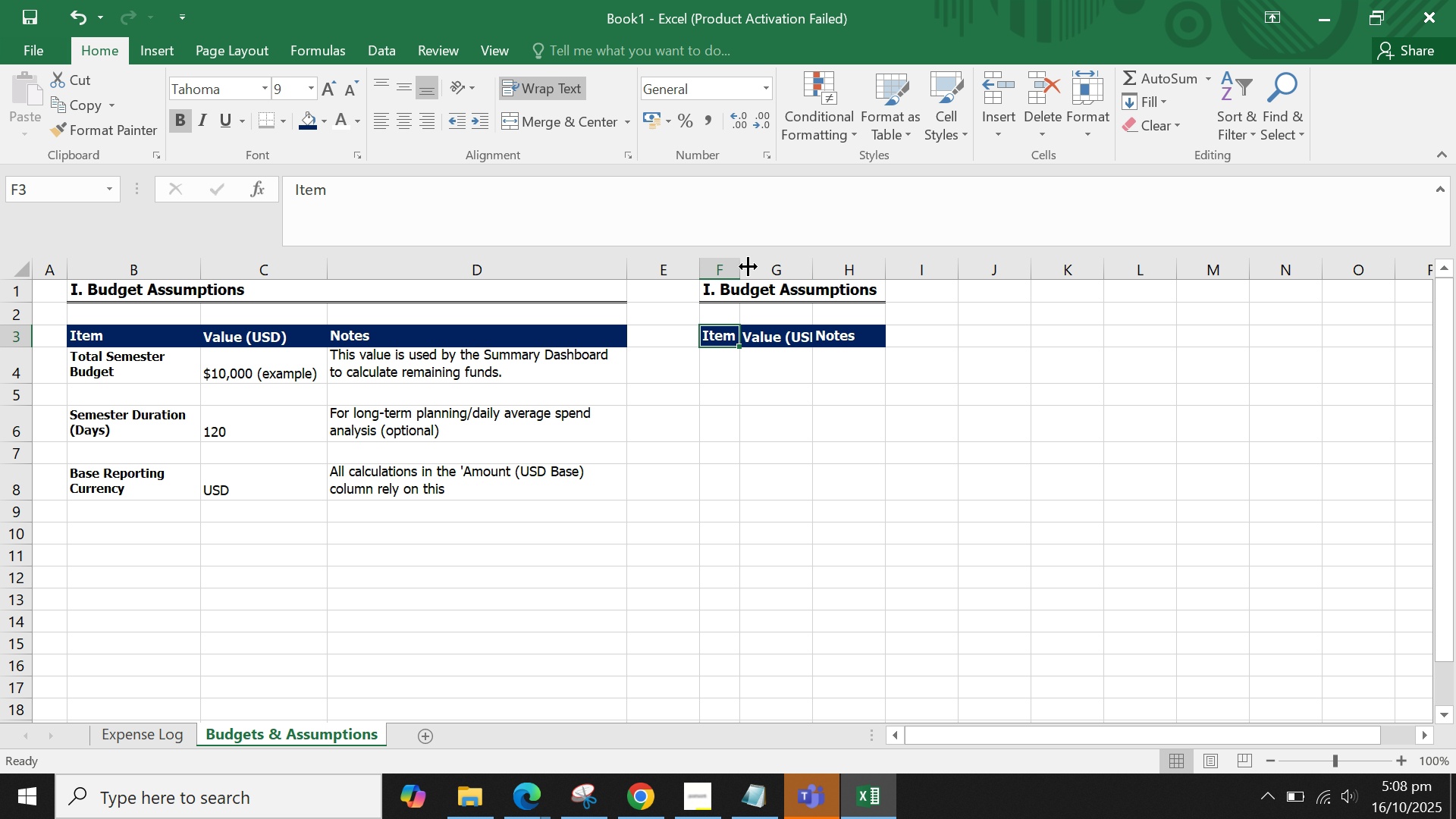 
left_click_drag(start_coordinate=[744, 267], to_coordinate=[780, 268])
 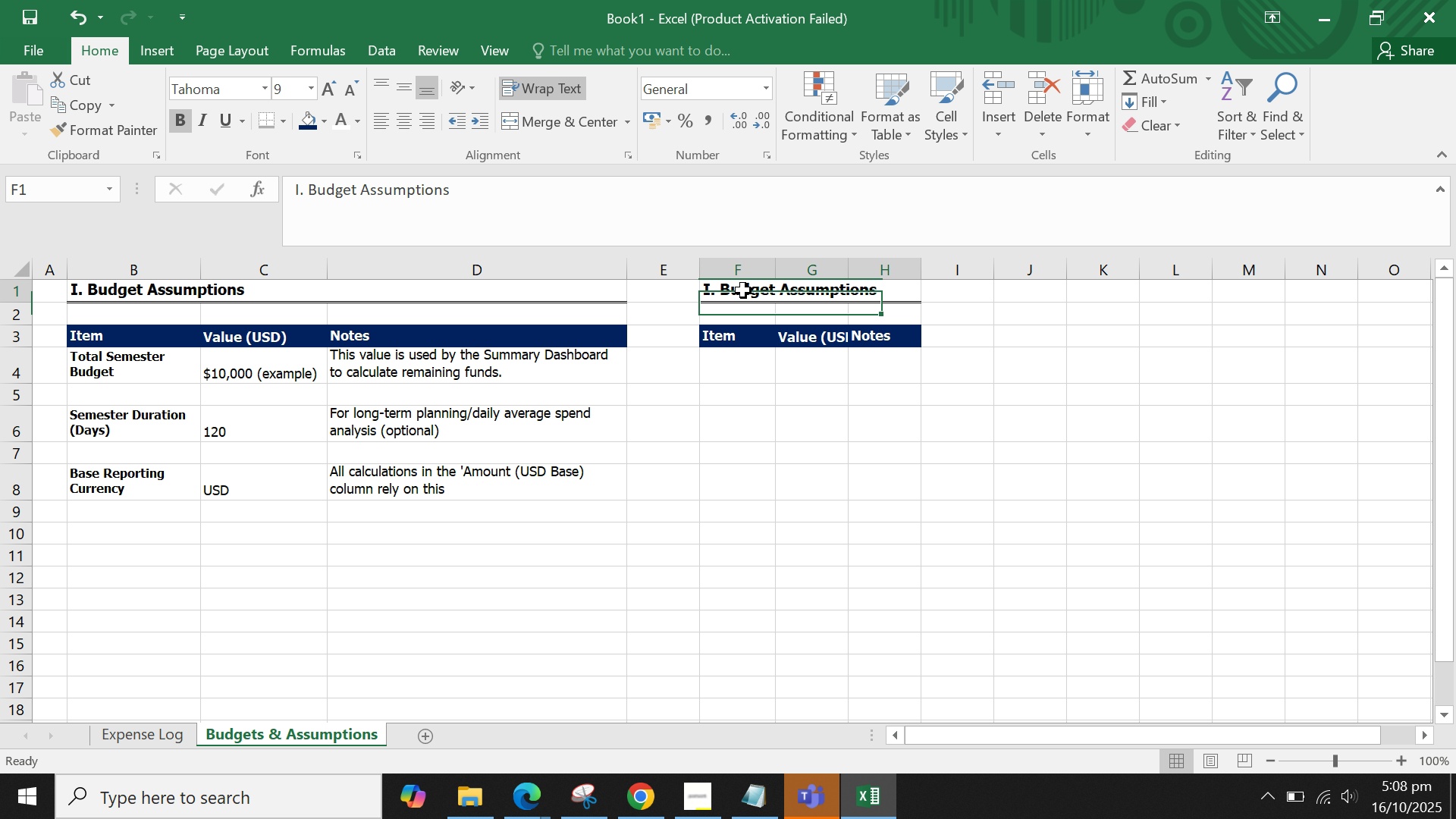 
left_click([743, 290])
 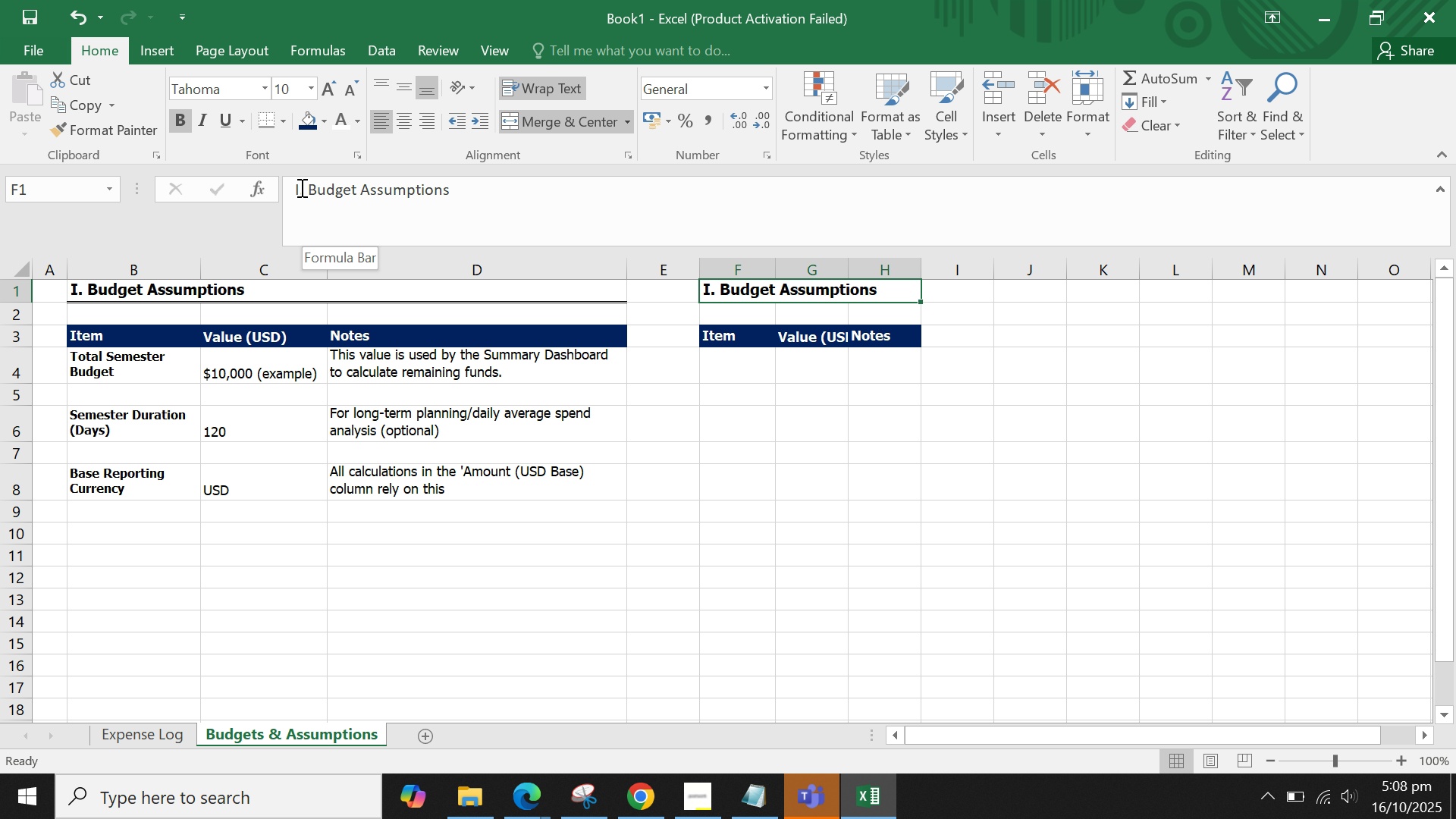 
left_click([306, 187])
 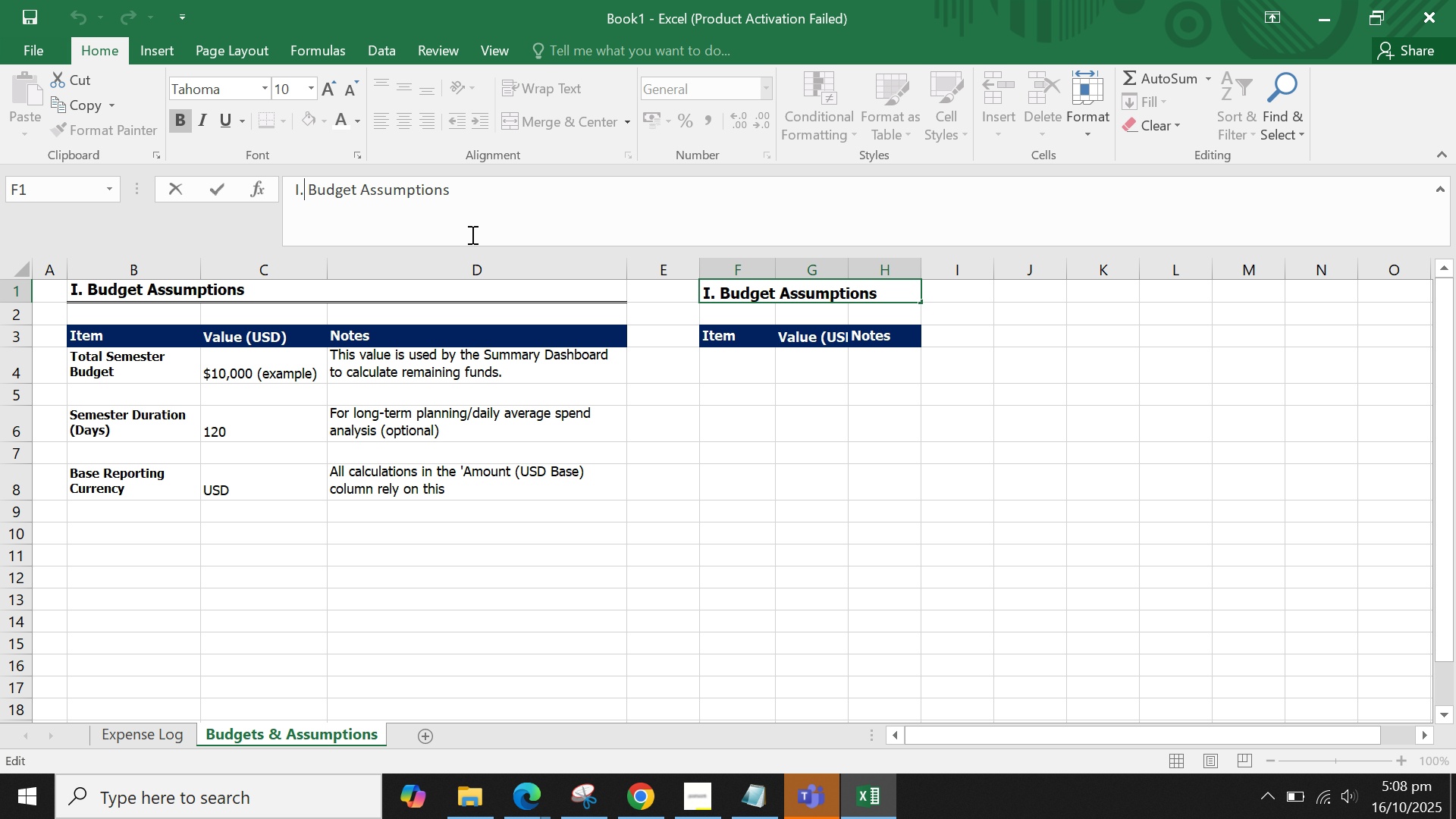 
key(ArrowLeft)
 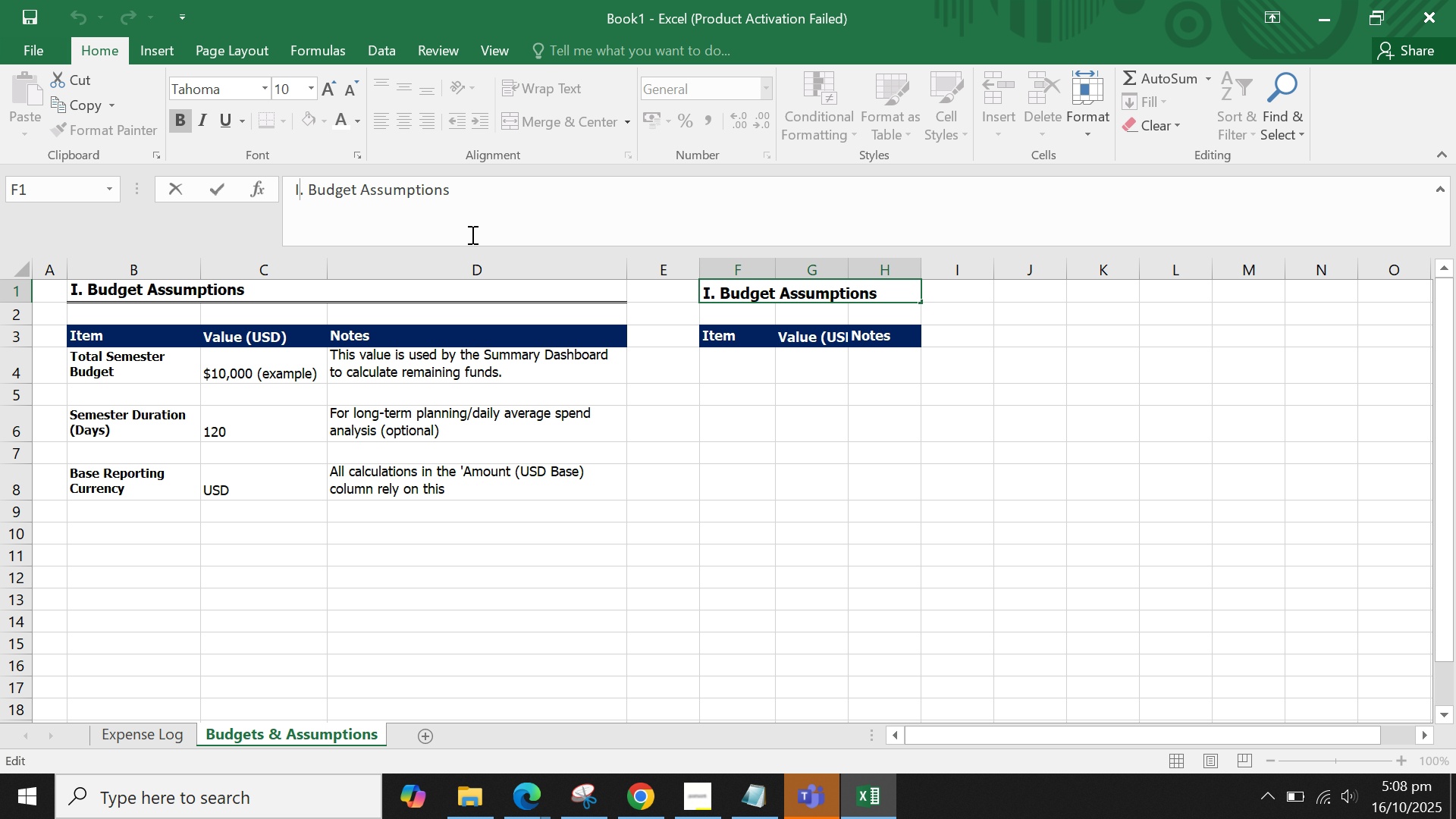 
key(Shift+I)
 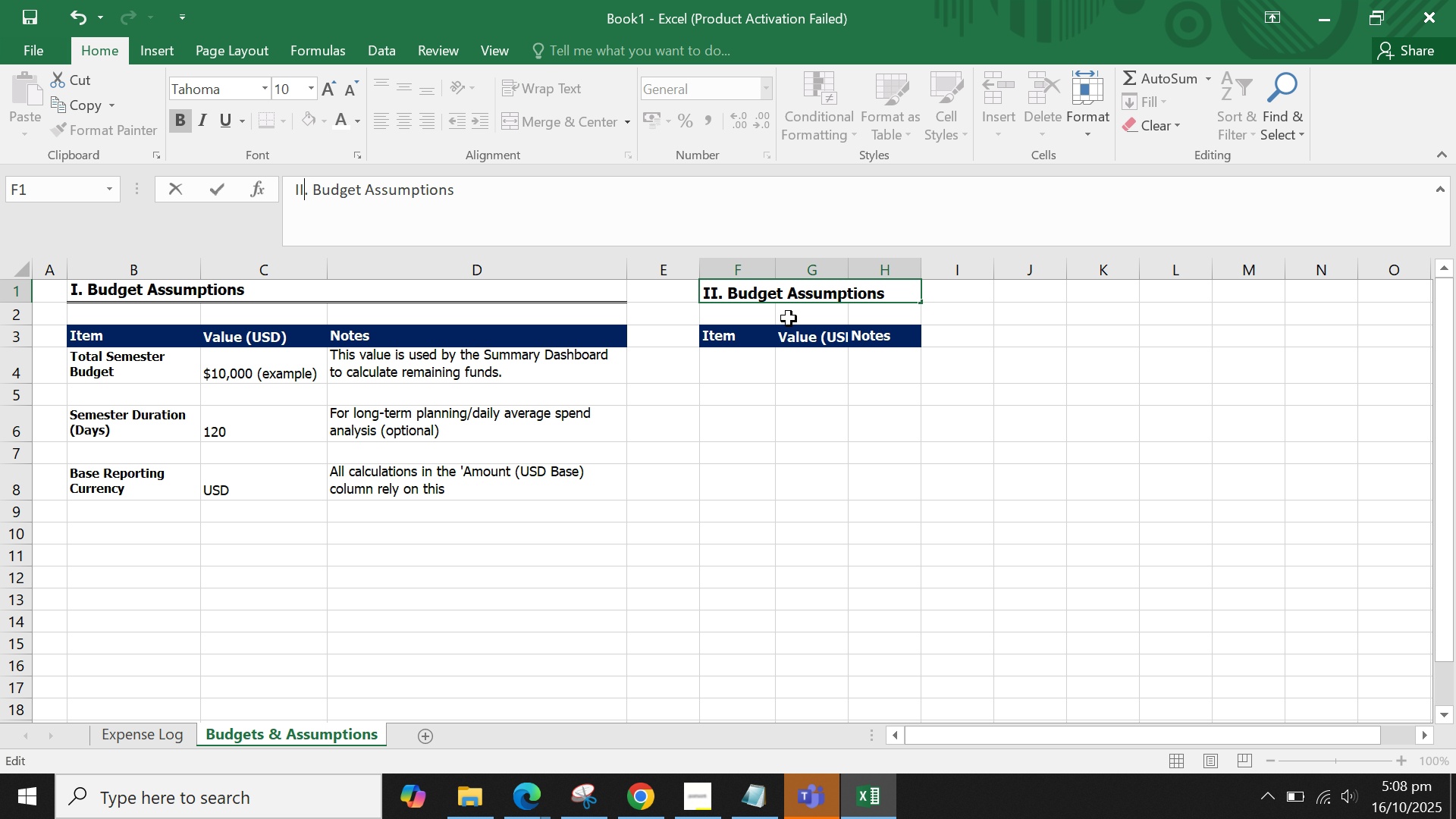 
double_click([801, 288])
 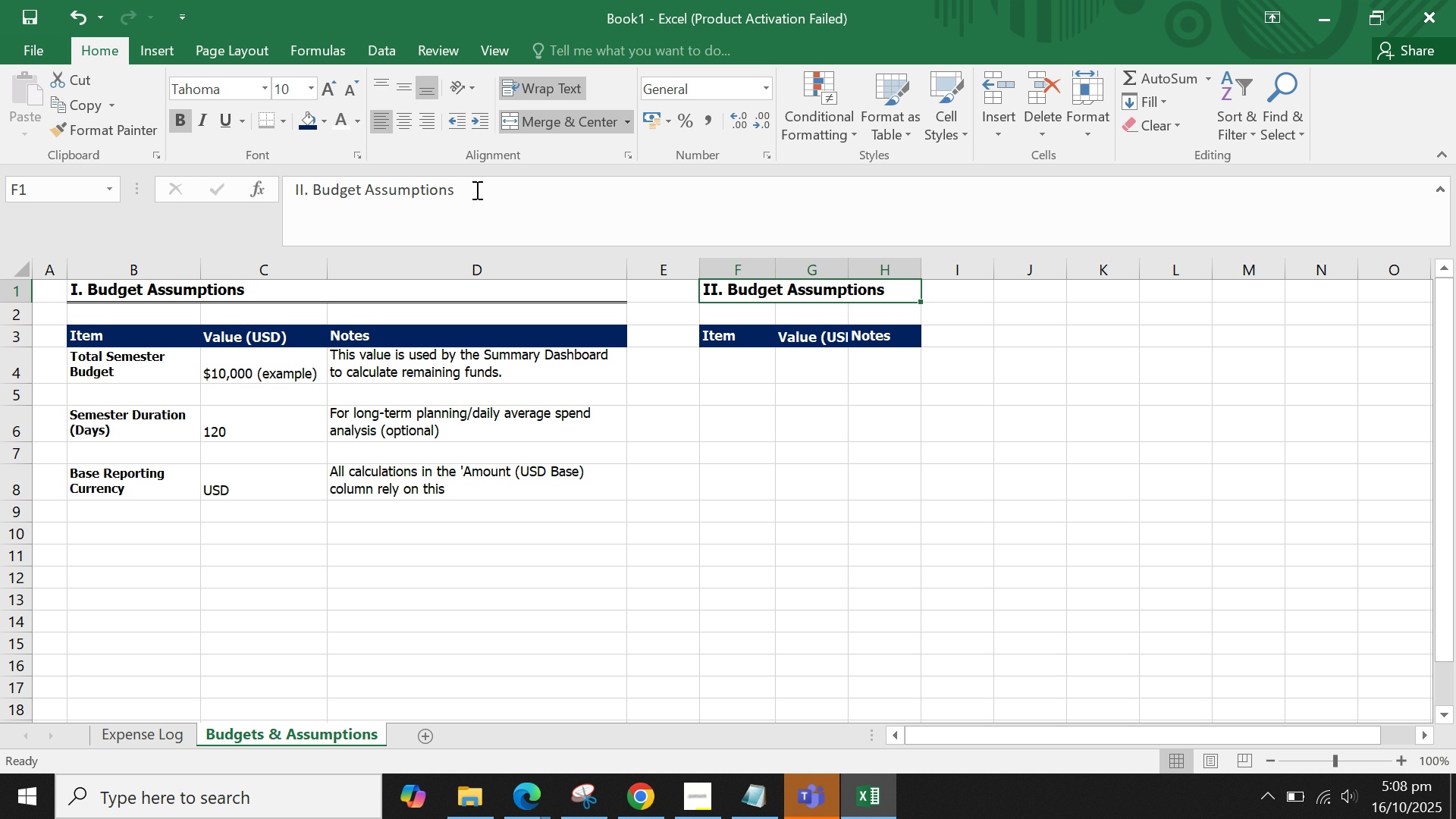 
left_click_drag(start_coordinate=[491, 192], to_coordinate=[316, 184])
 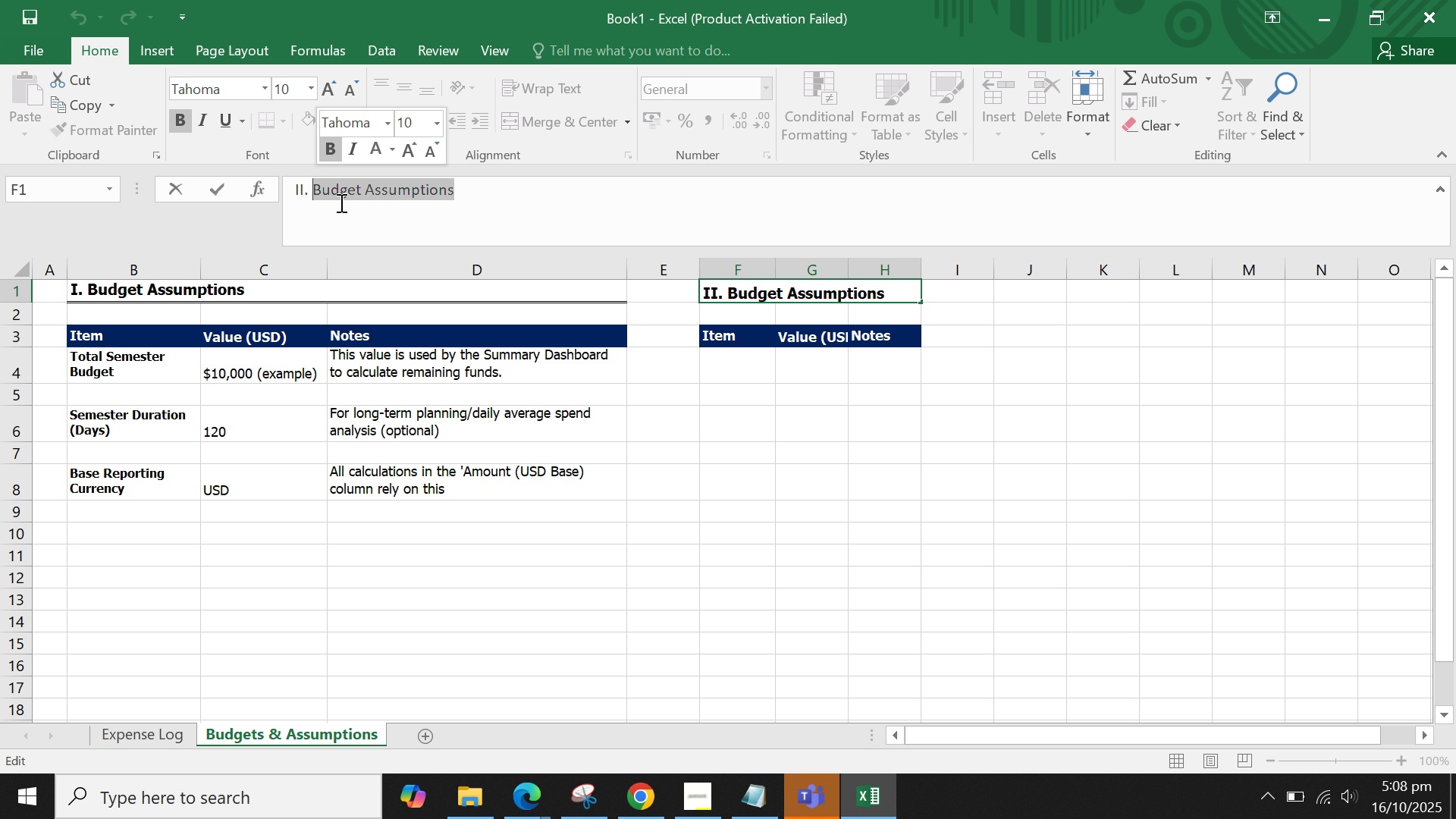 
type(Currency Conversion Rates)
 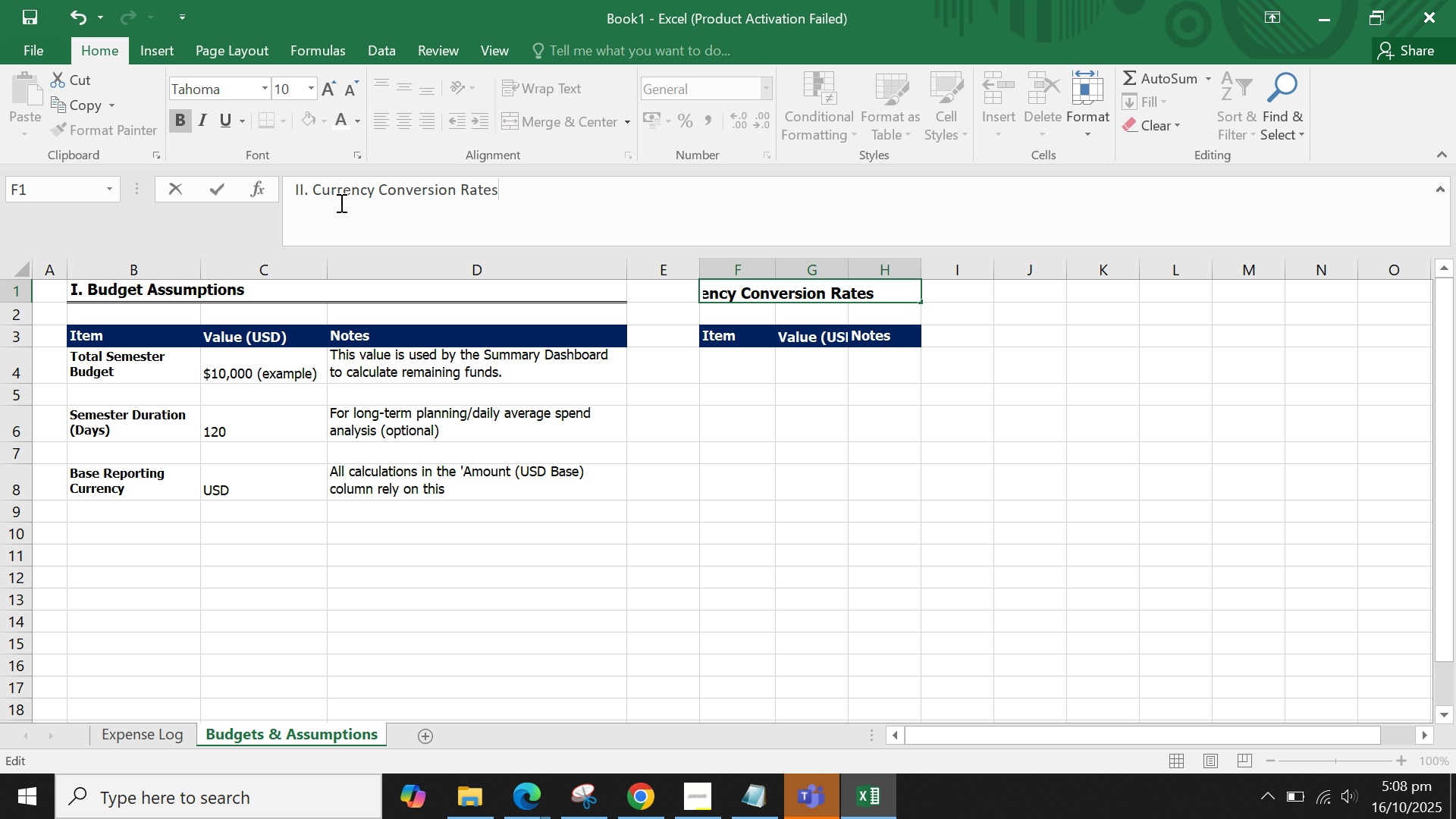 
key(Enter)
 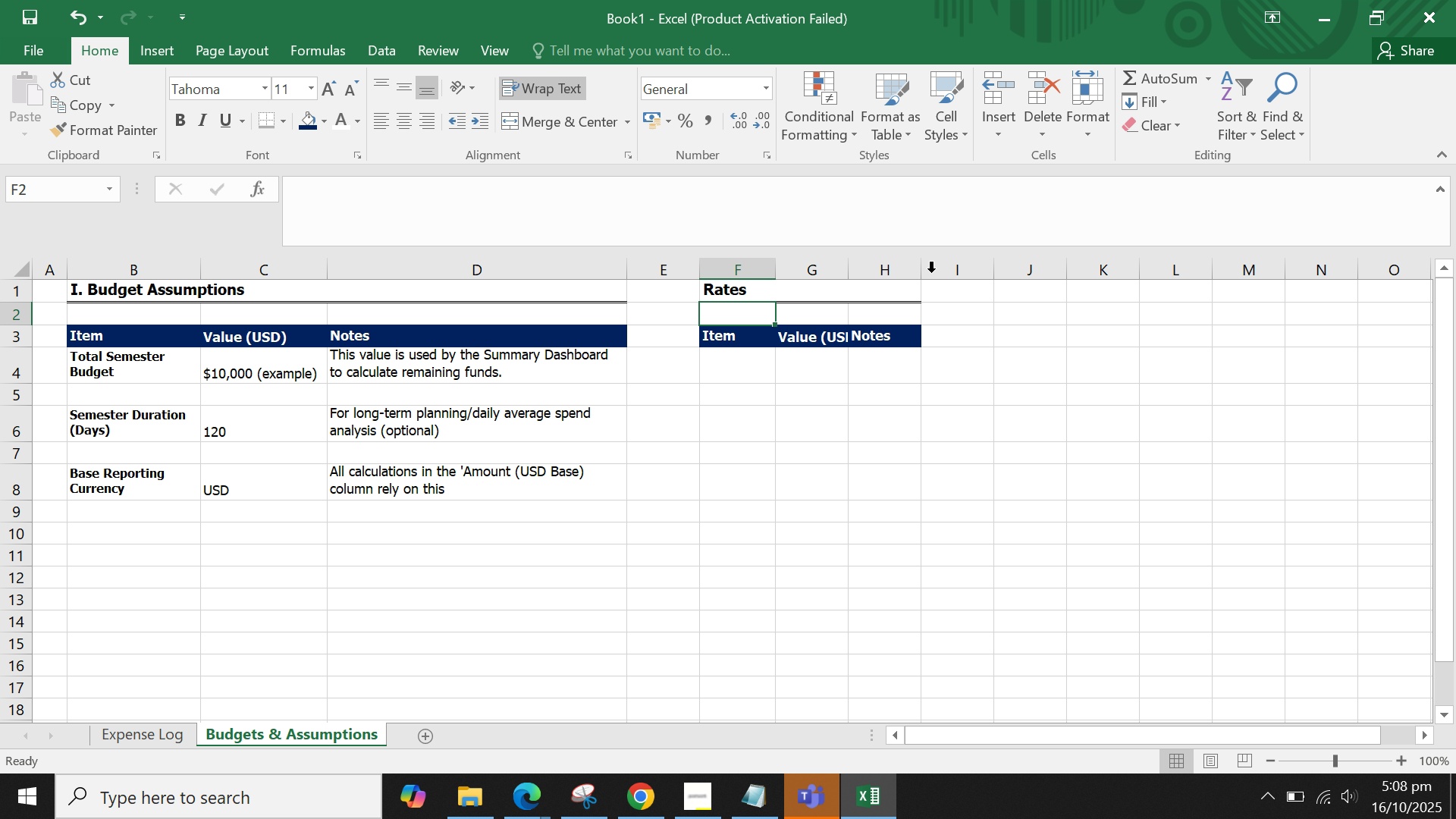 
left_click_drag(start_coordinate=[923, 268], to_coordinate=[1018, 271])
 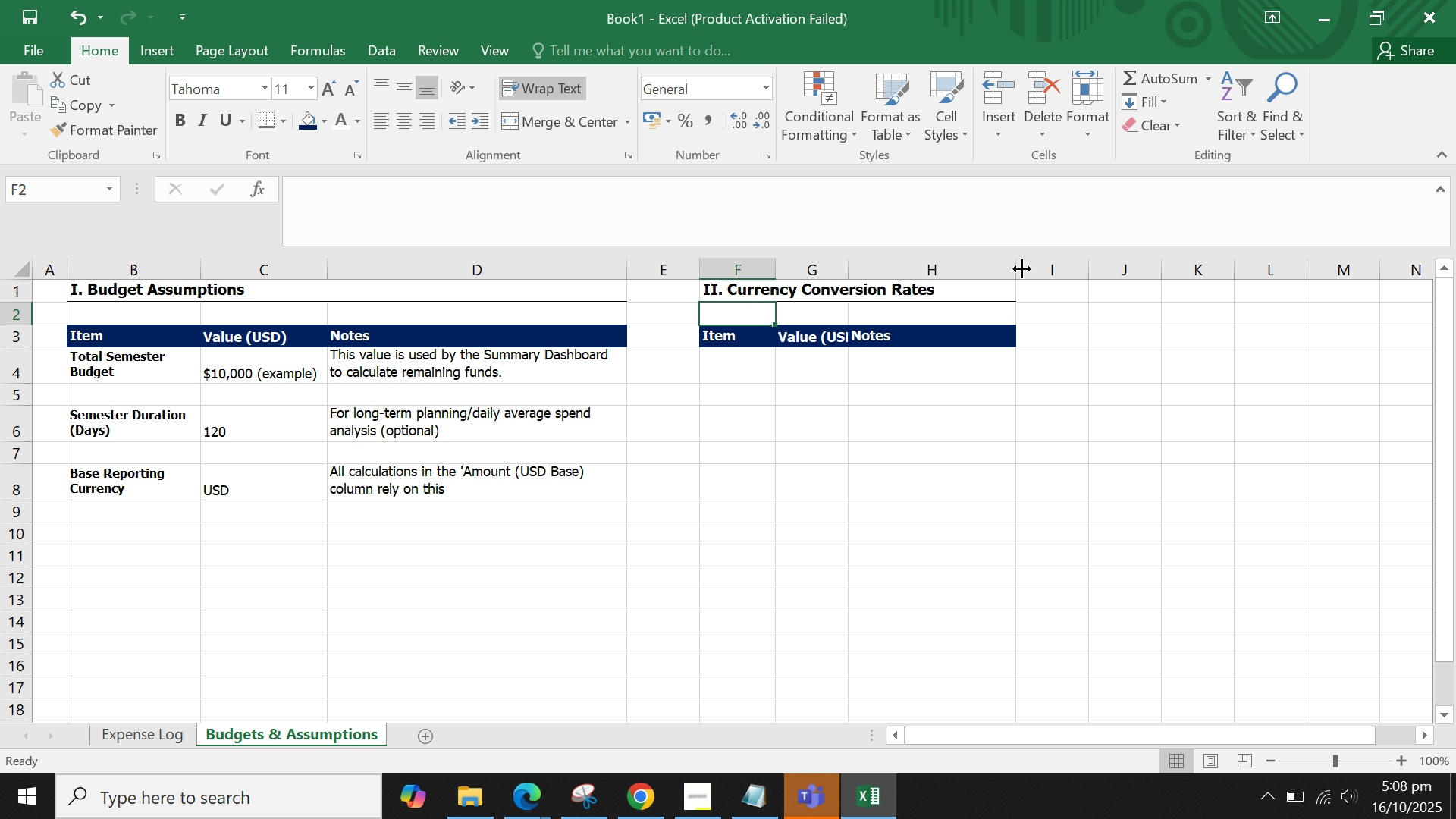 
left_click_drag(start_coordinate=[1021, 268], to_coordinate=[1105, 271])
 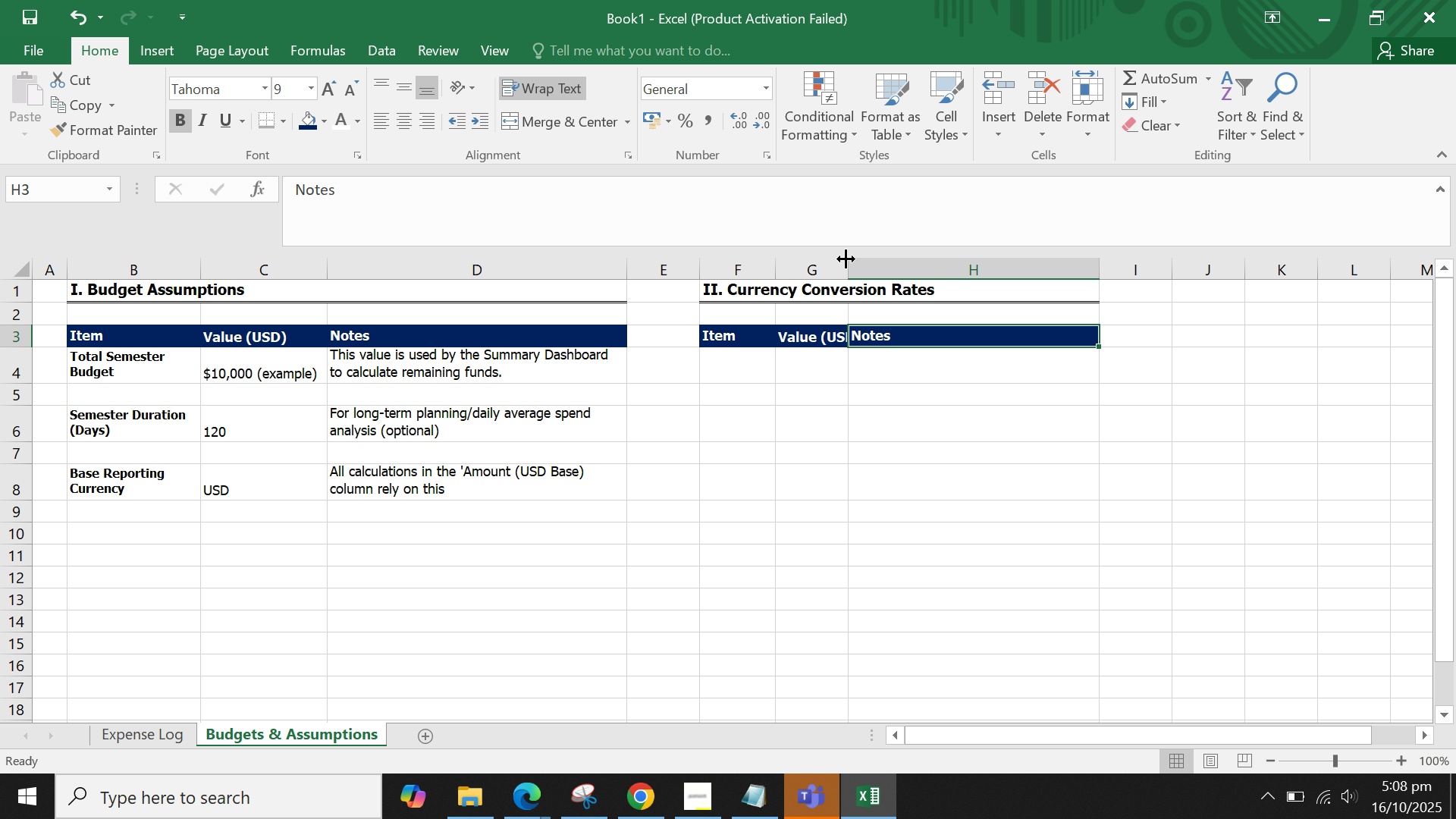 
left_click_drag(start_coordinate=[846, 267], to_coordinate=[940, 271])
 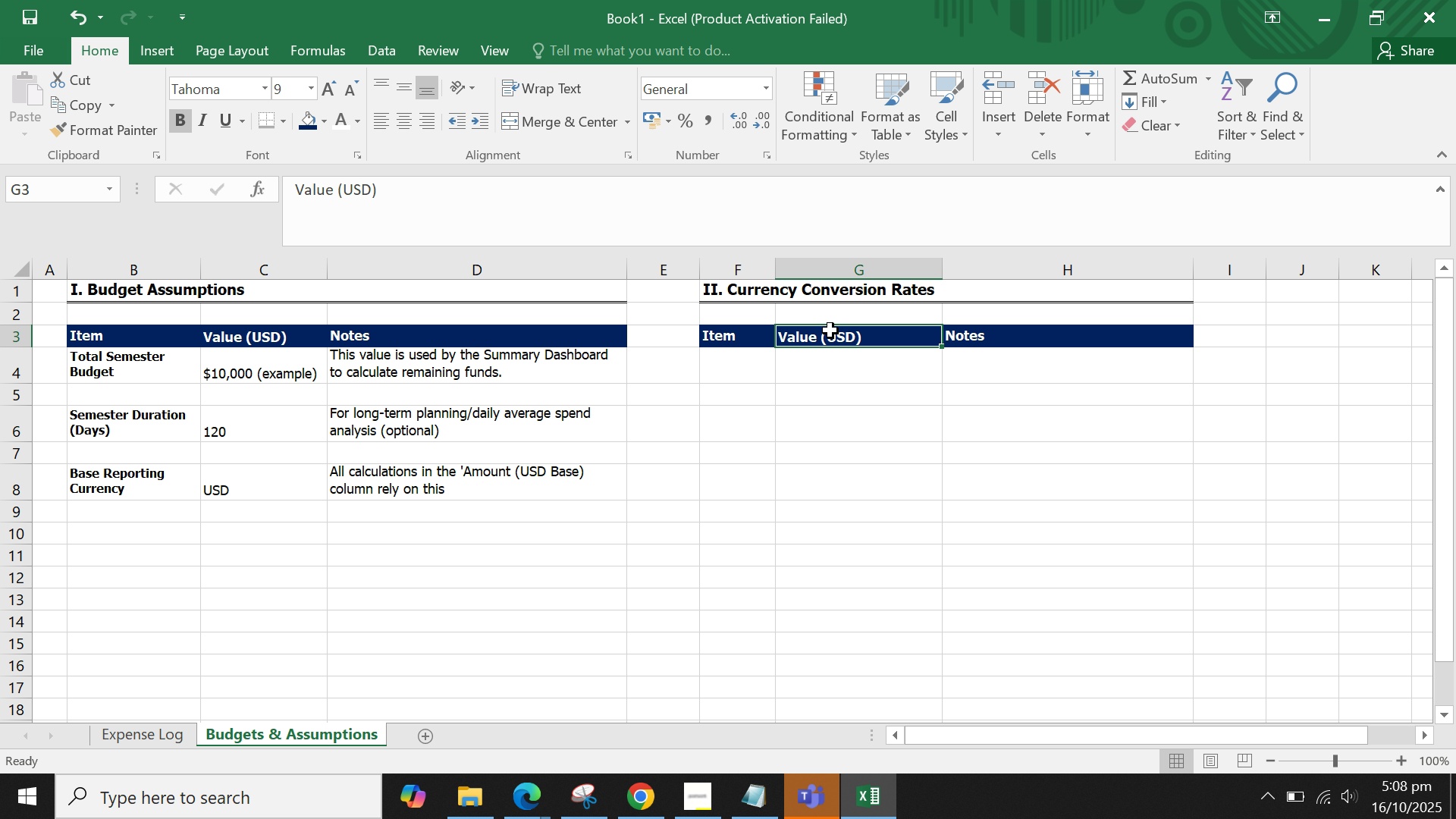 
double_click([761, 335])
 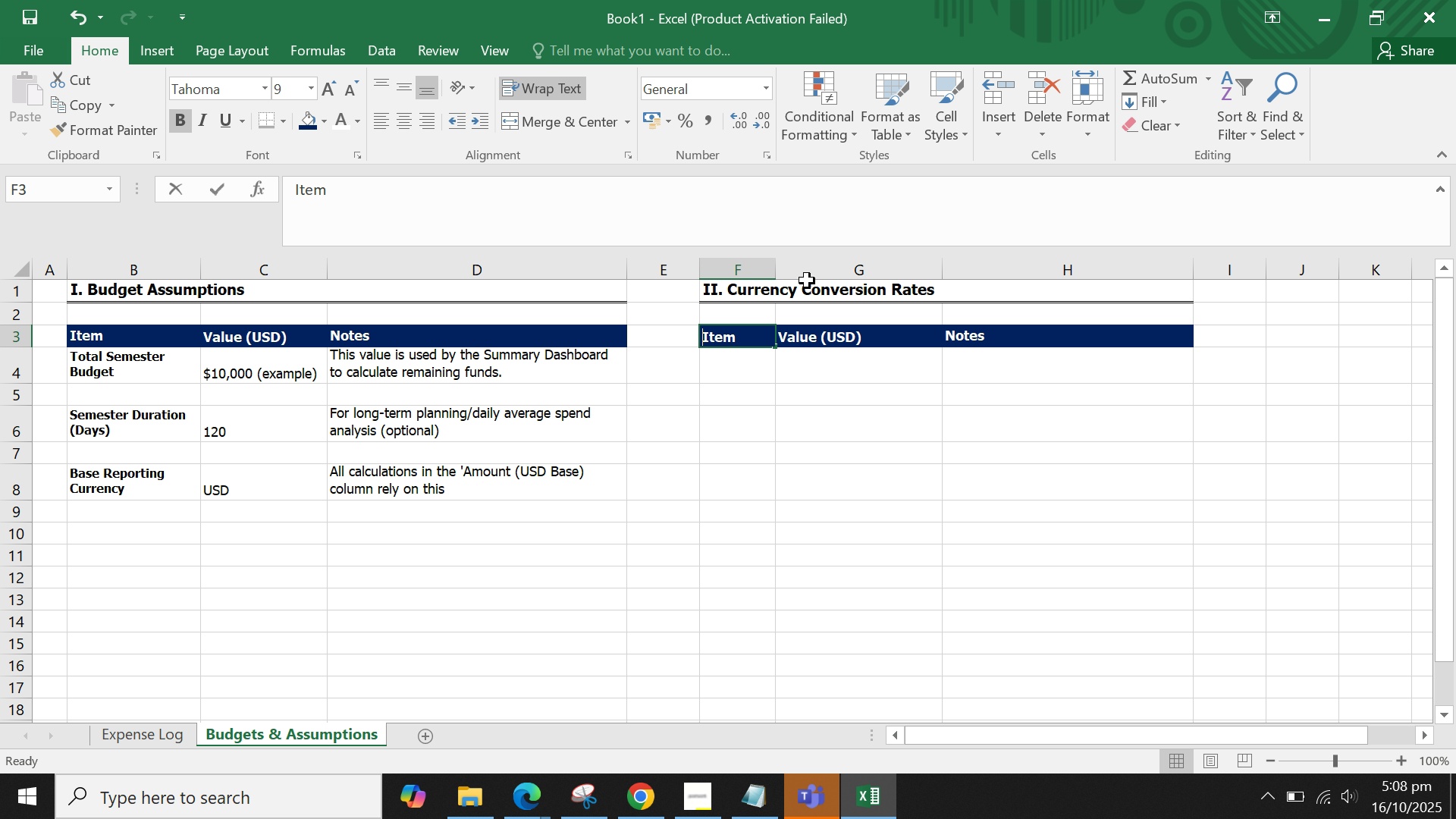 
type(Currency Code A)
 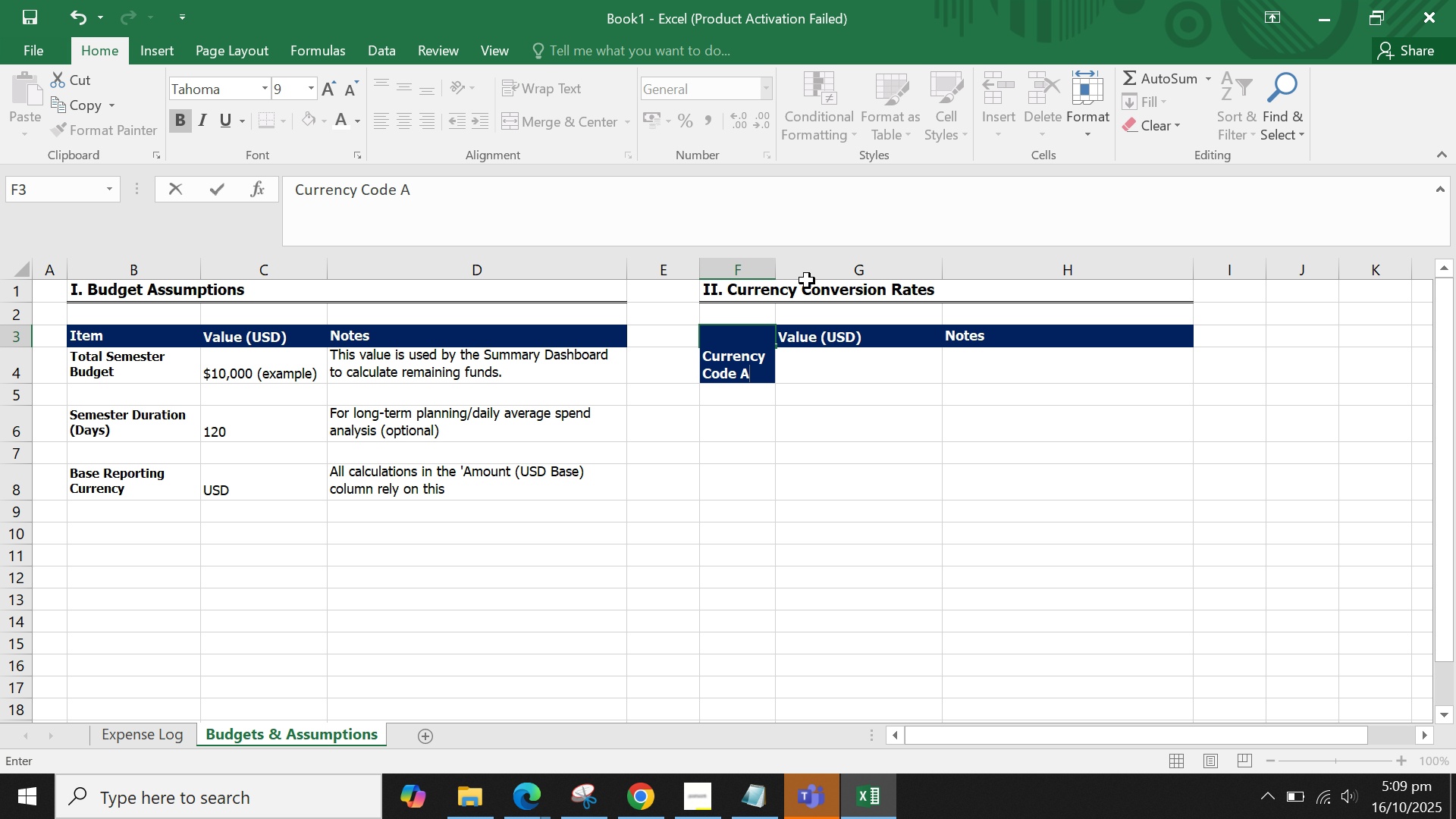 
key(Enter)
 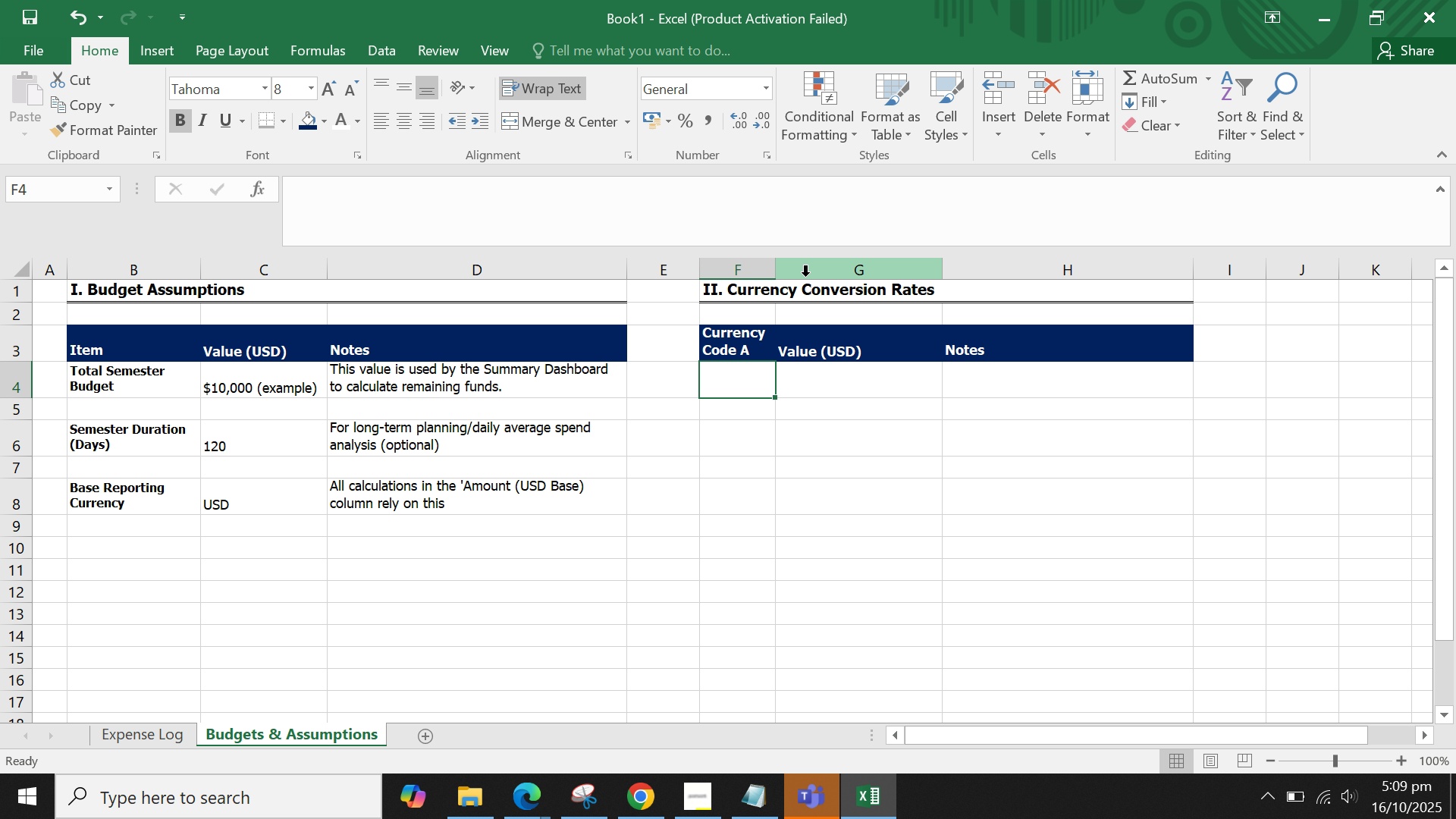 
left_click([757, 337])
 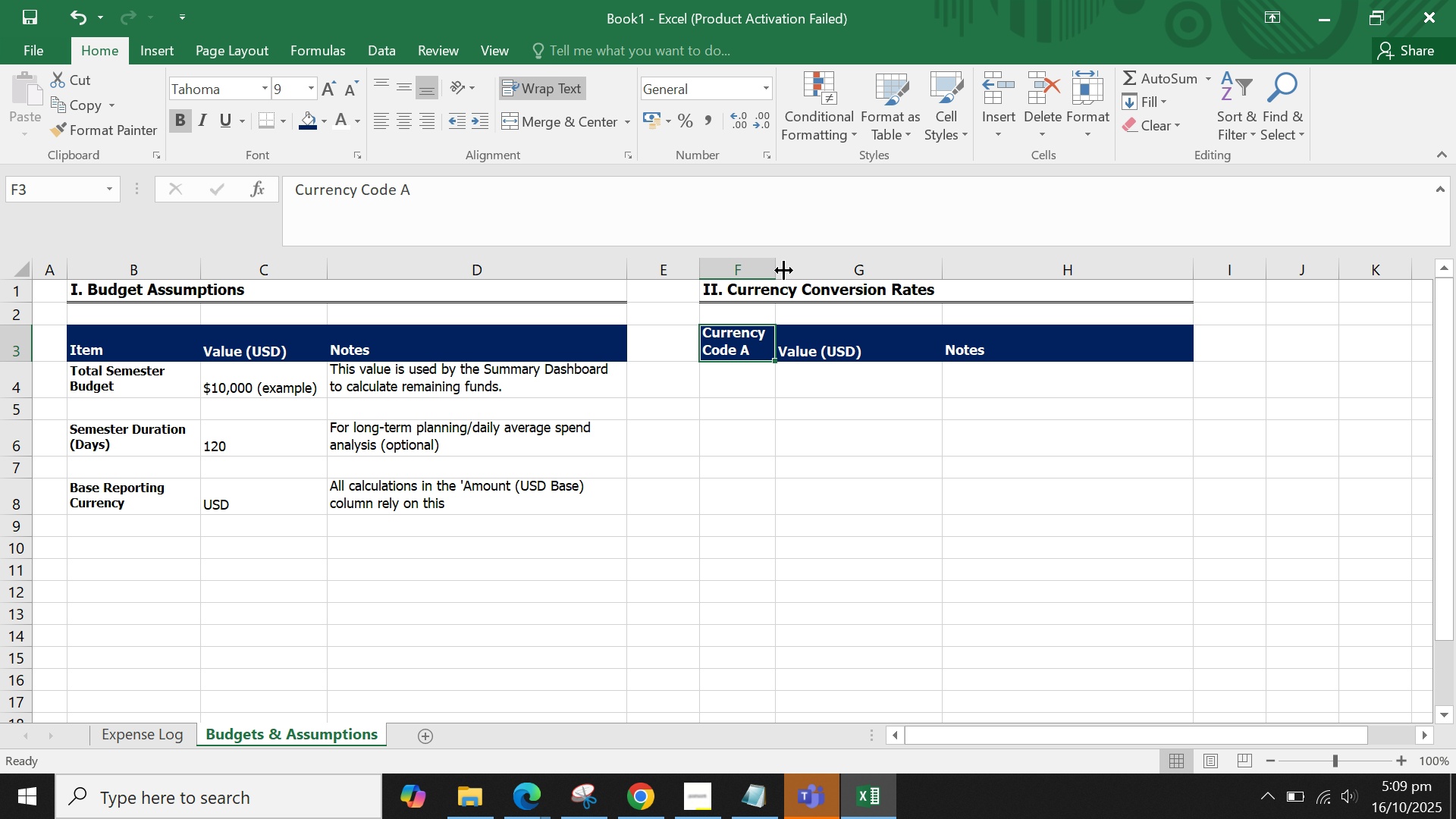 
left_click_drag(start_coordinate=[777, 268], to_coordinate=[783, 267])
 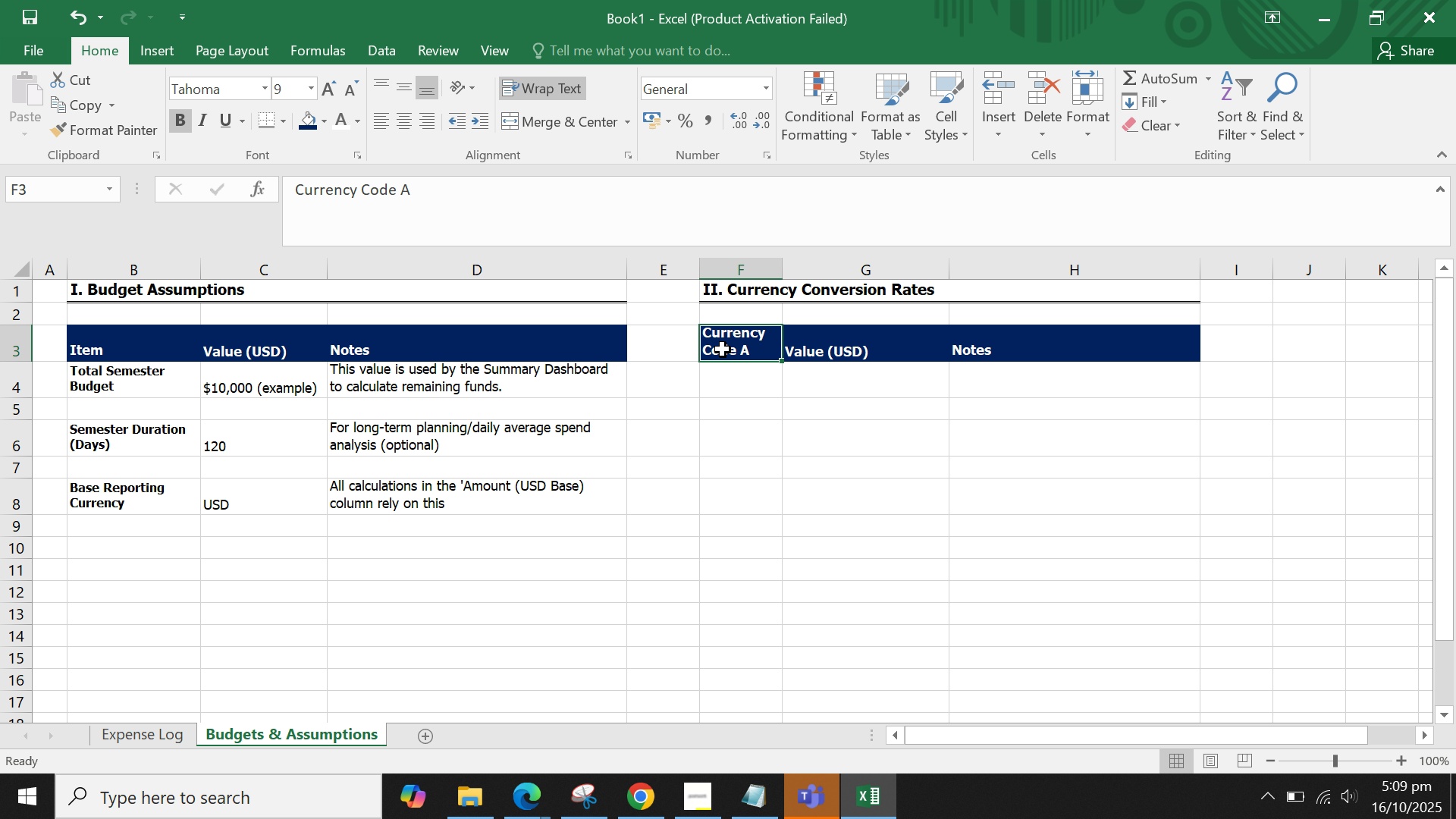 
left_click([723, 352])
 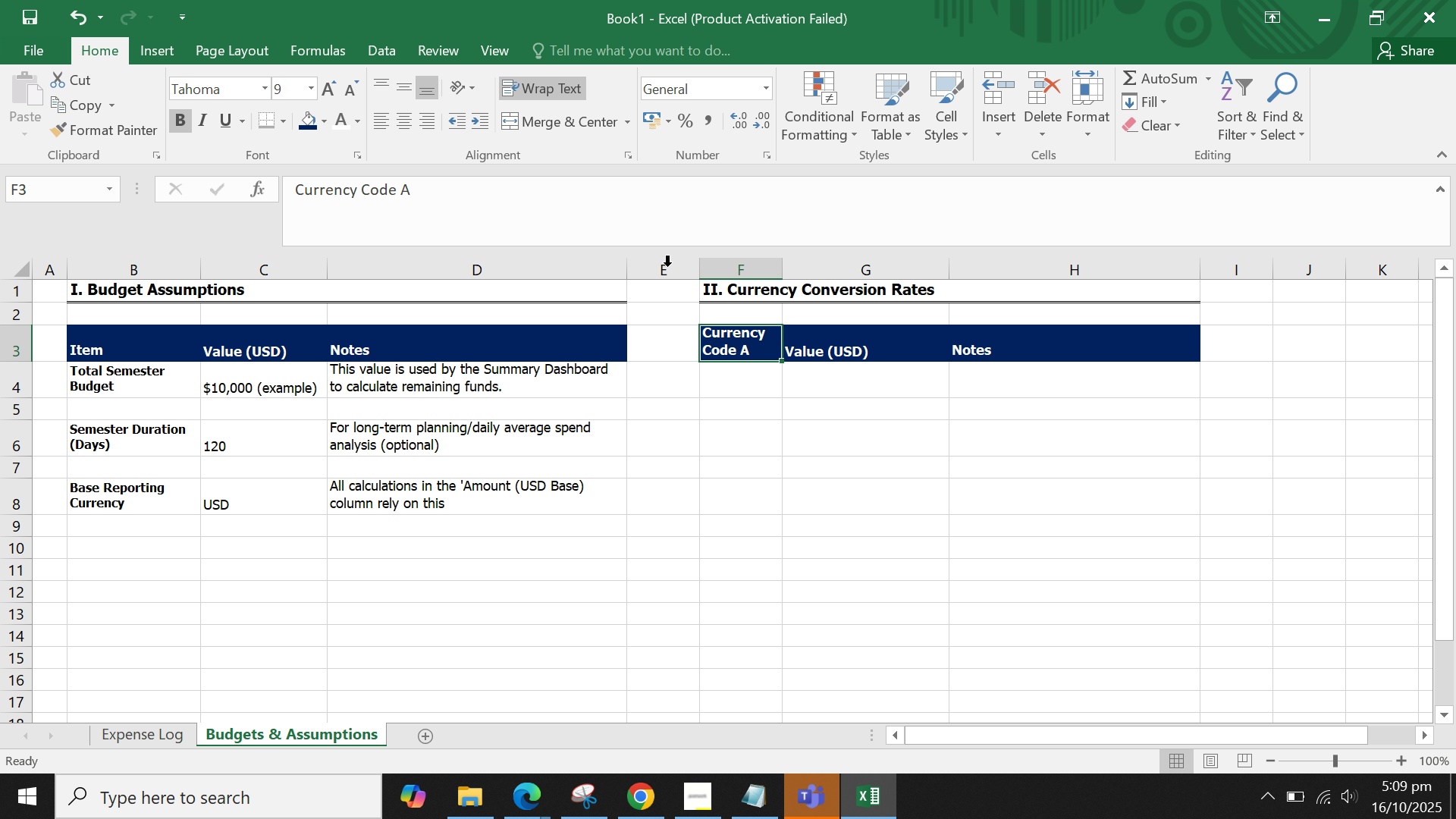 
left_click([400, 189])
 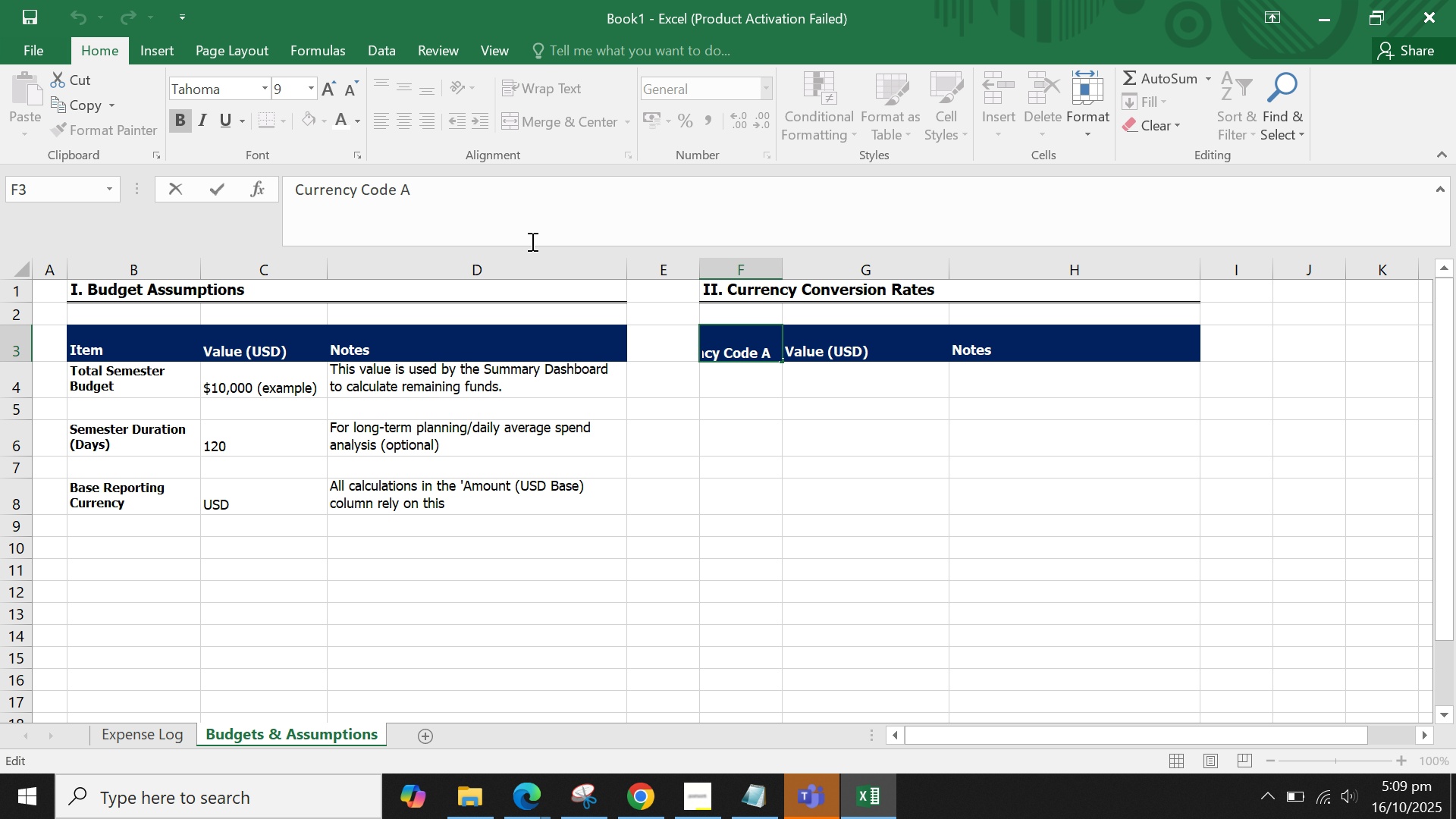 
key(Shift+ShiftLeft)
 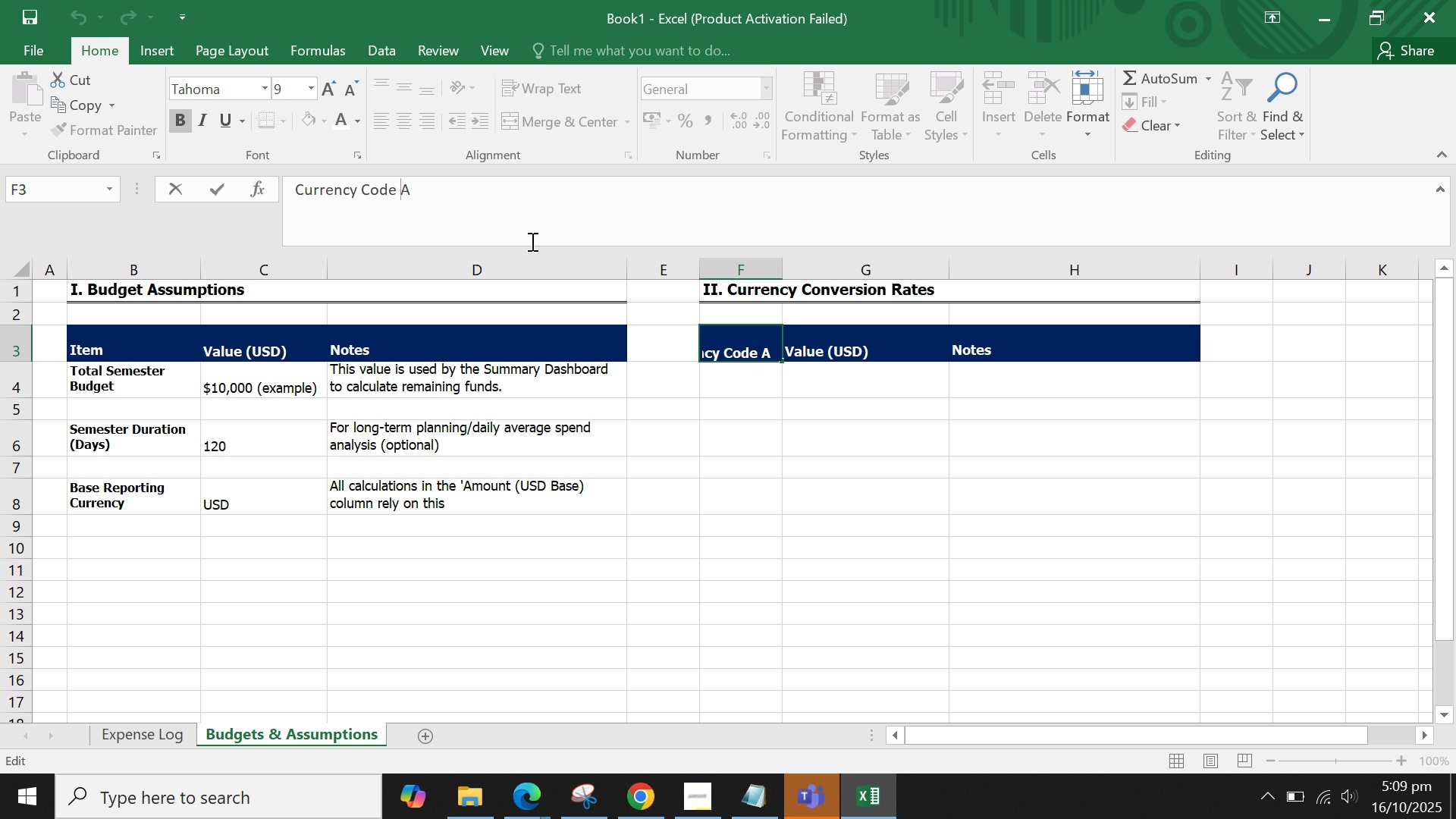 
key(Shift+9)
 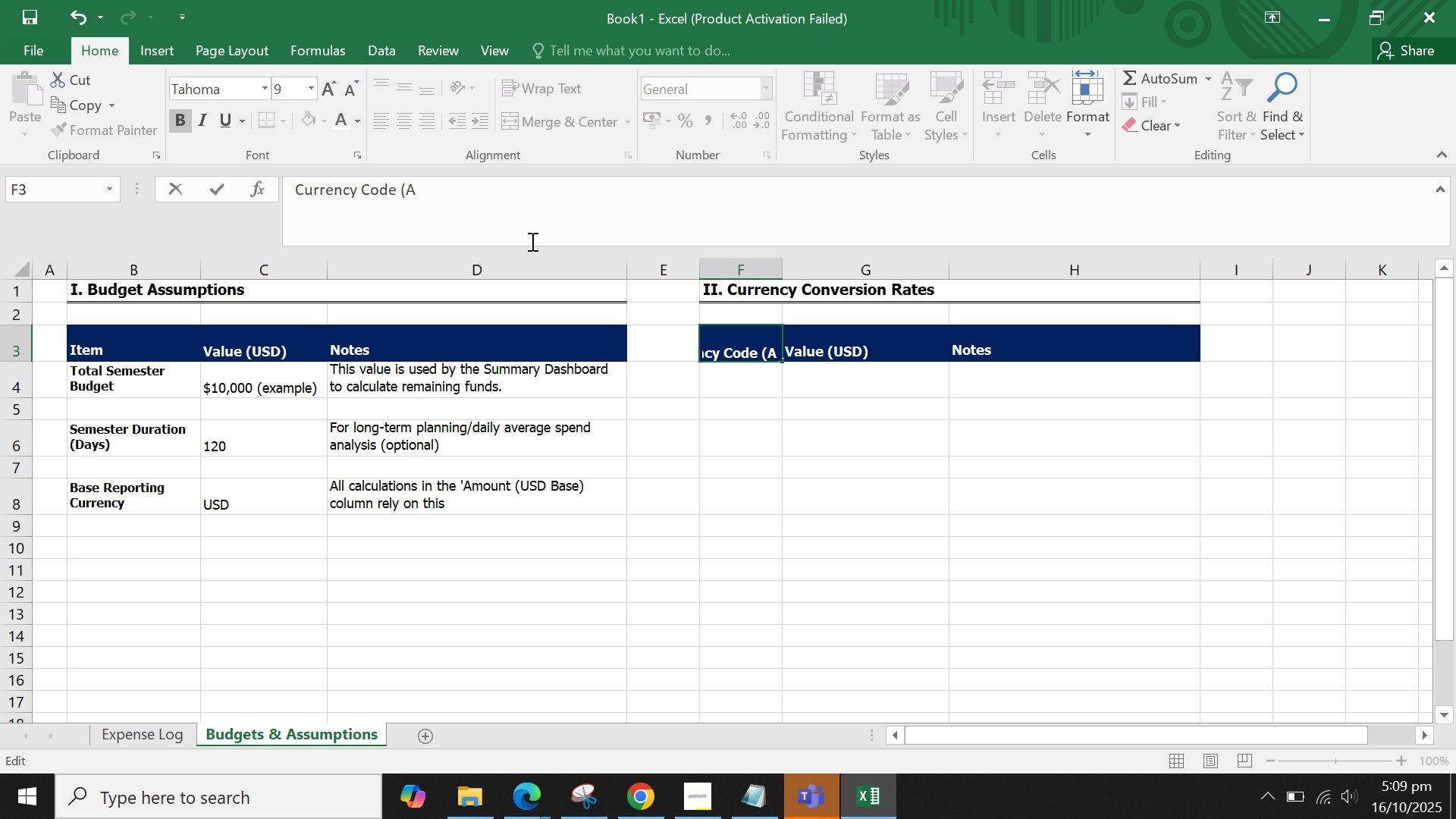 
key(ArrowRight)
 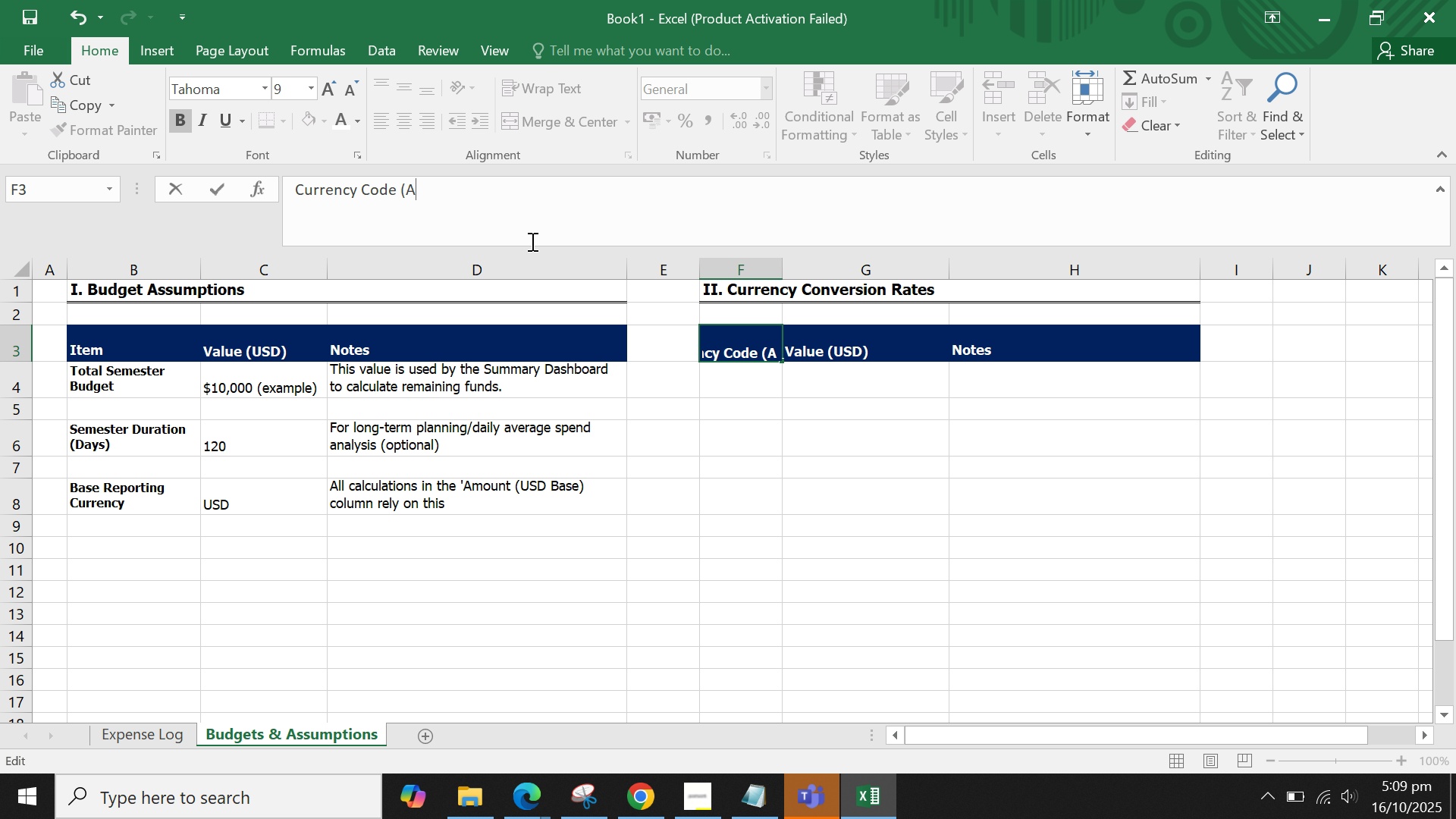 
key(ArrowRight)
 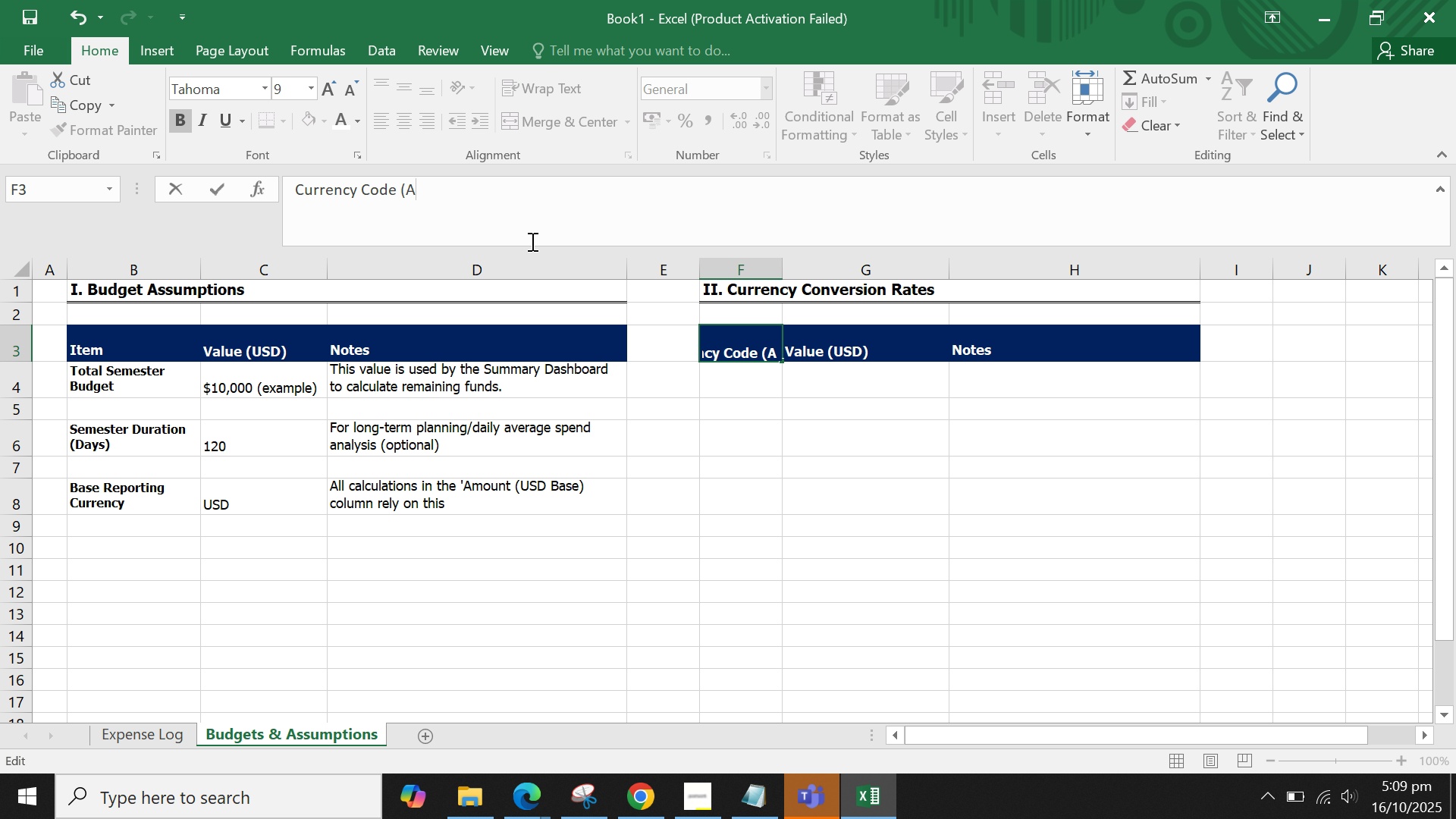 
key(Shift+0)
 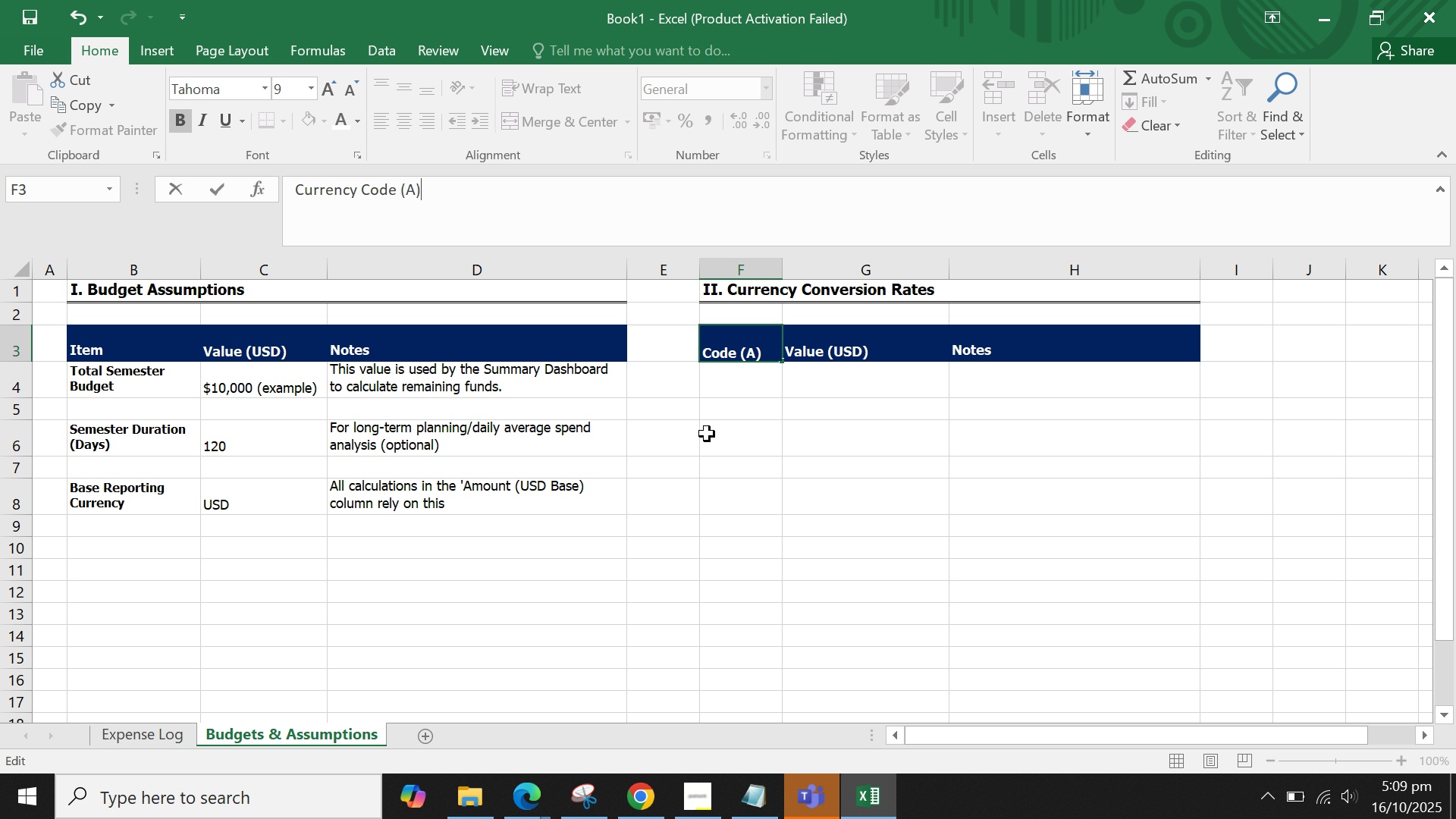 
double_click([819, 434])
 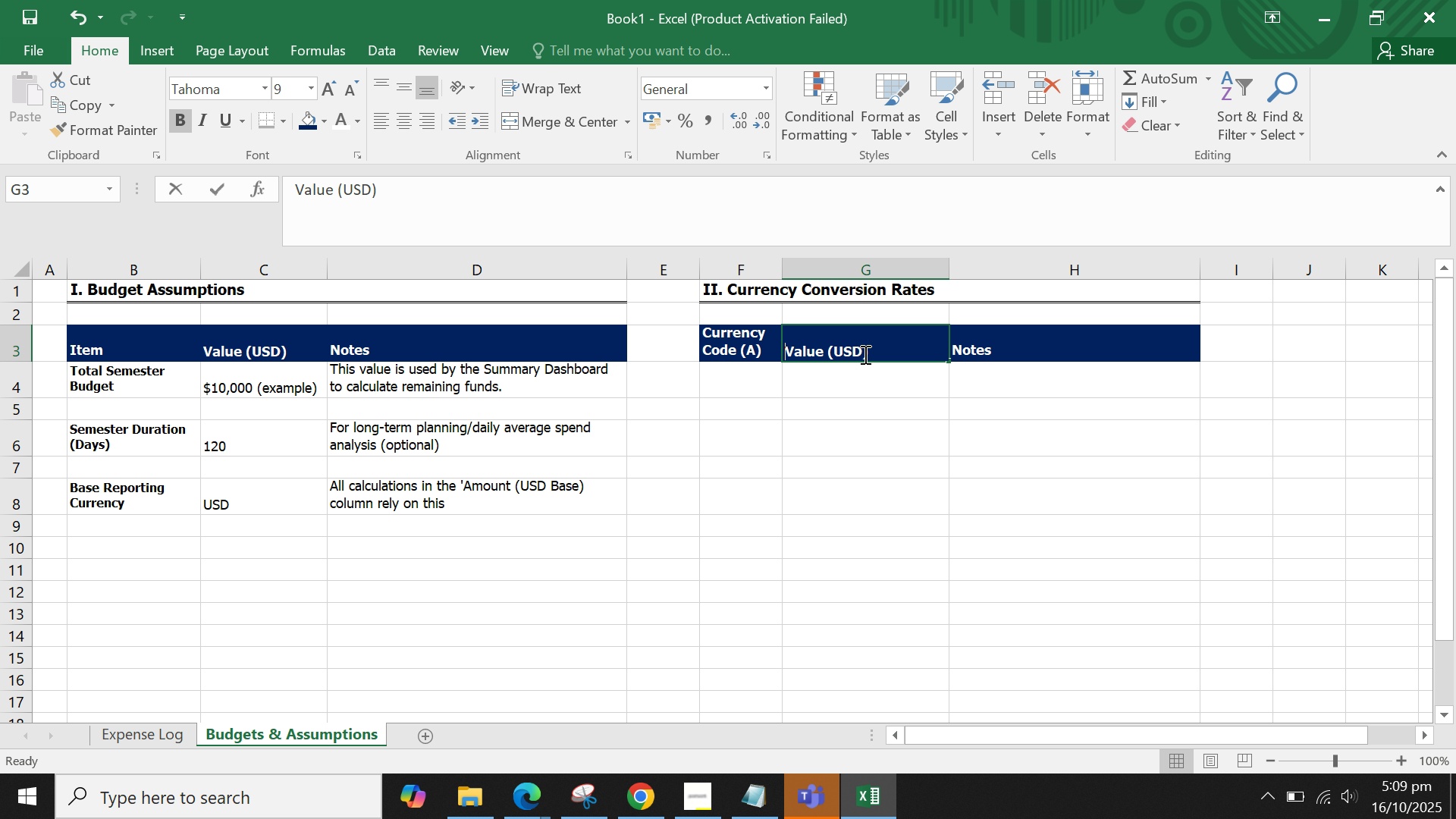 
type(Rate to 1 USD (B))
 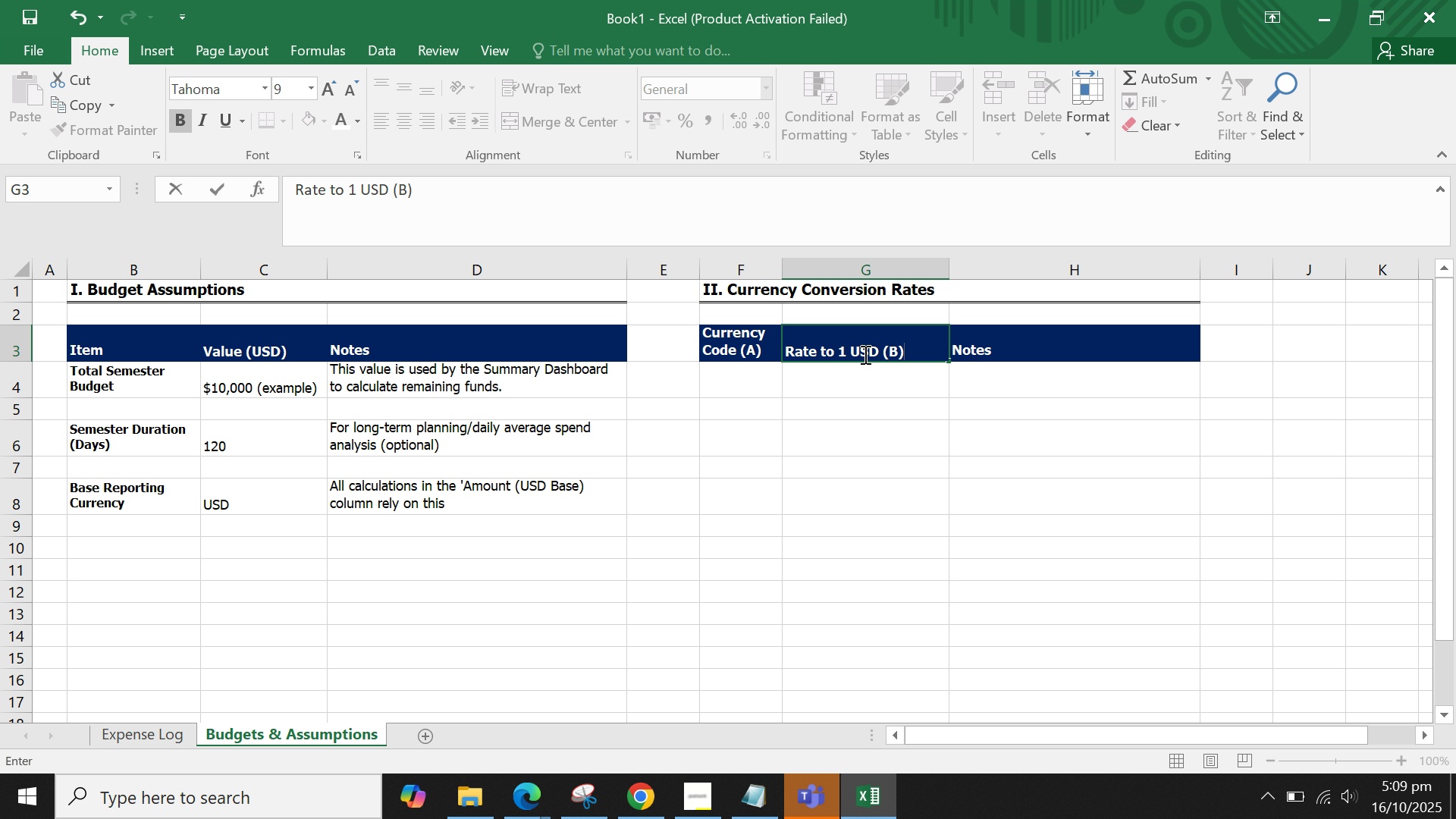 
 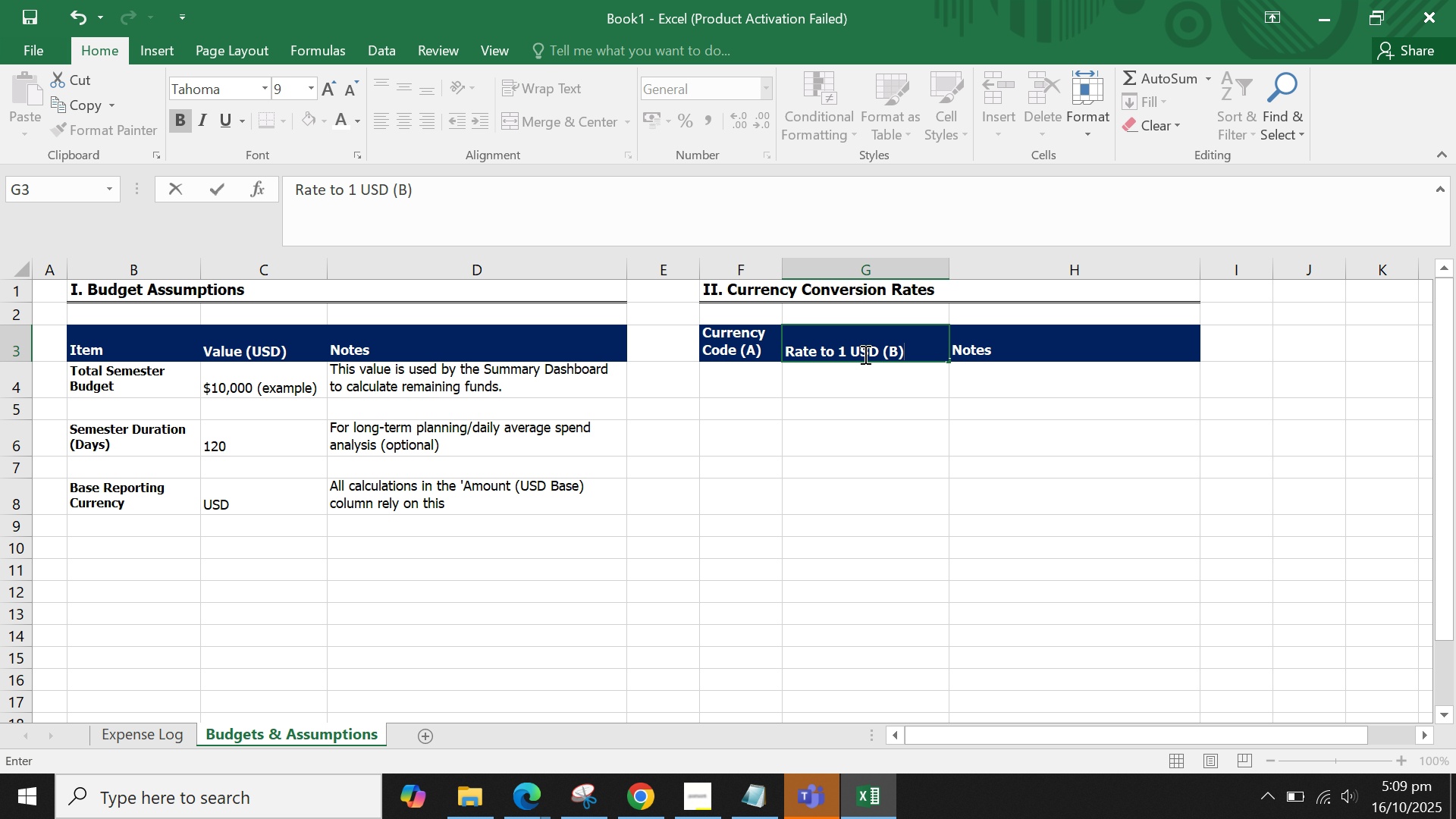 
key(Enter)
 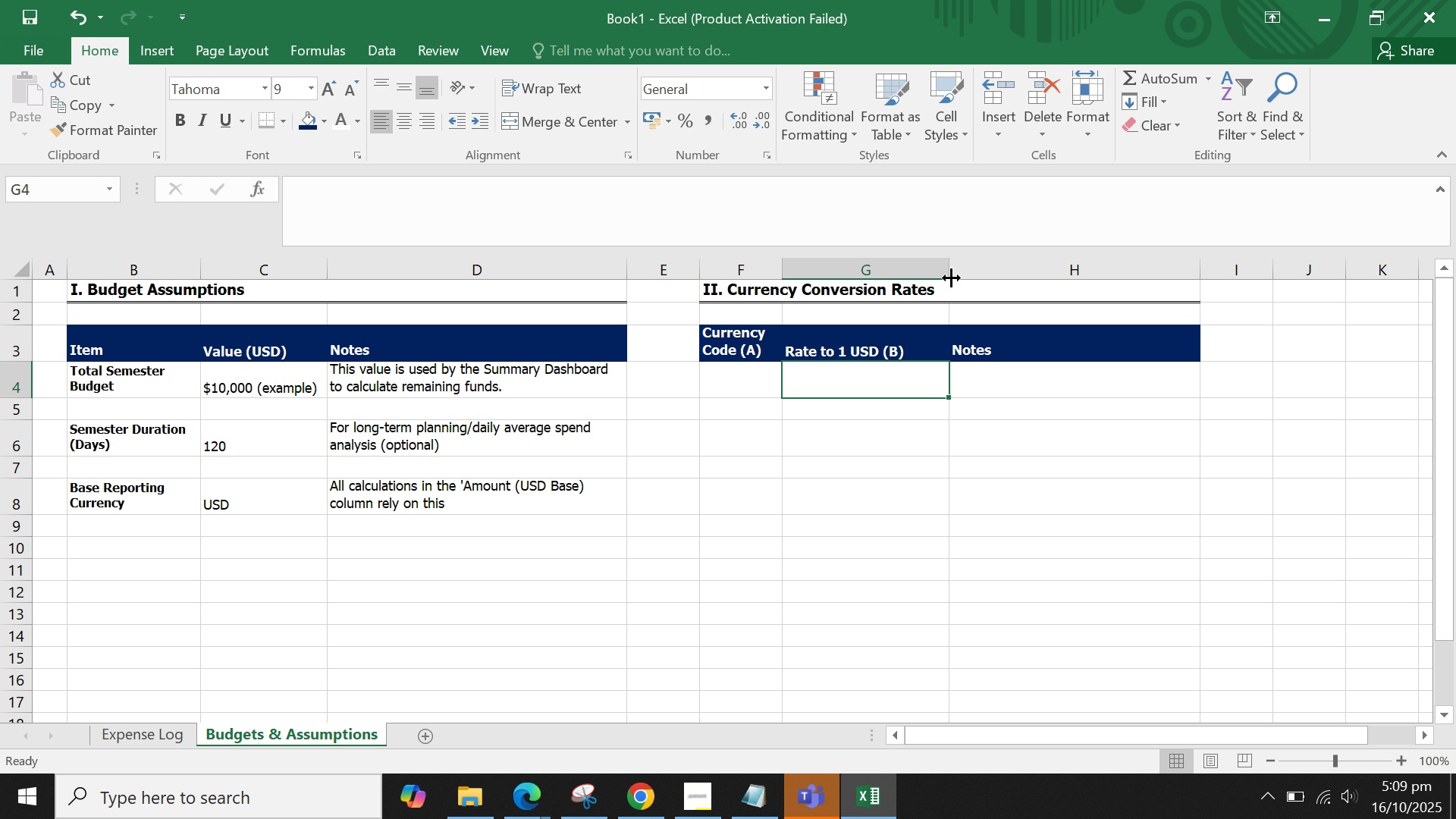 
left_click([1022, 354])
 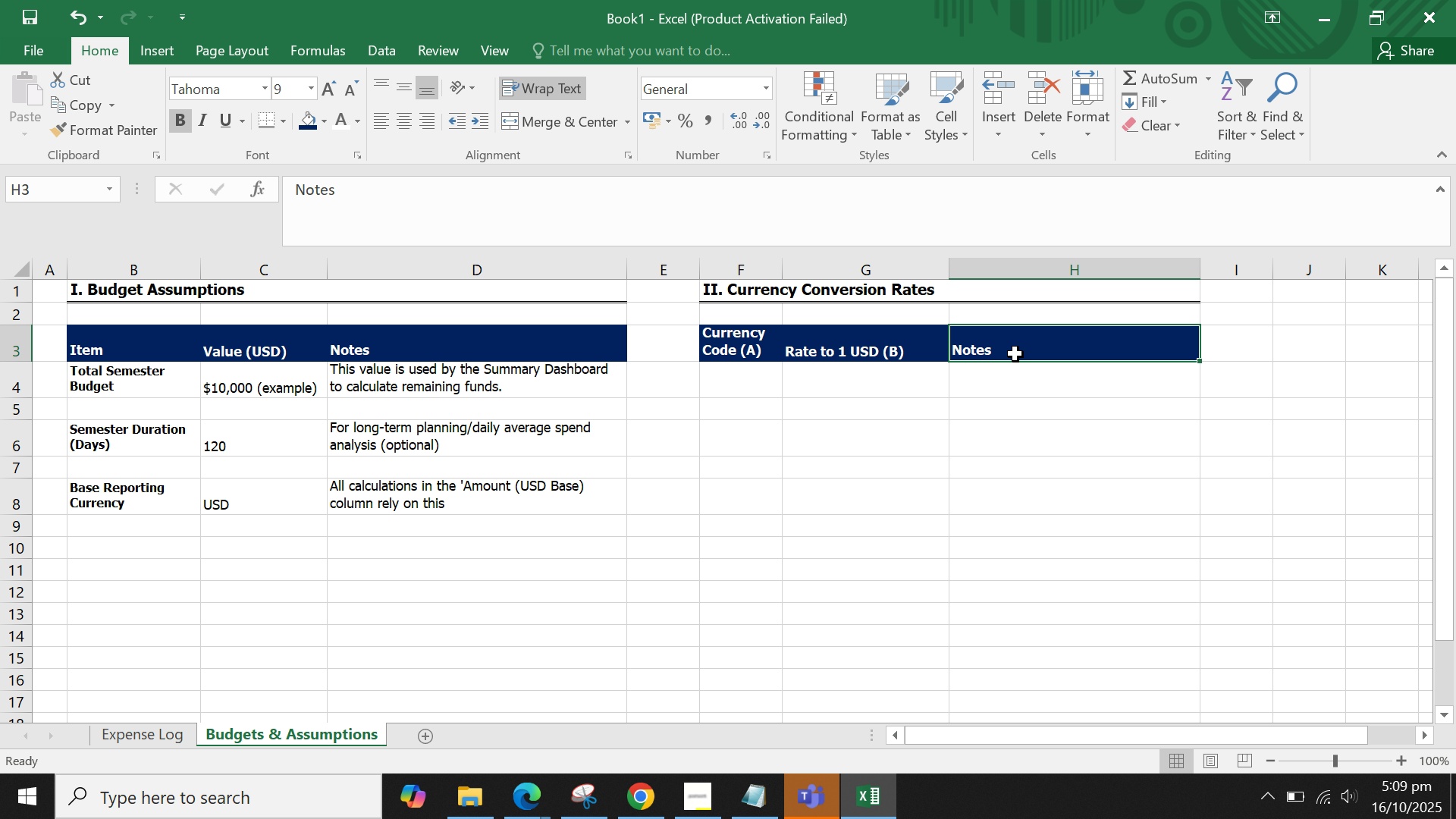 
left_click([950, 374])
 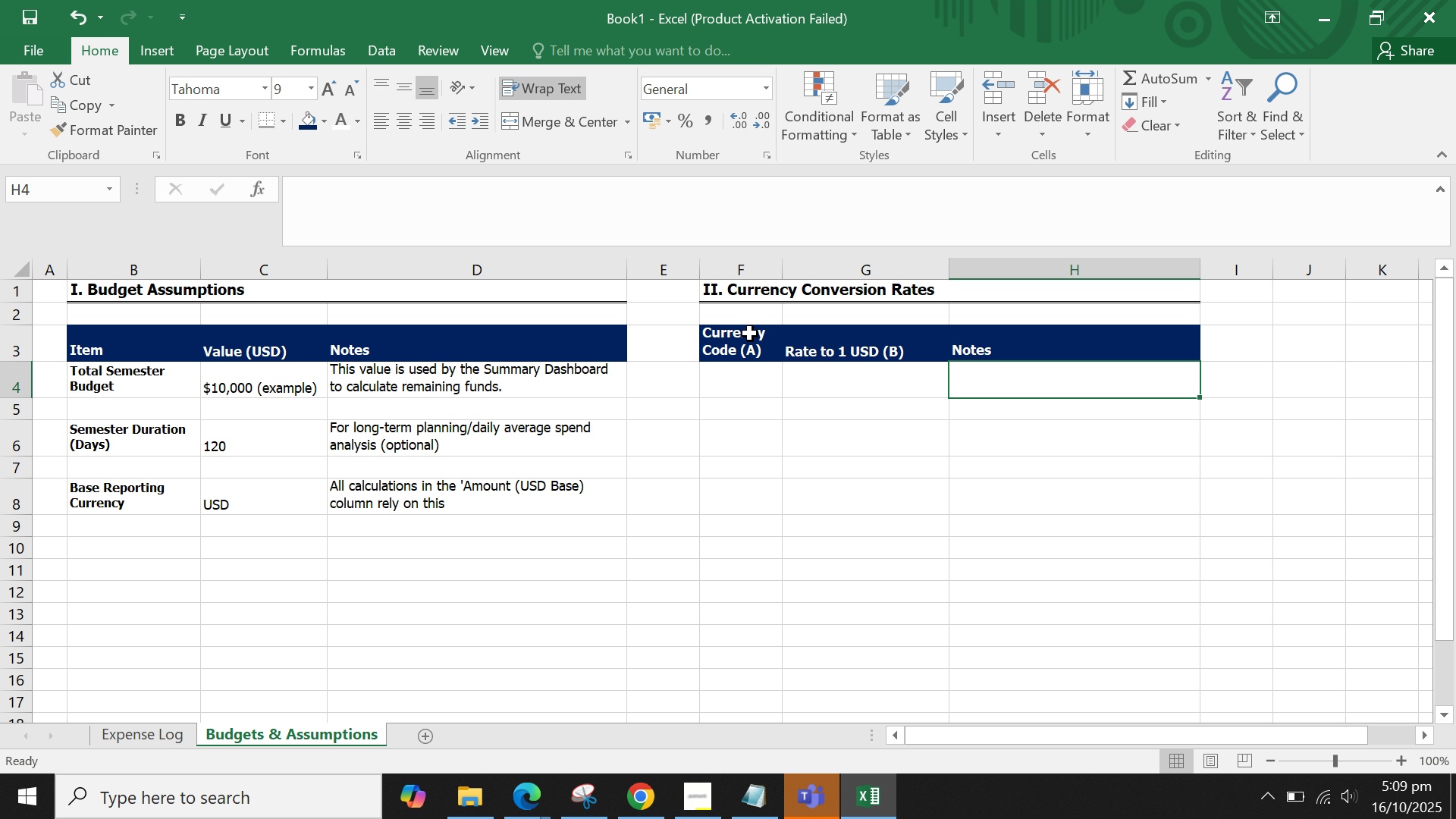 
left_click([750, 334])
 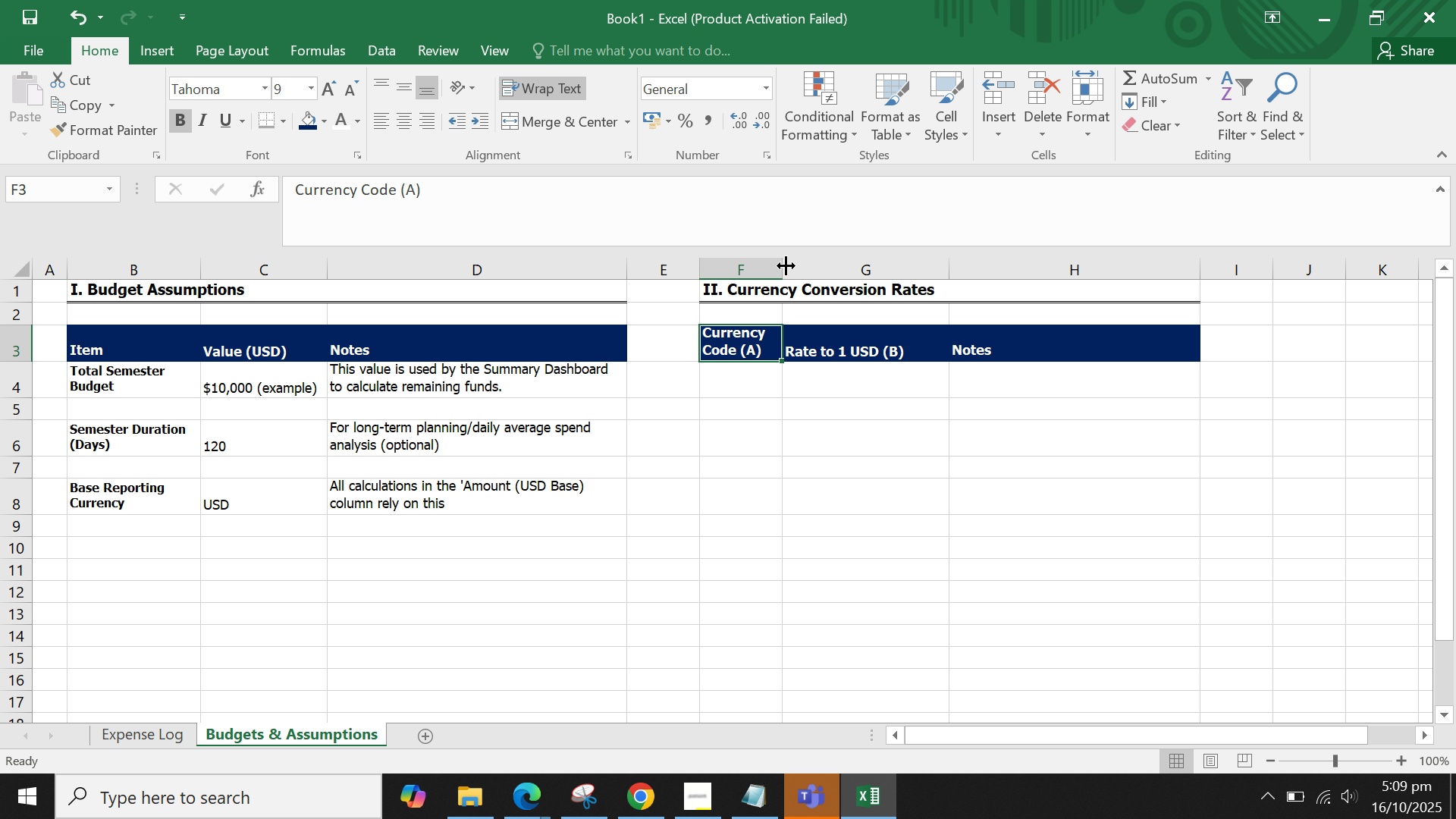 
left_click_drag(start_coordinate=[784, 266], to_coordinate=[799, 267])
 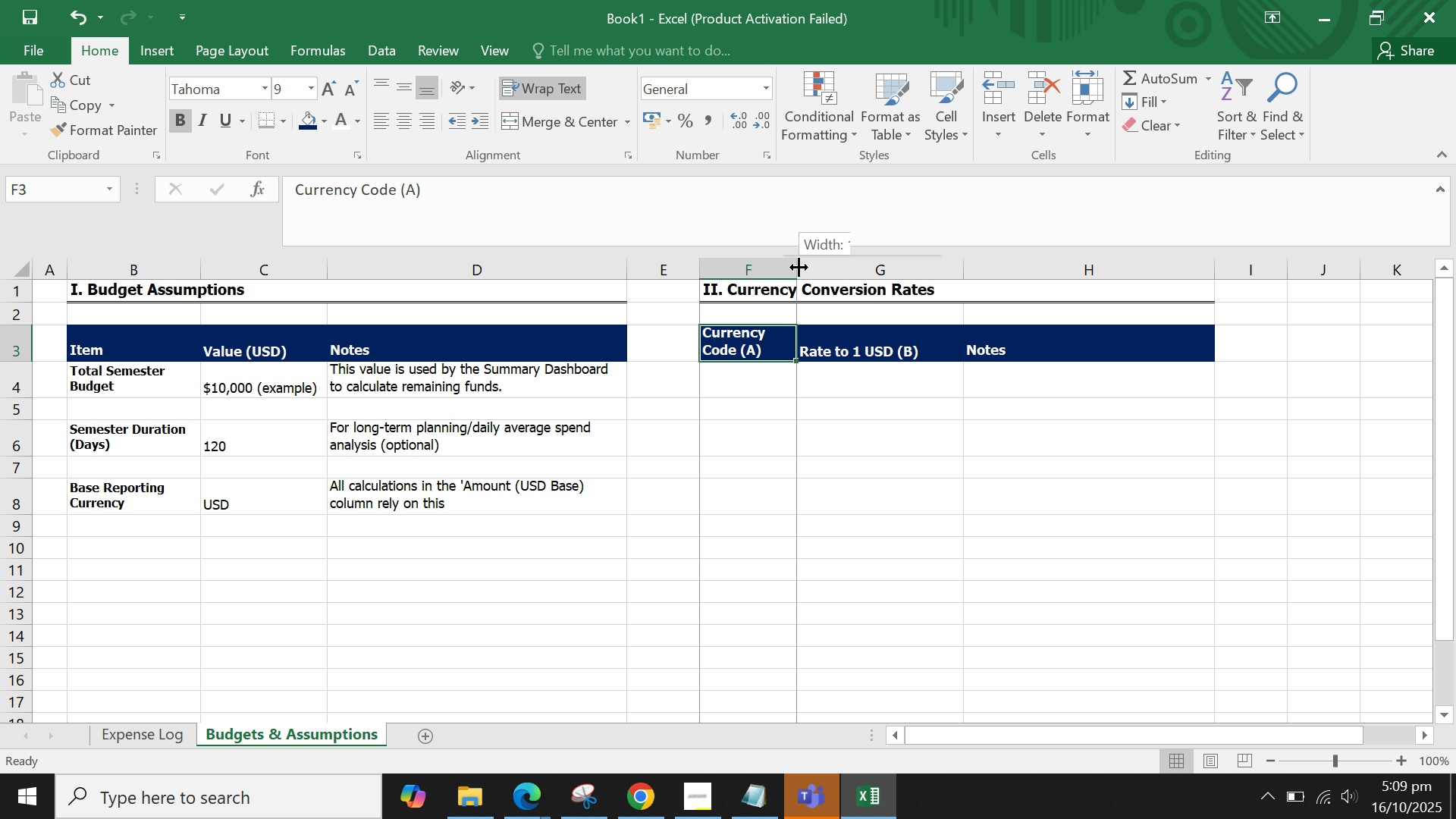 
left_click_drag(start_coordinate=[799, 267], to_coordinate=[802, 266])
 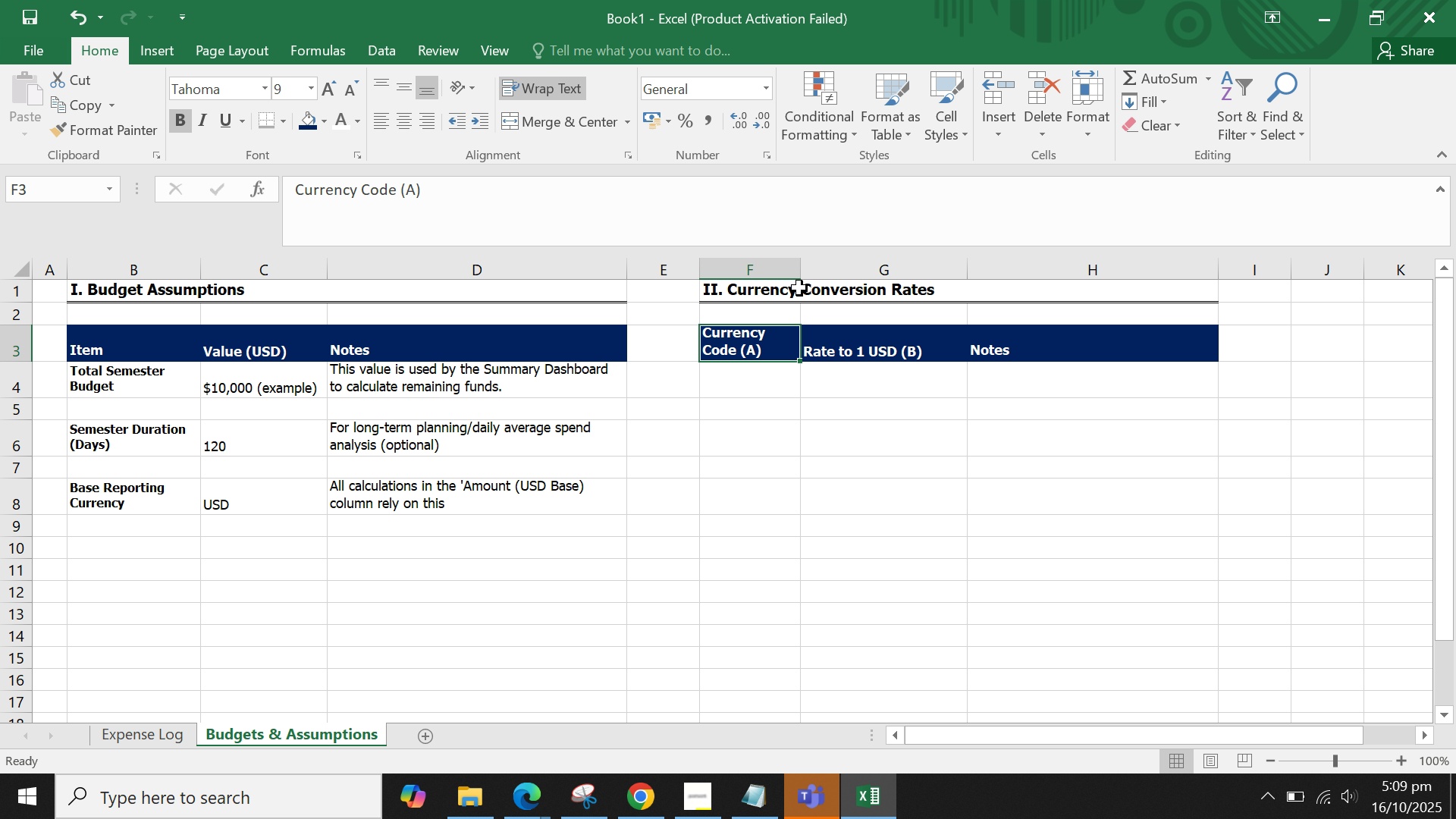 
left_click_drag(start_coordinate=[802, 265], to_coordinate=[811, 266])
 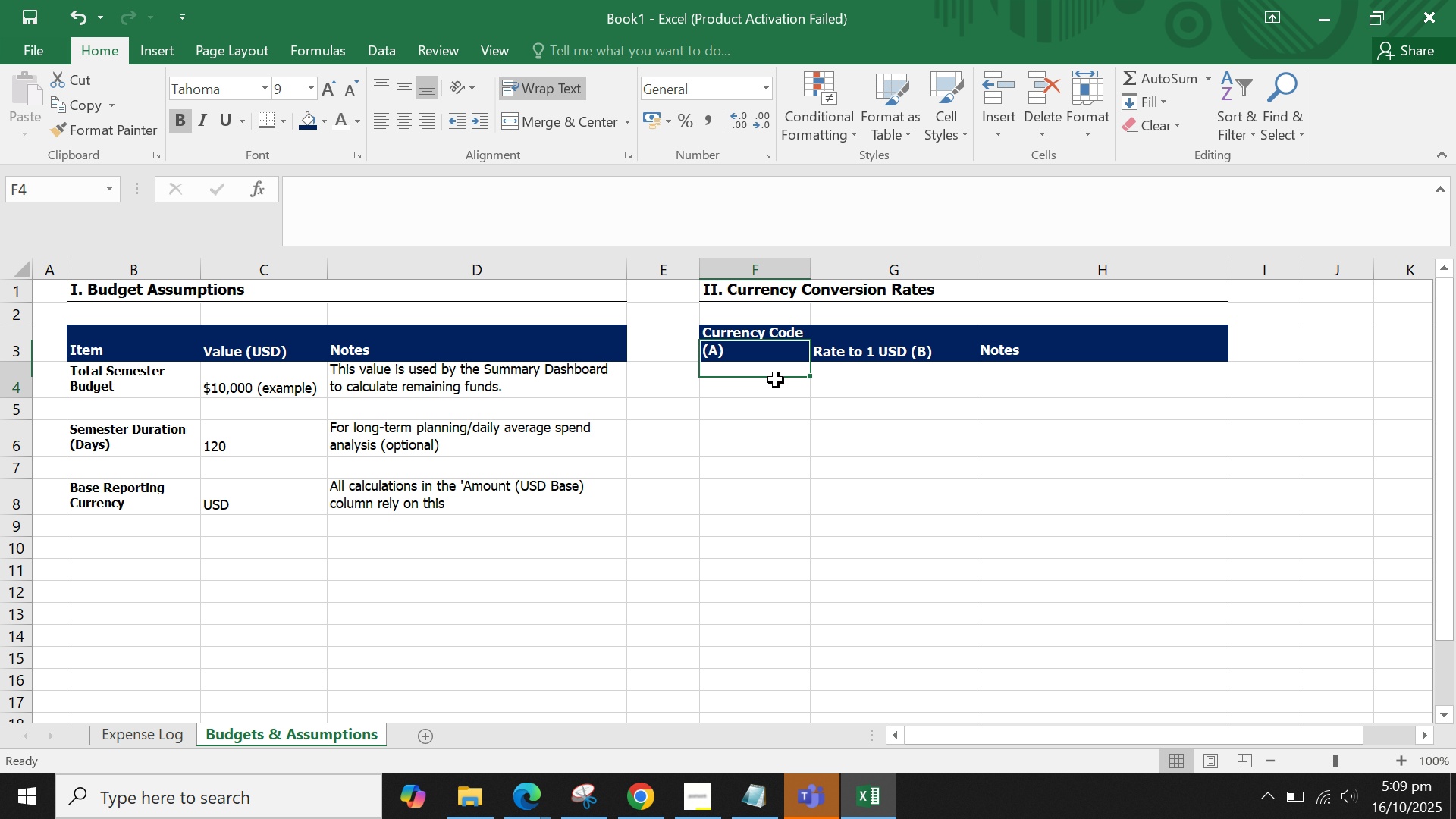 
double_click([888, 373])
 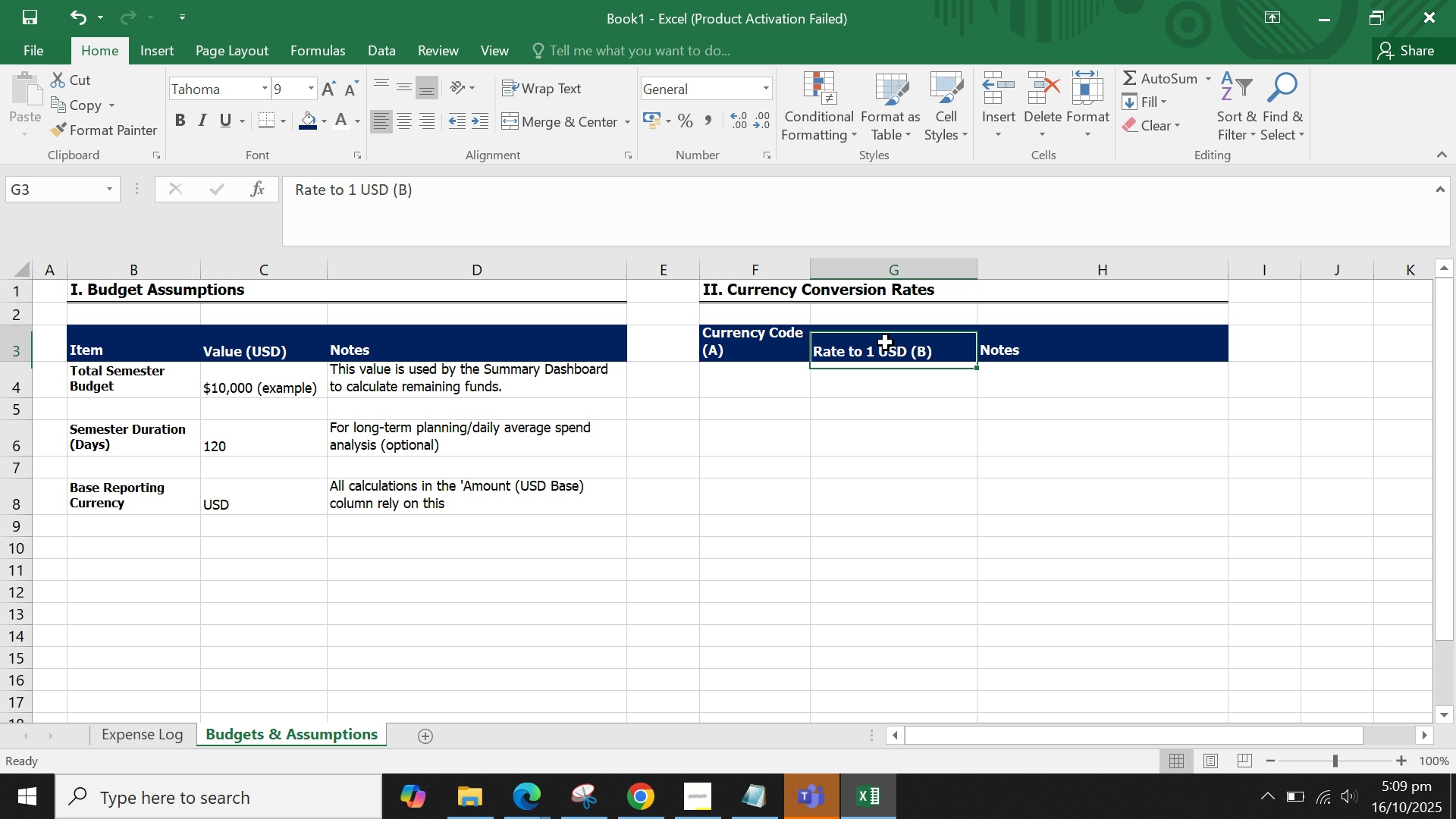 
triple_click([886, 343])
 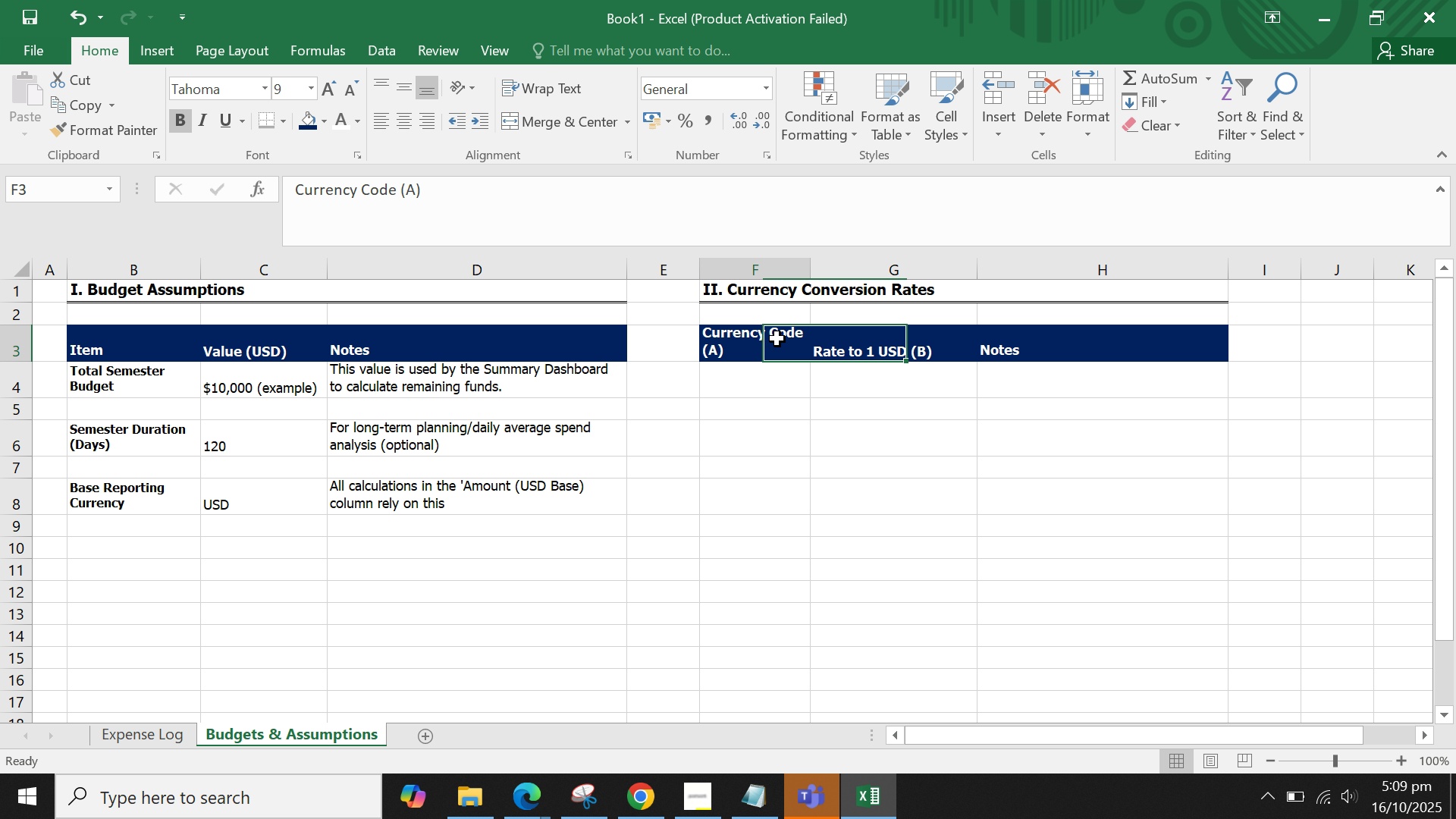 
left_click_drag(start_coordinate=[777, 339], to_coordinate=[994, 344])
 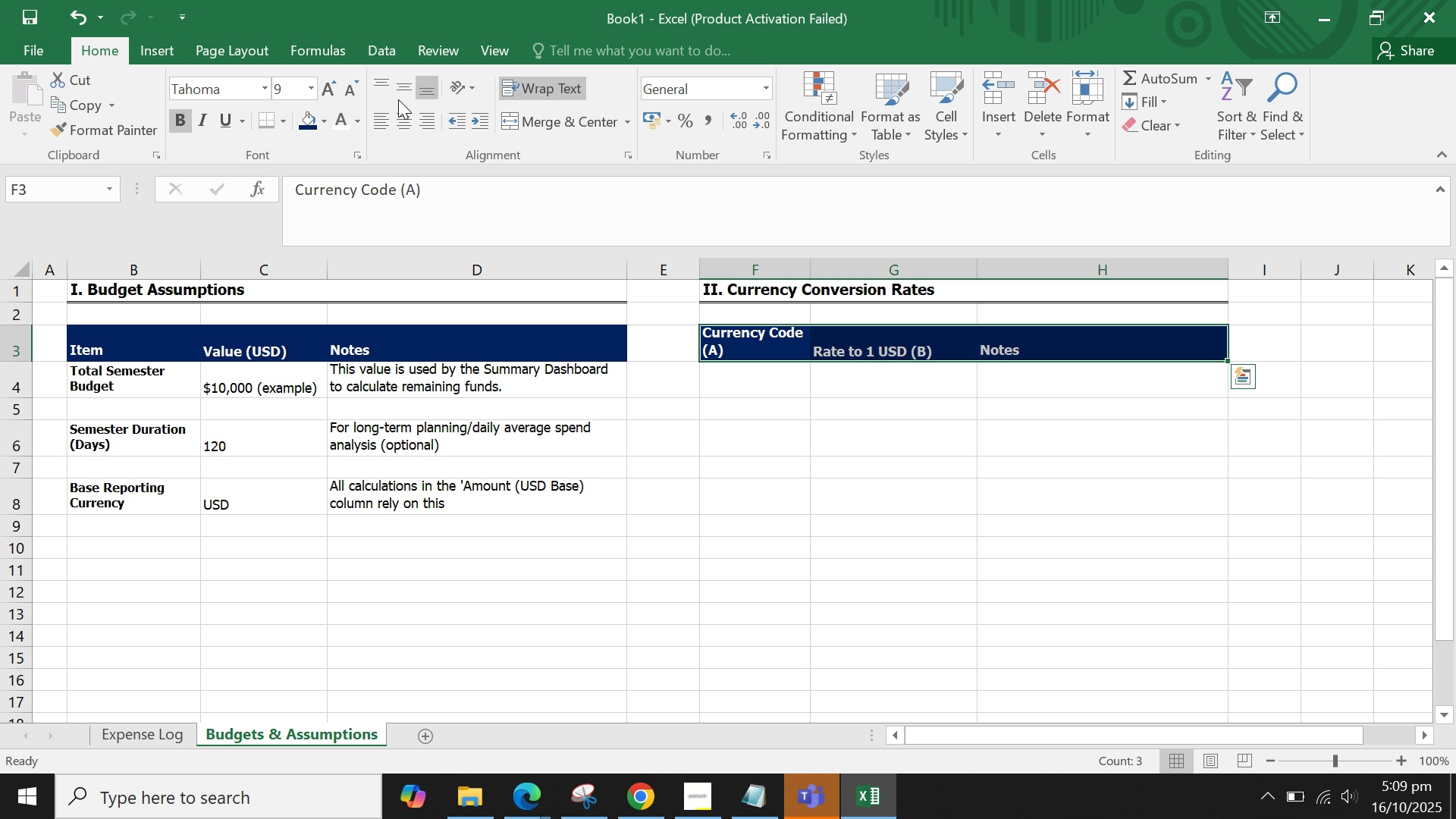 
left_click([399, 91])
 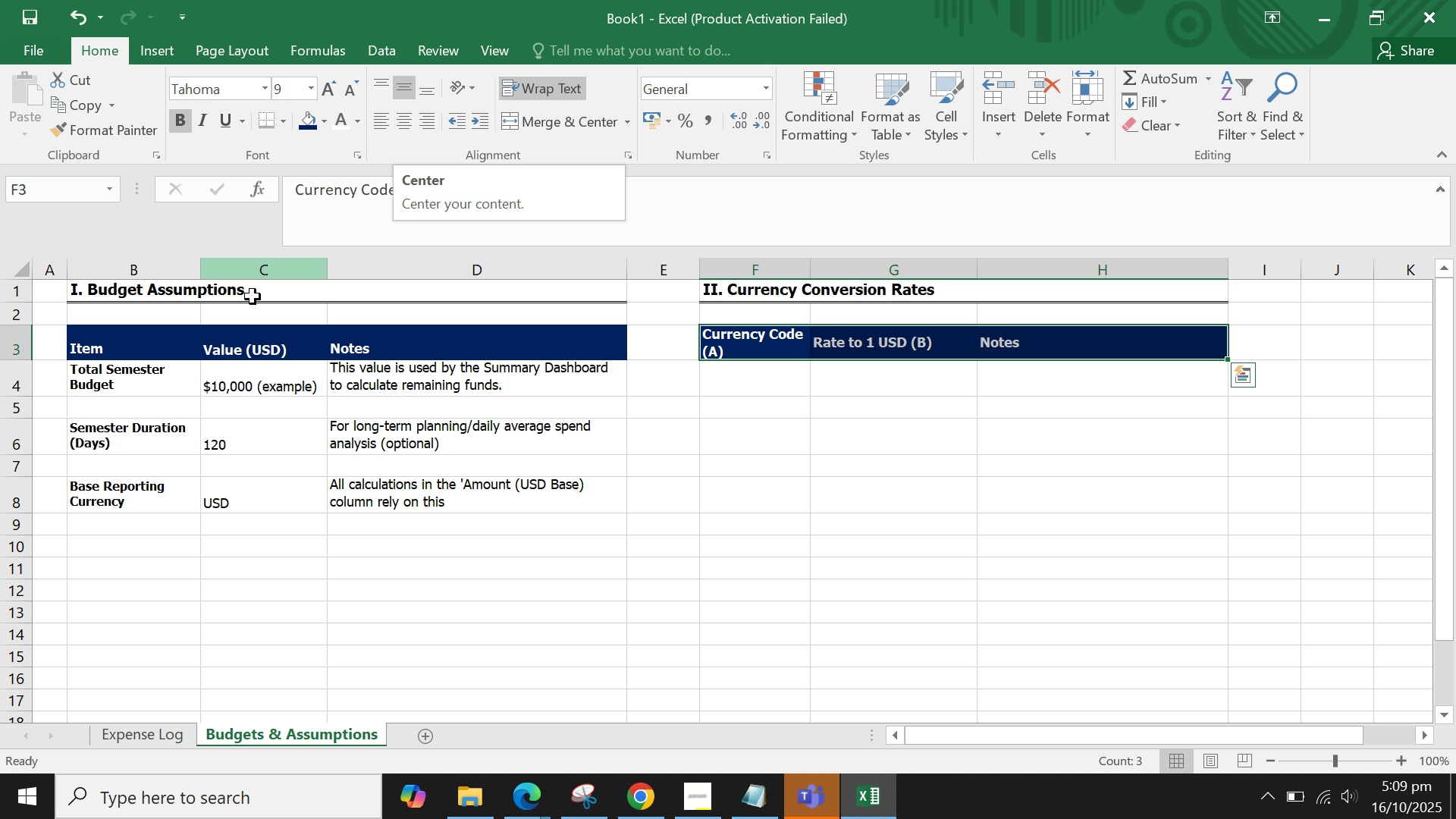 
left_click_drag(start_coordinate=[160, 338], to_coordinate=[447, 342])
 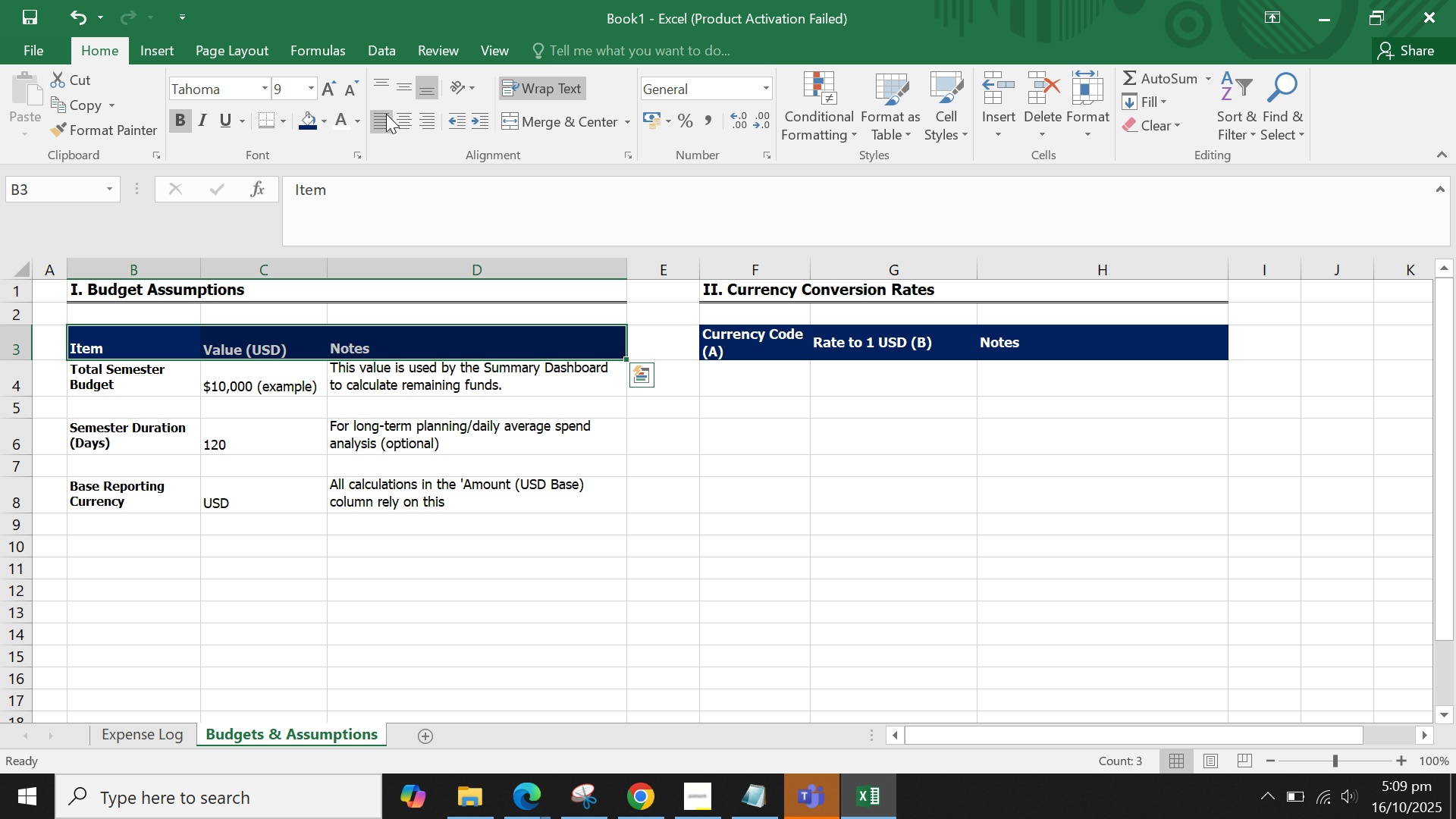 
left_click([397, 89])
 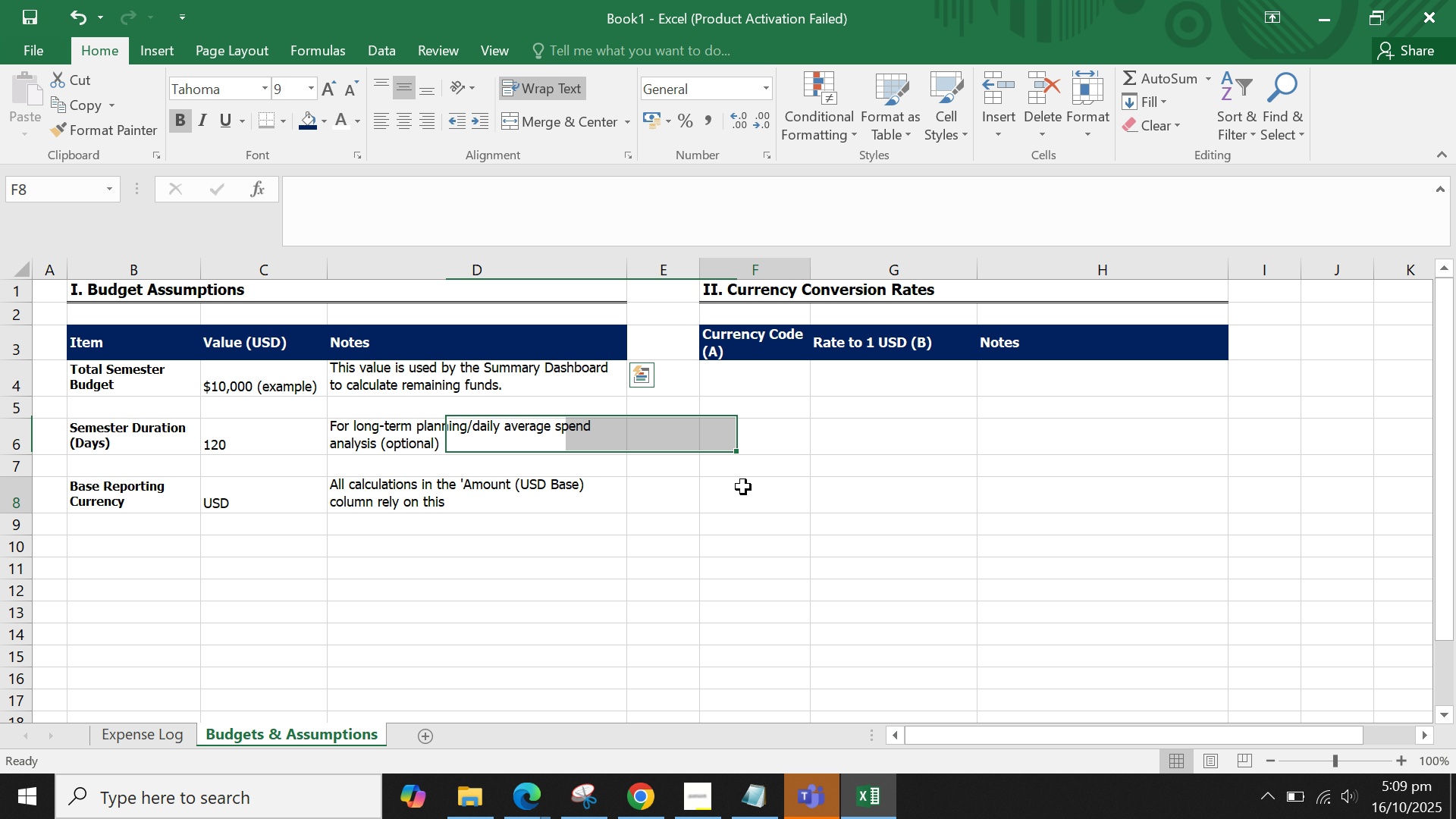 
double_click([755, 478])
 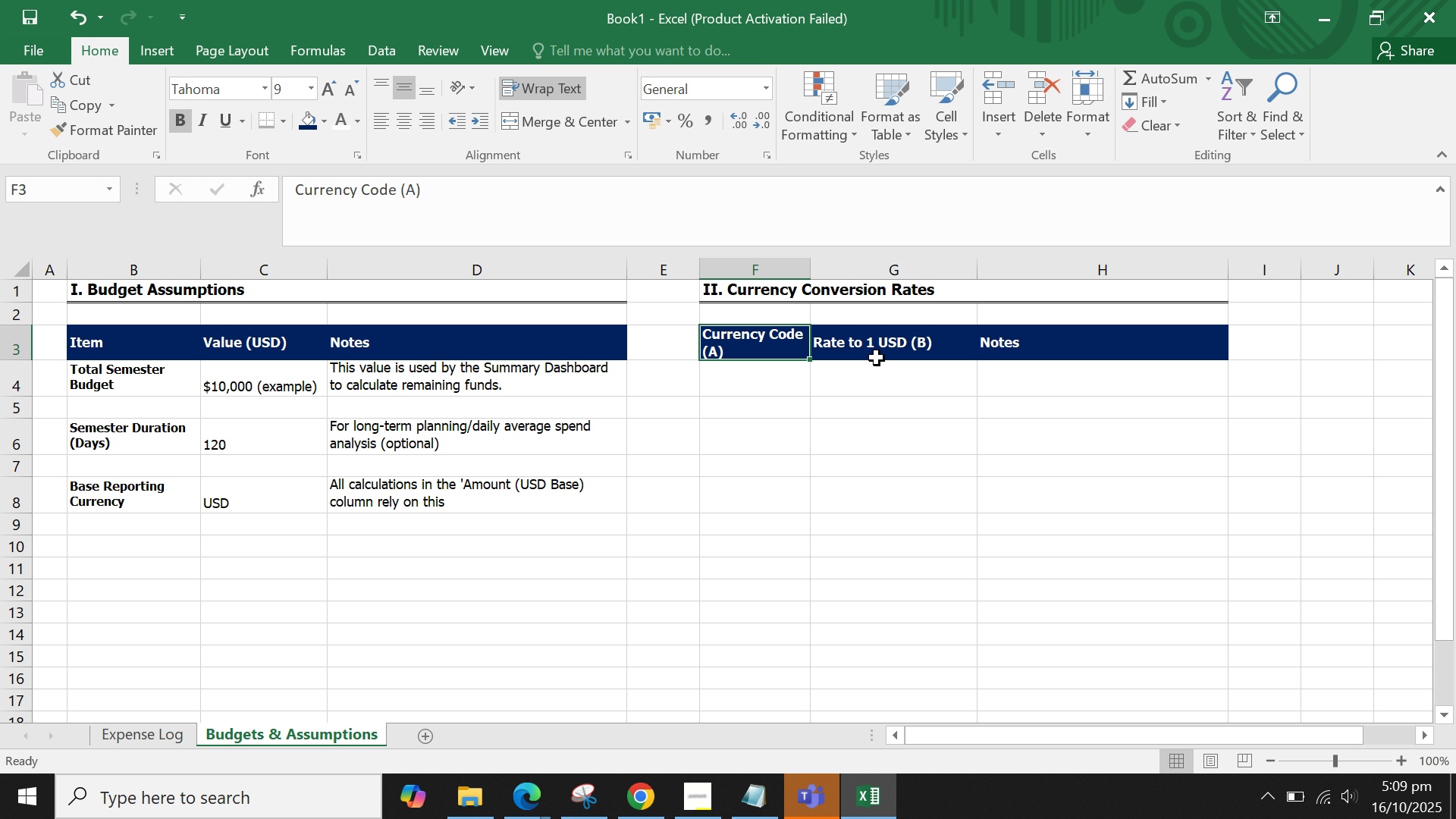 
triple_click([879, 353])
 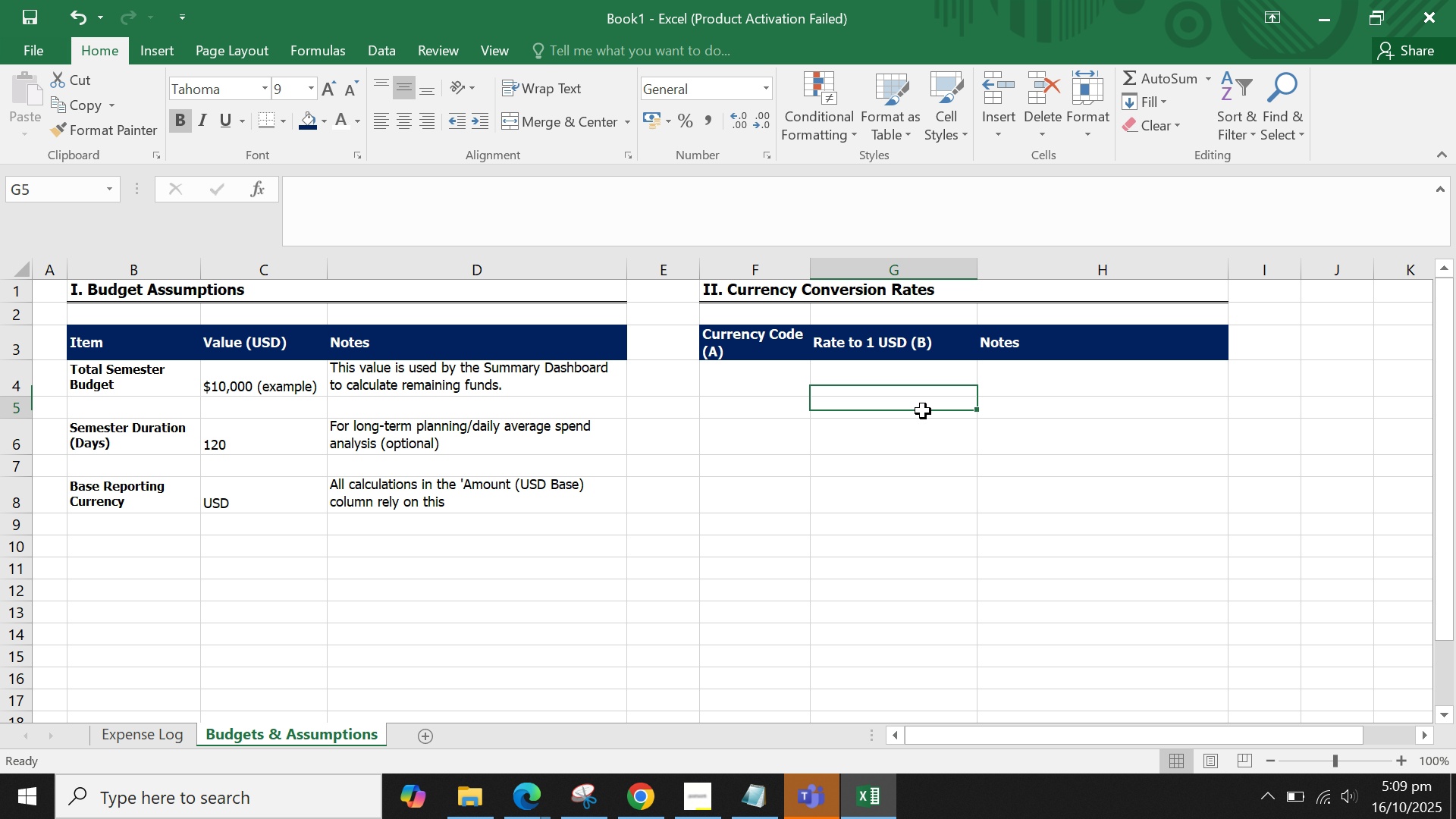 
triple_click([923, 411])
 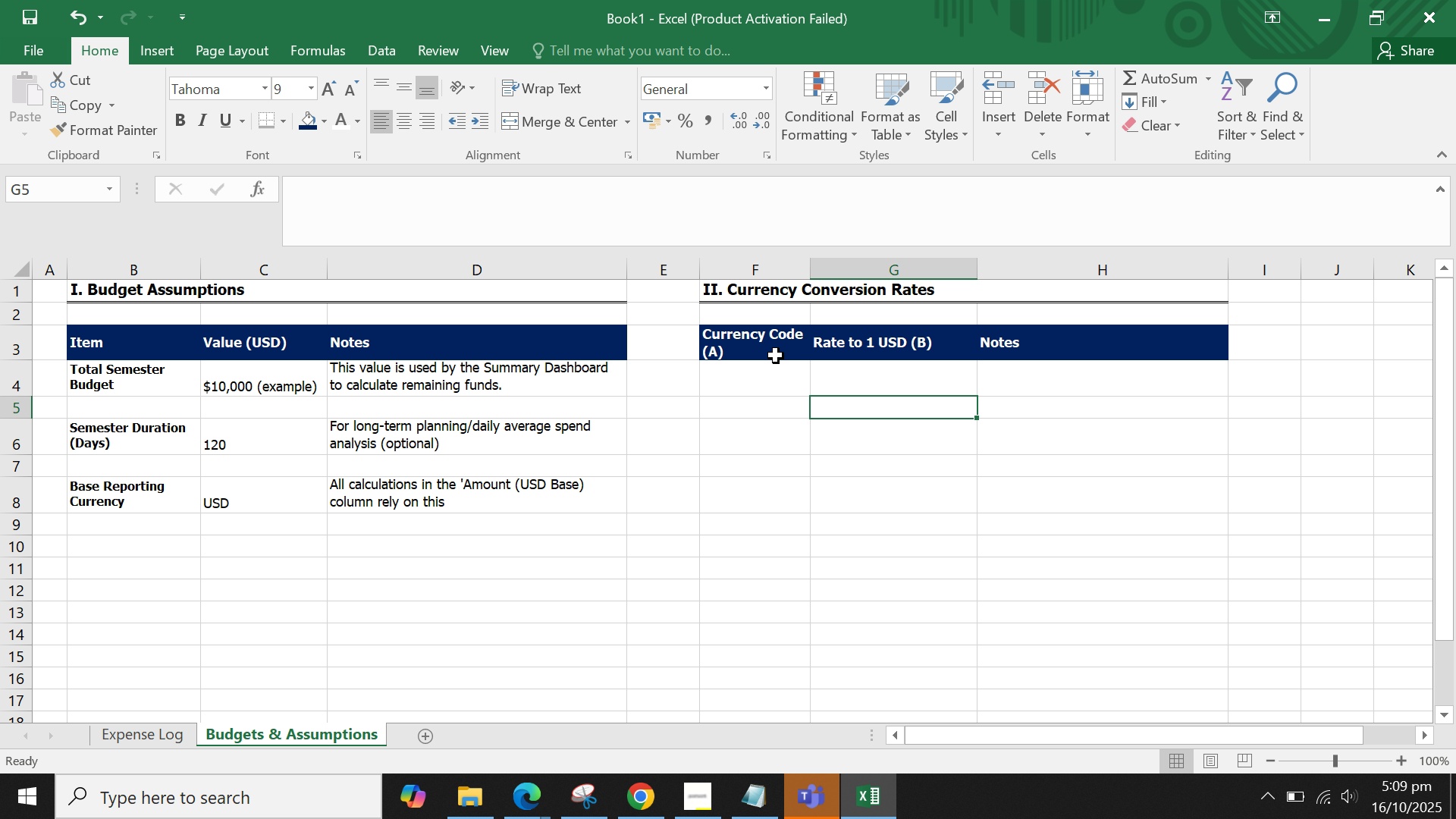 
left_click_drag(start_coordinate=[748, 347], to_coordinate=[1169, 346])
 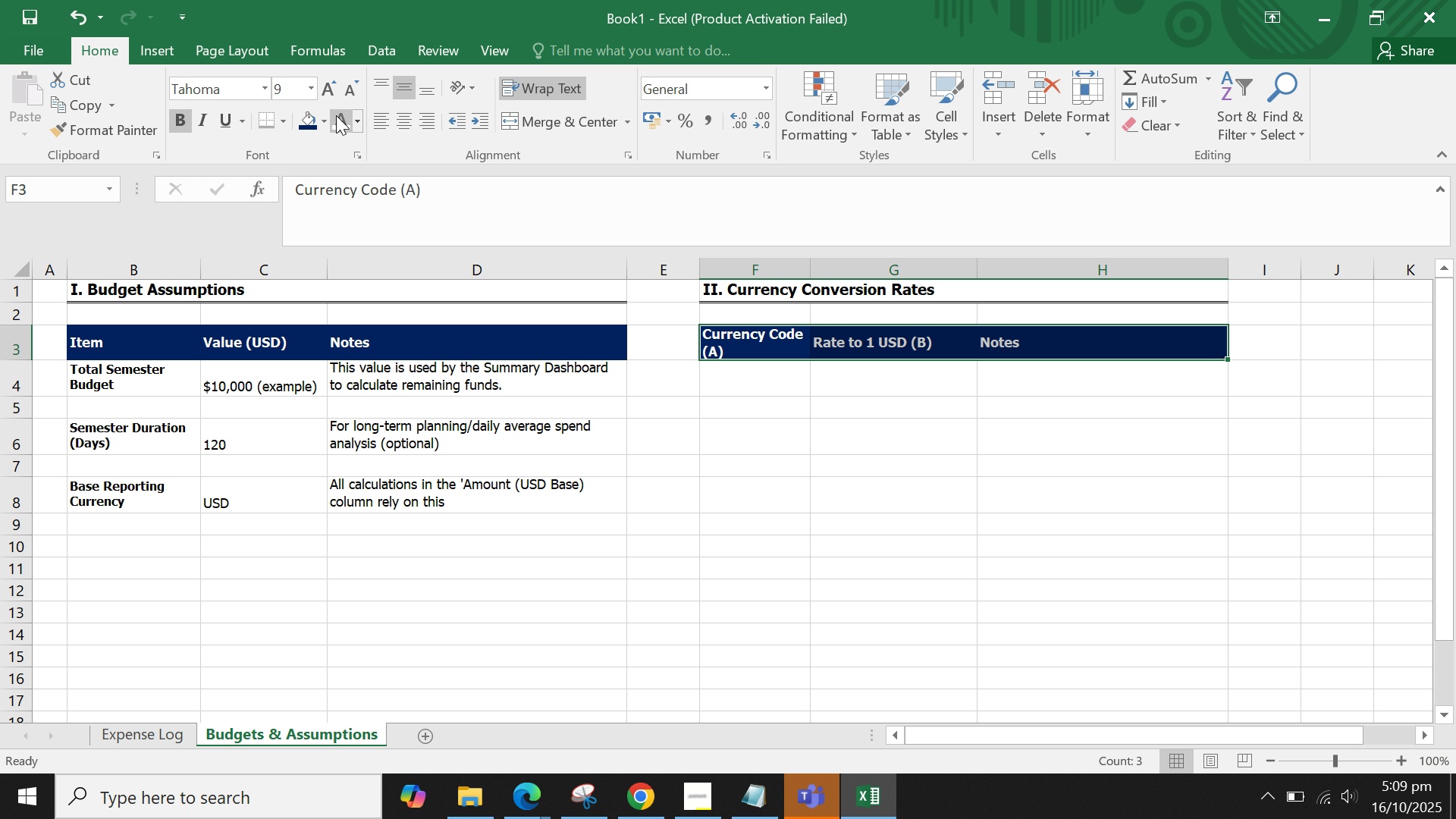 
left_click([325, 118])
 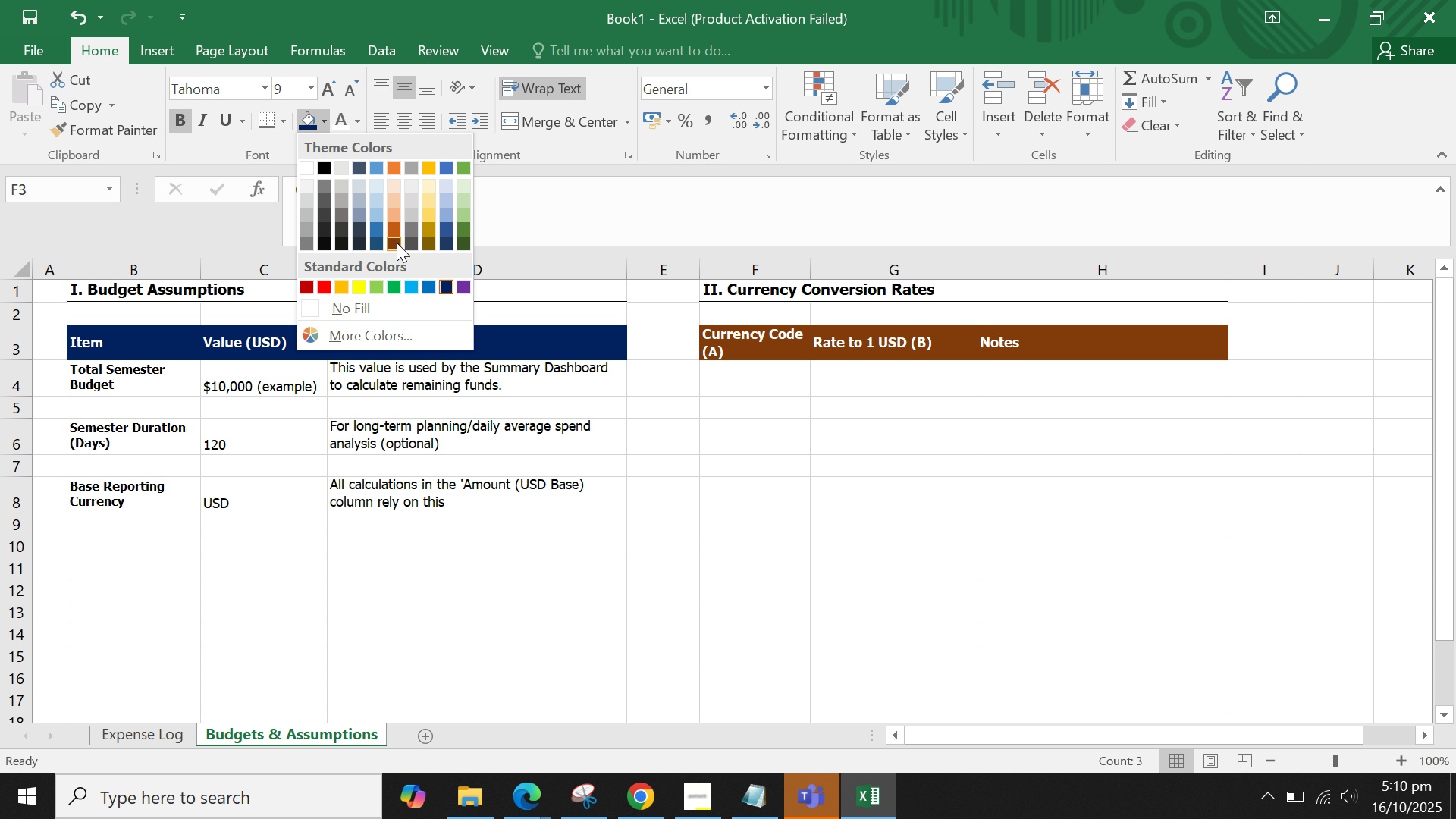 
left_click([397, 243])
 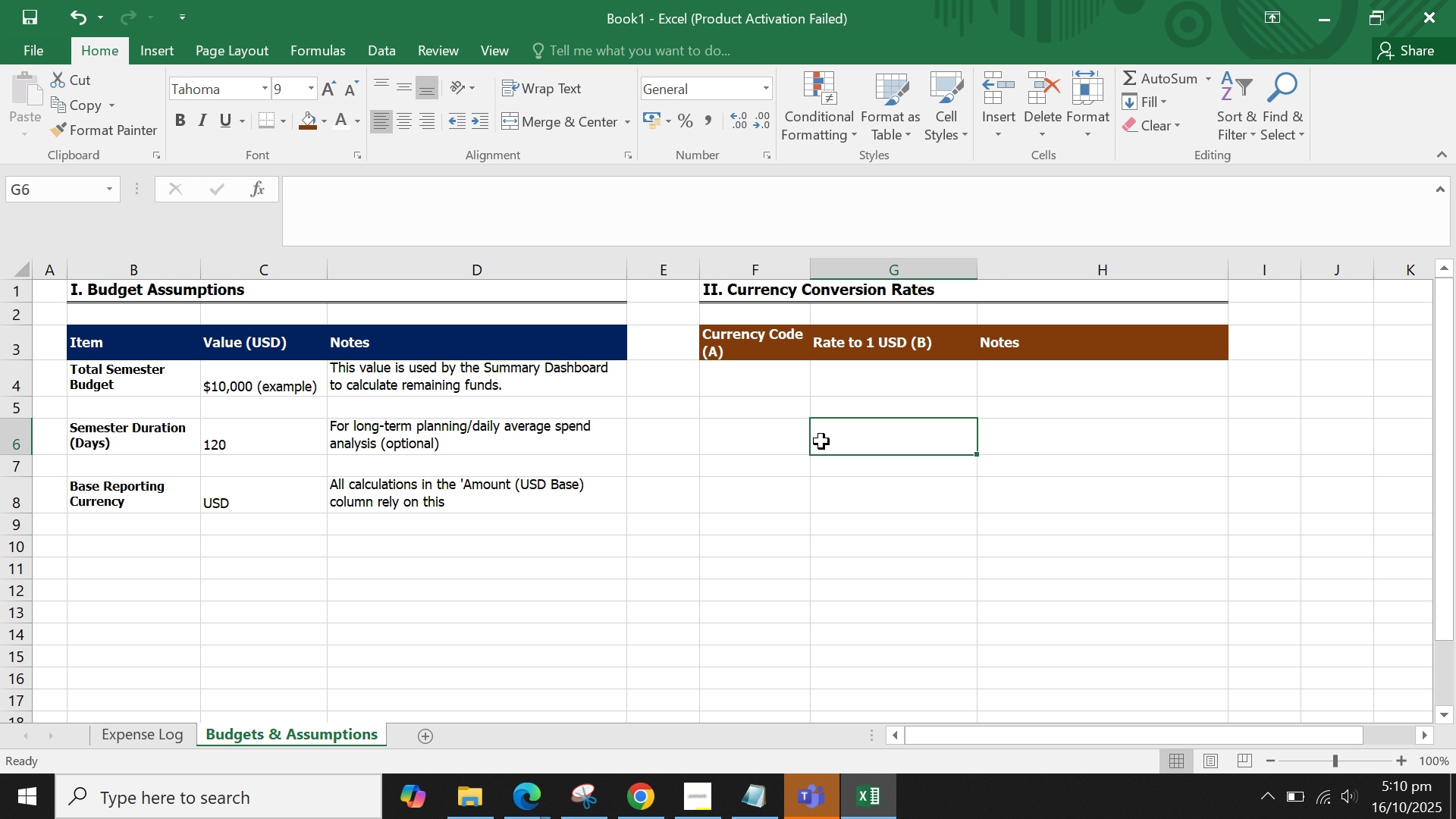 
double_click([828, 435])
 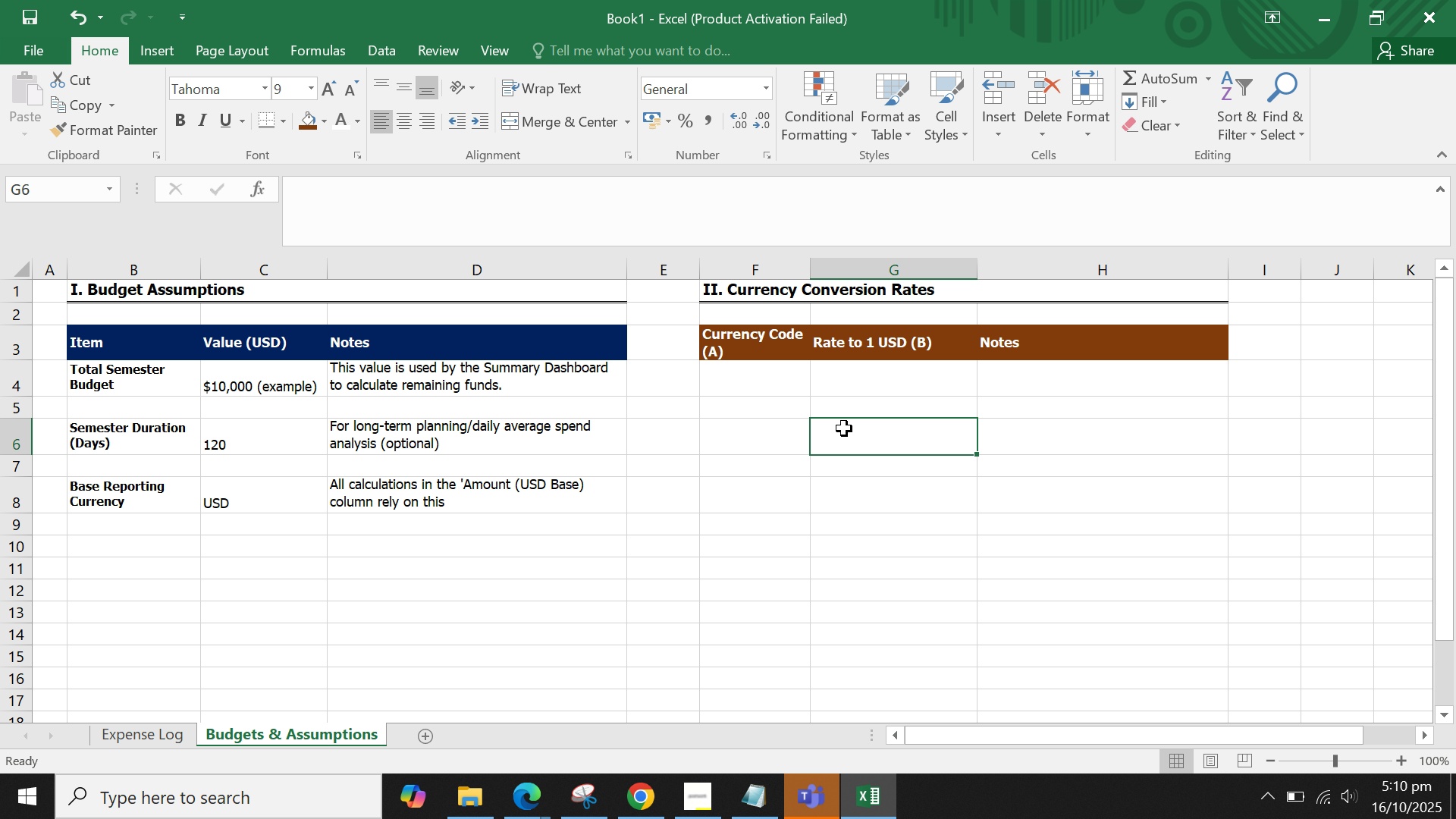 
wait(9.04)
 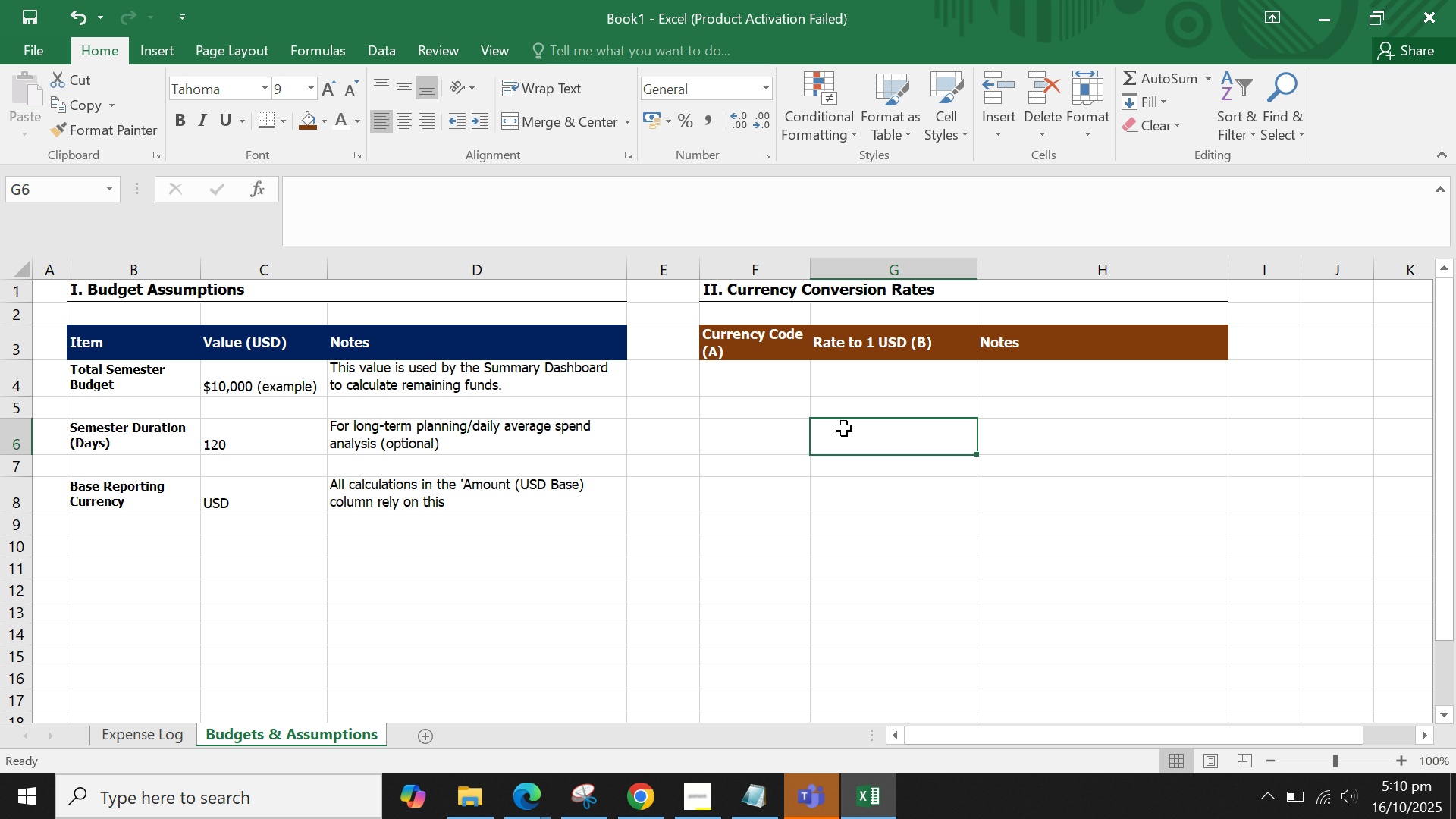 
left_click_drag(start_coordinate=[749, 336], to_coordinate=[1074, 344])
 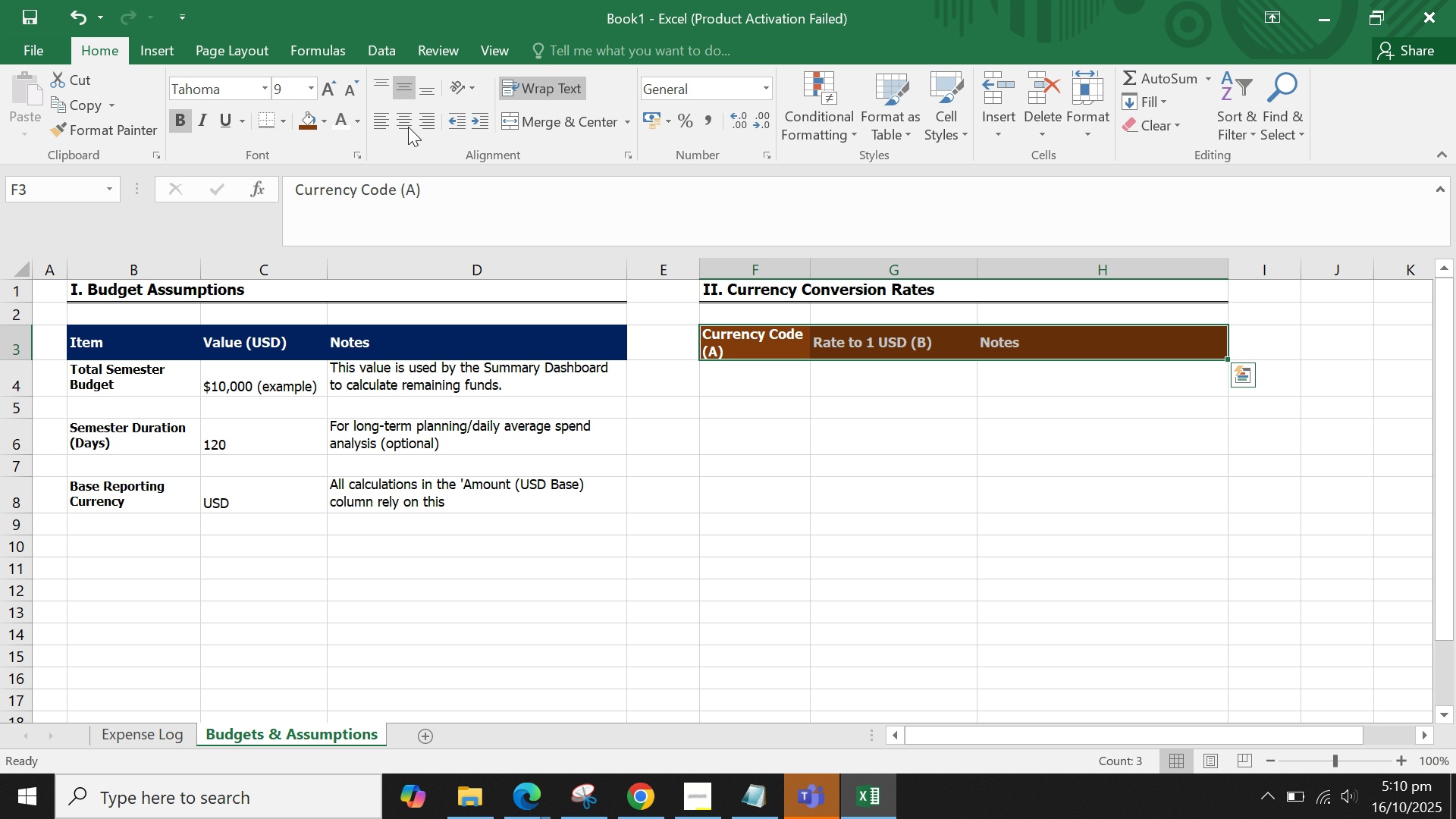 
left_click([406, 127])
 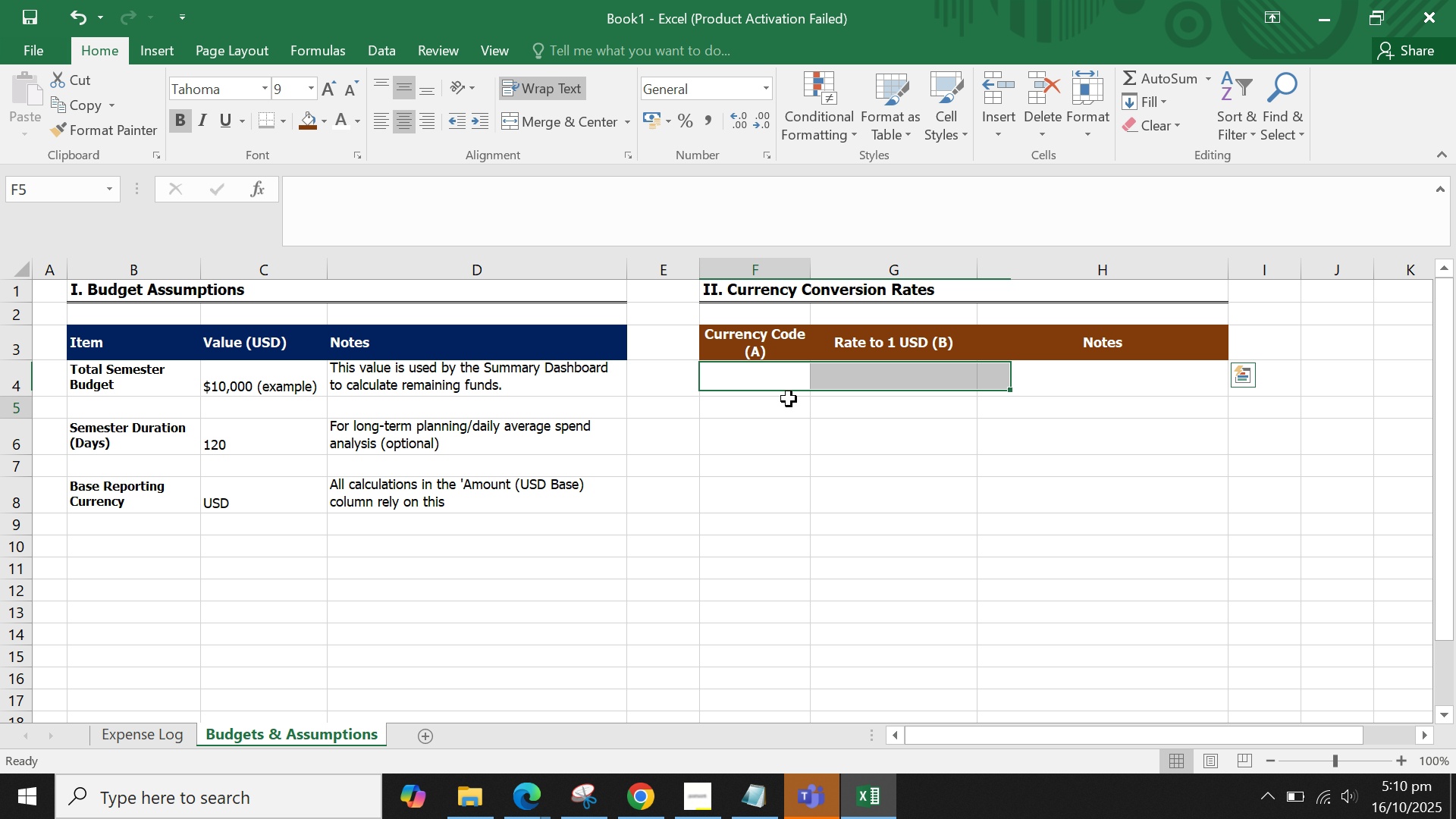 
double_click([798, 391])
 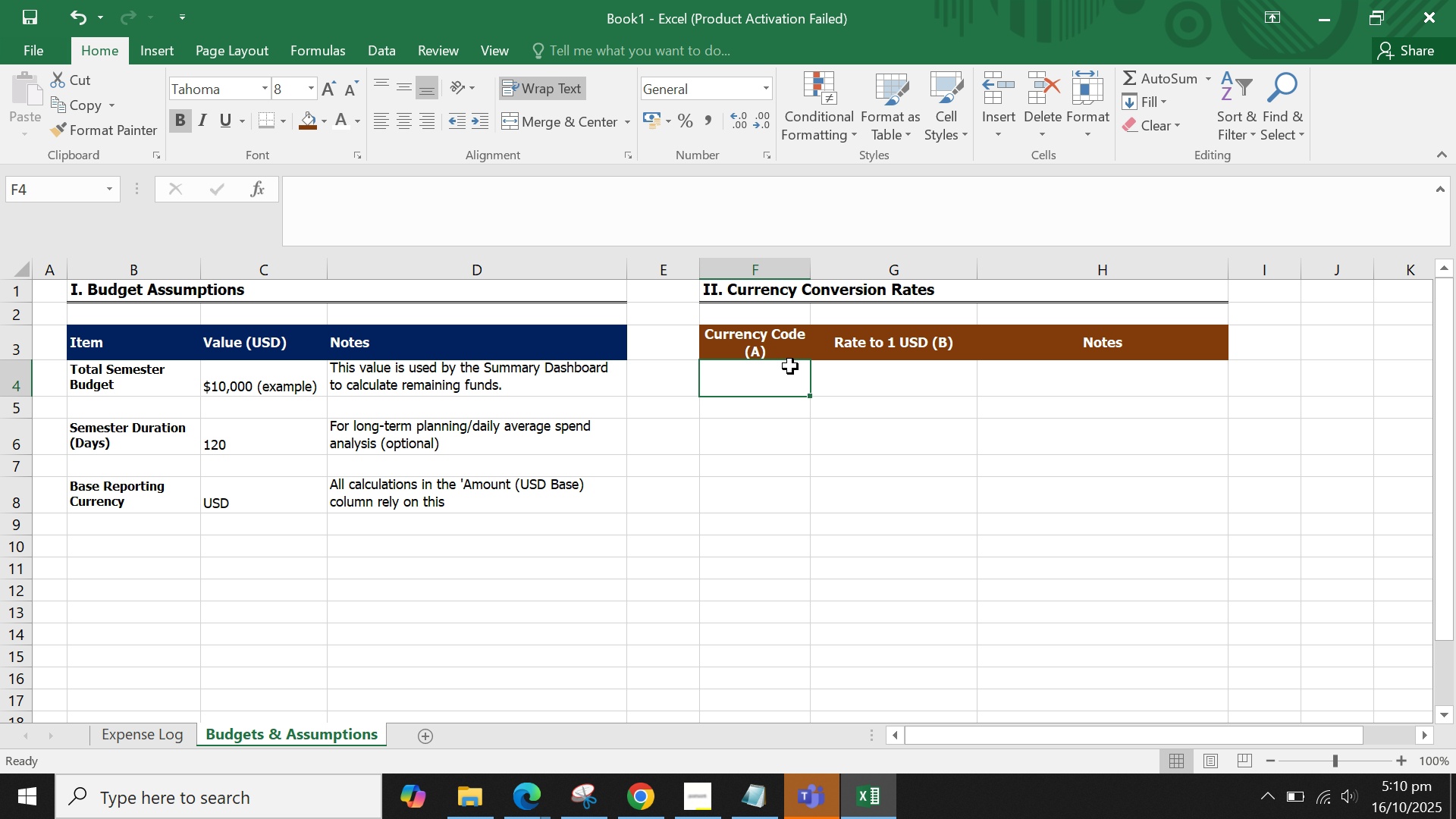 
triple_click([790, 366])
 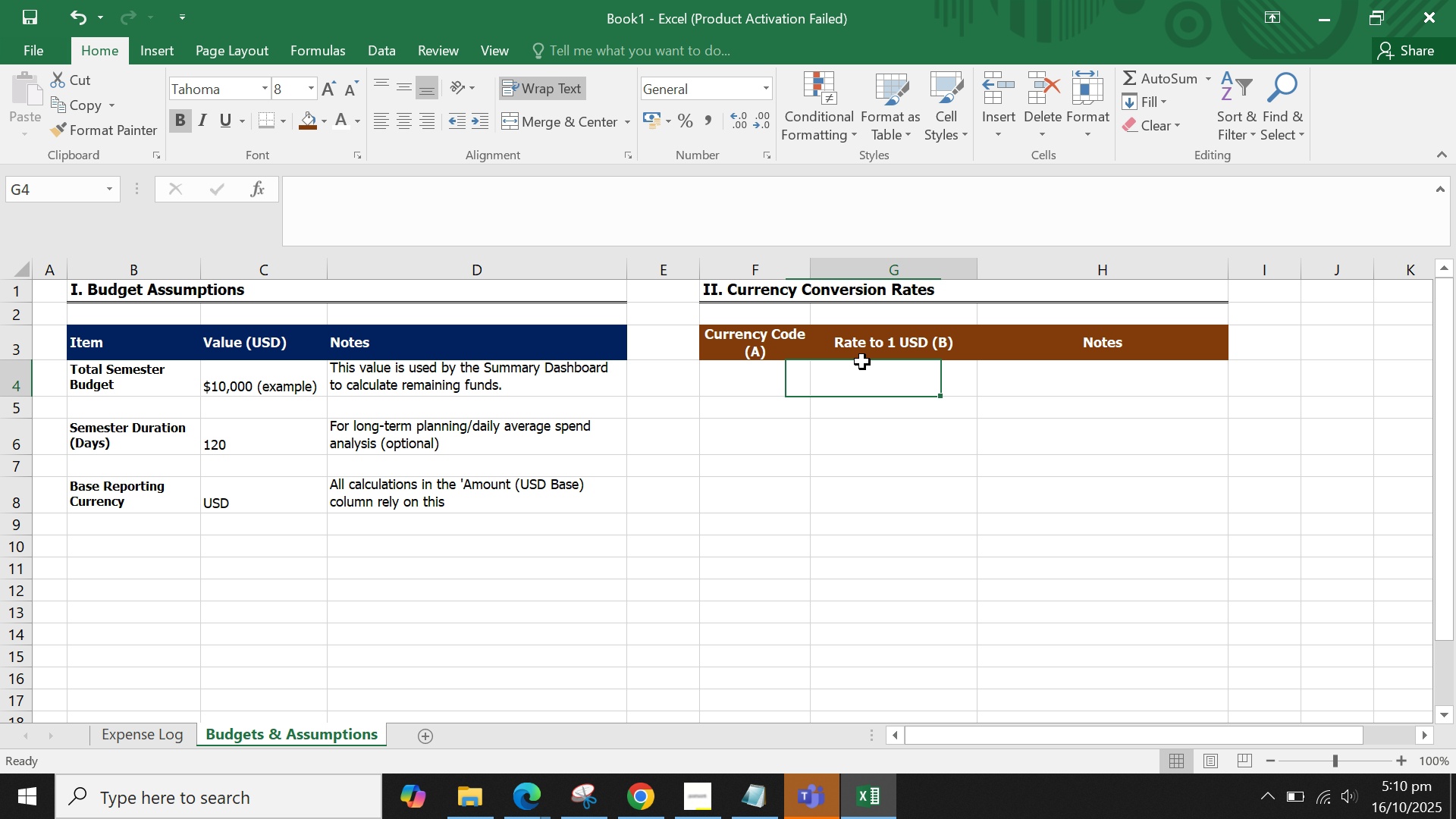 
triple_click([862, 362])
 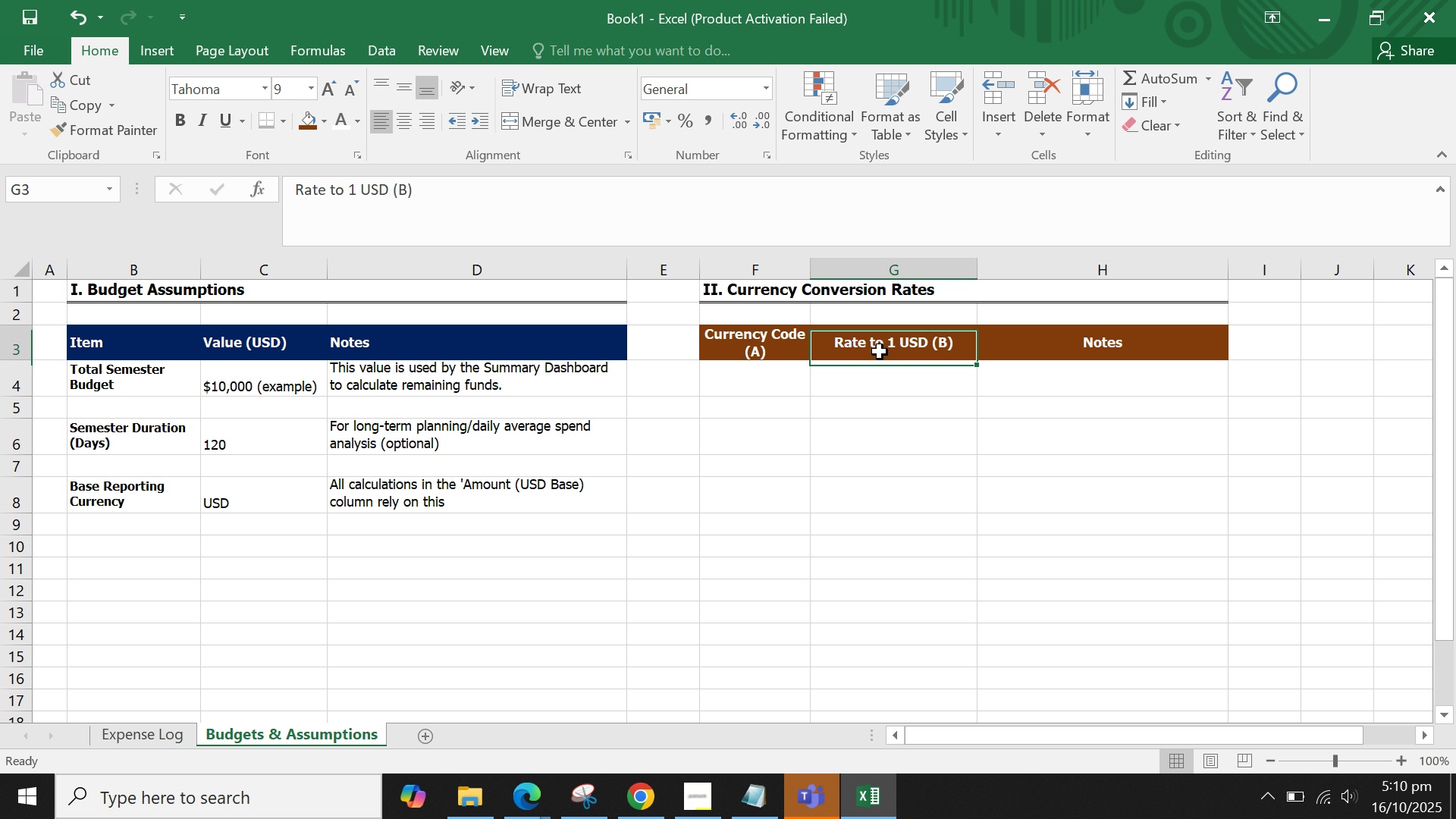 
triple_click([880, 352])
 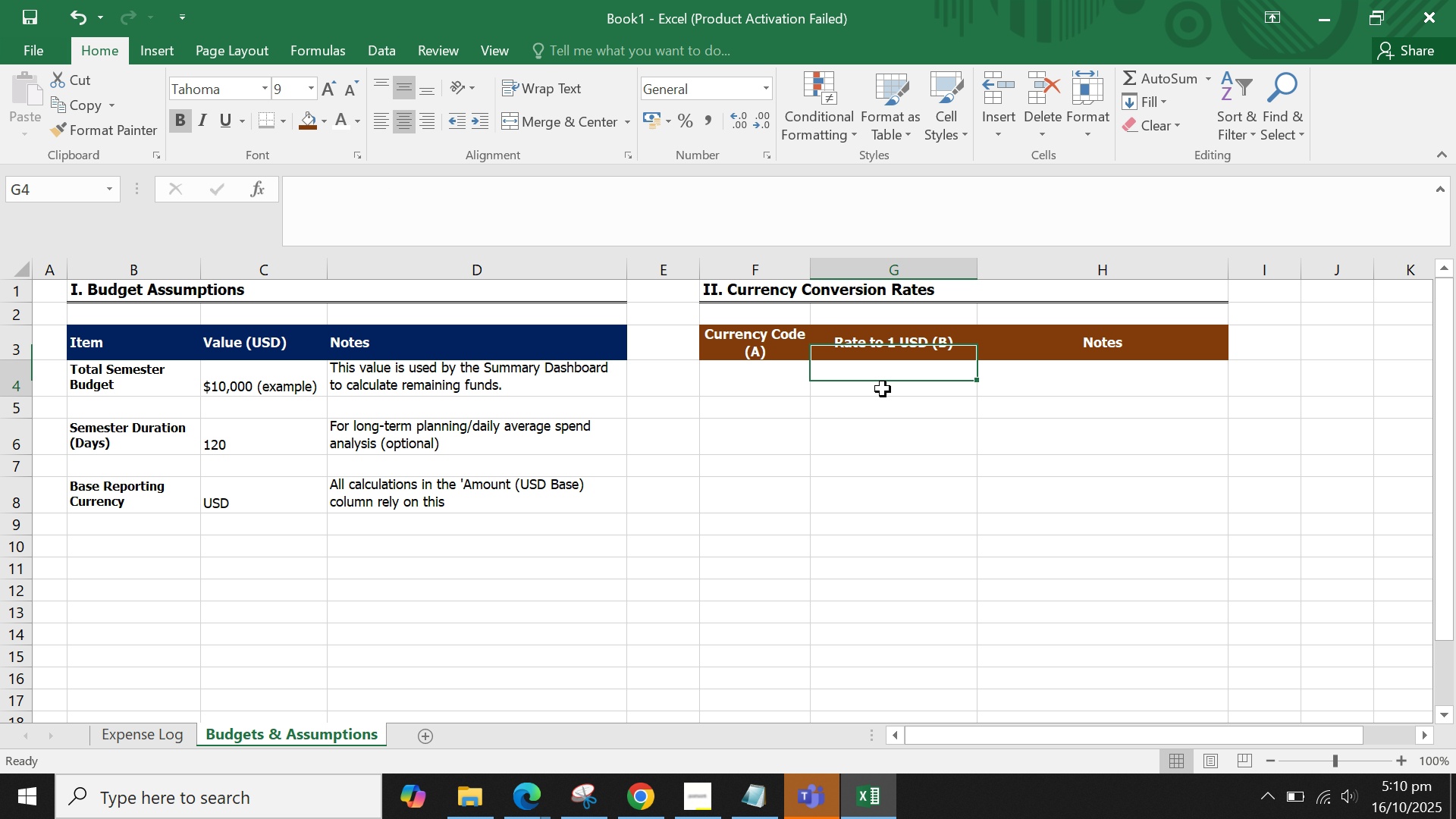 
triple_click([883, 389])
 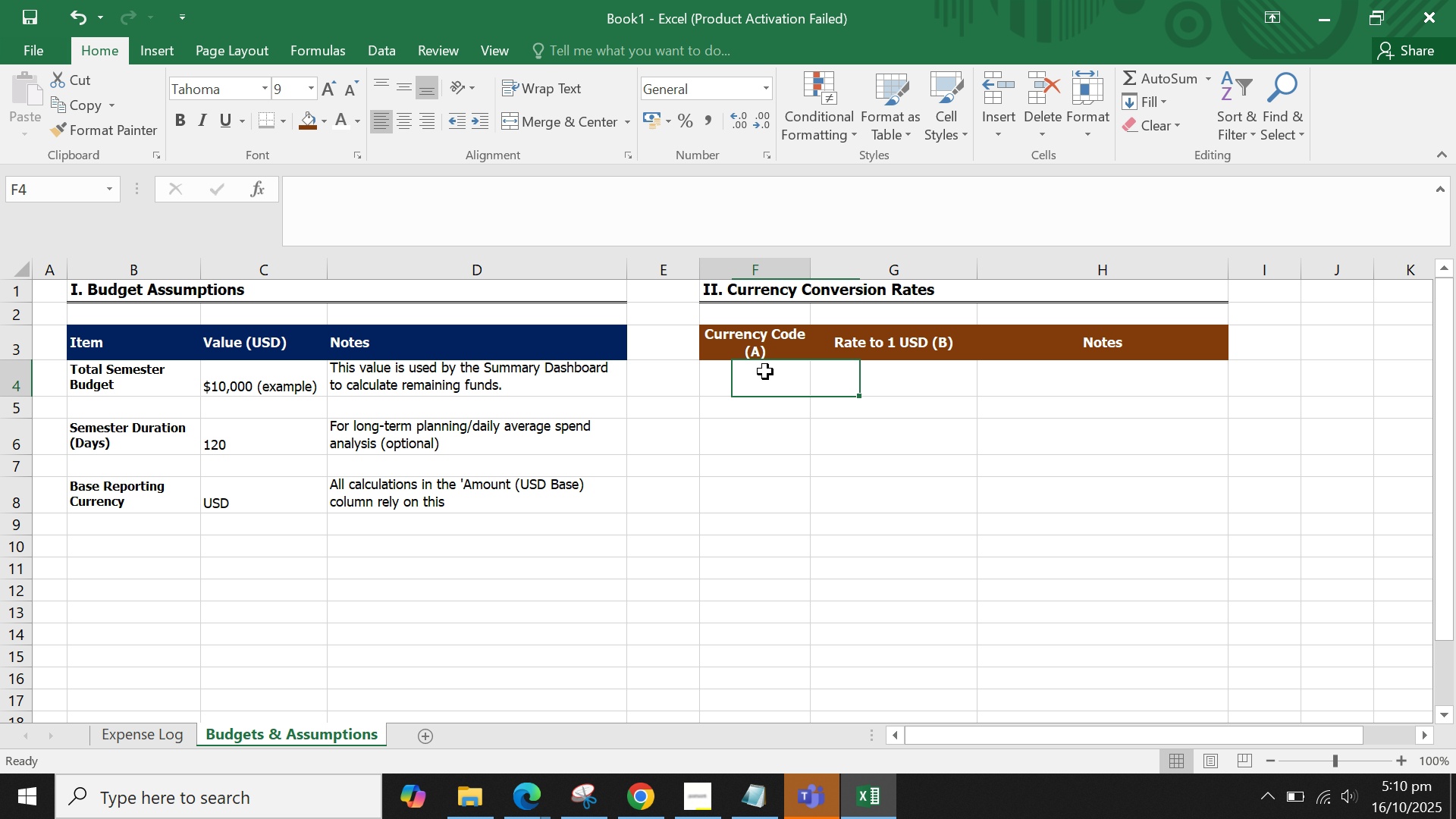 
triple_click([765, 372])
 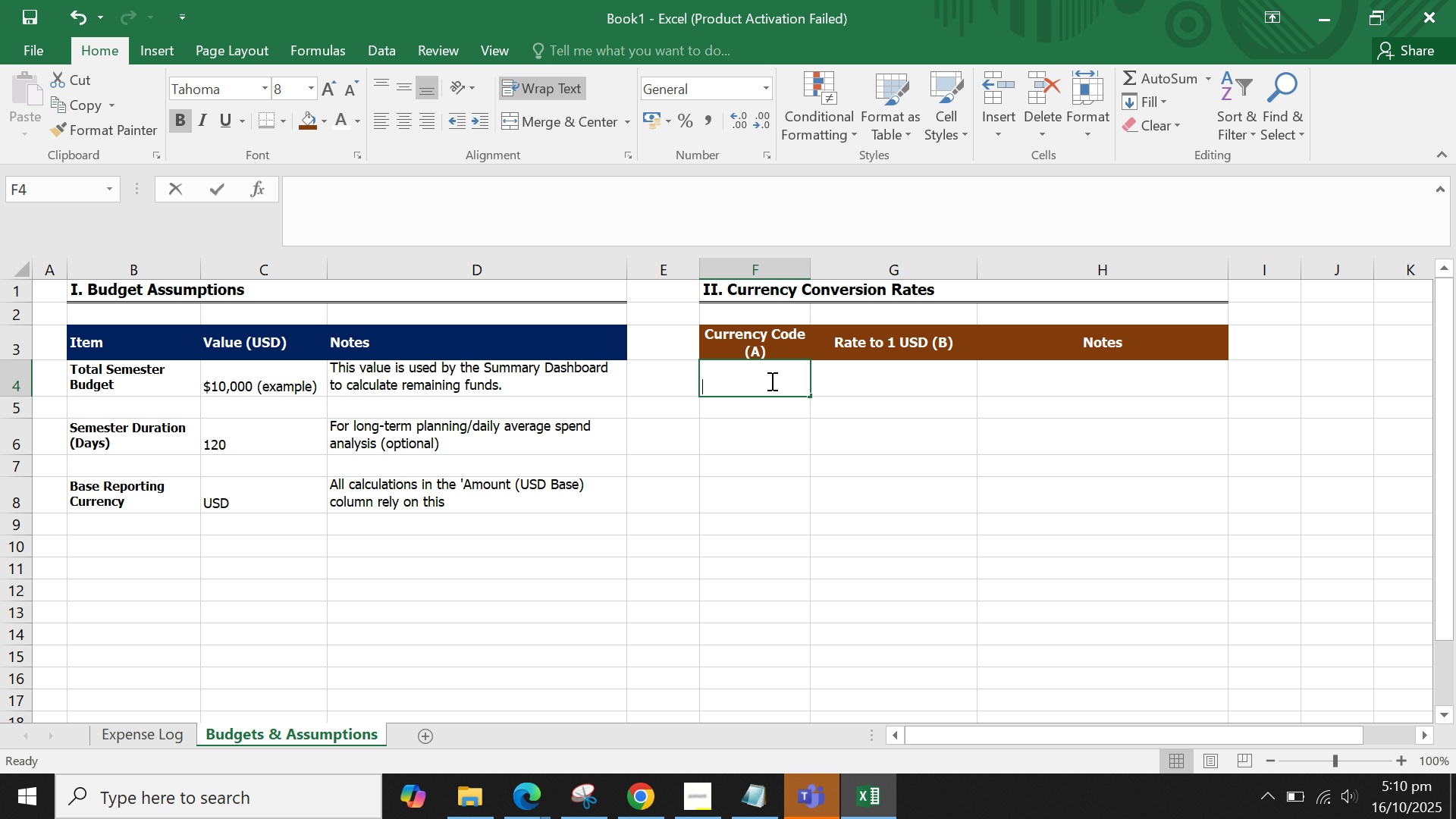 
type(USD)
 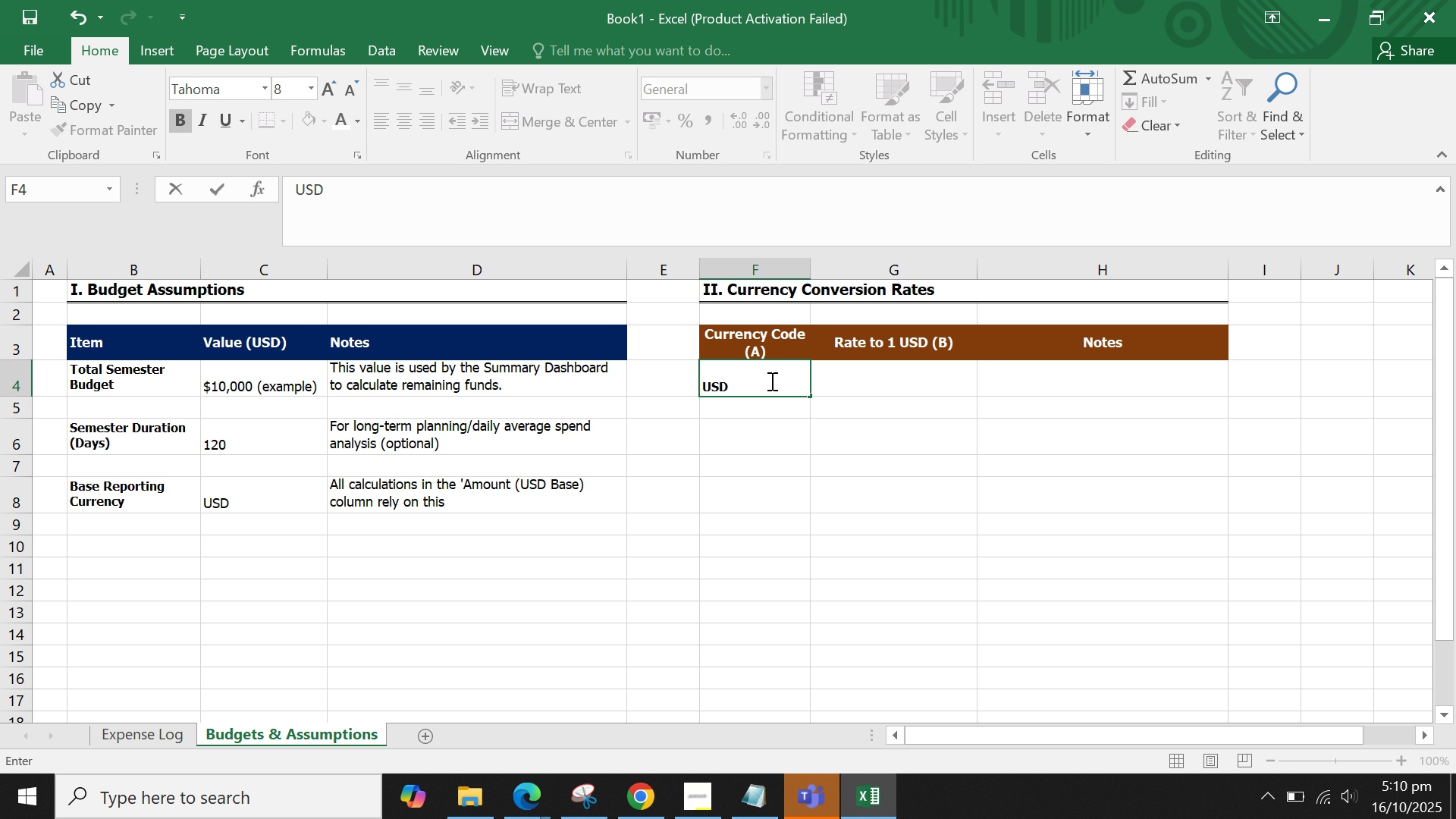 
key(Enter)
 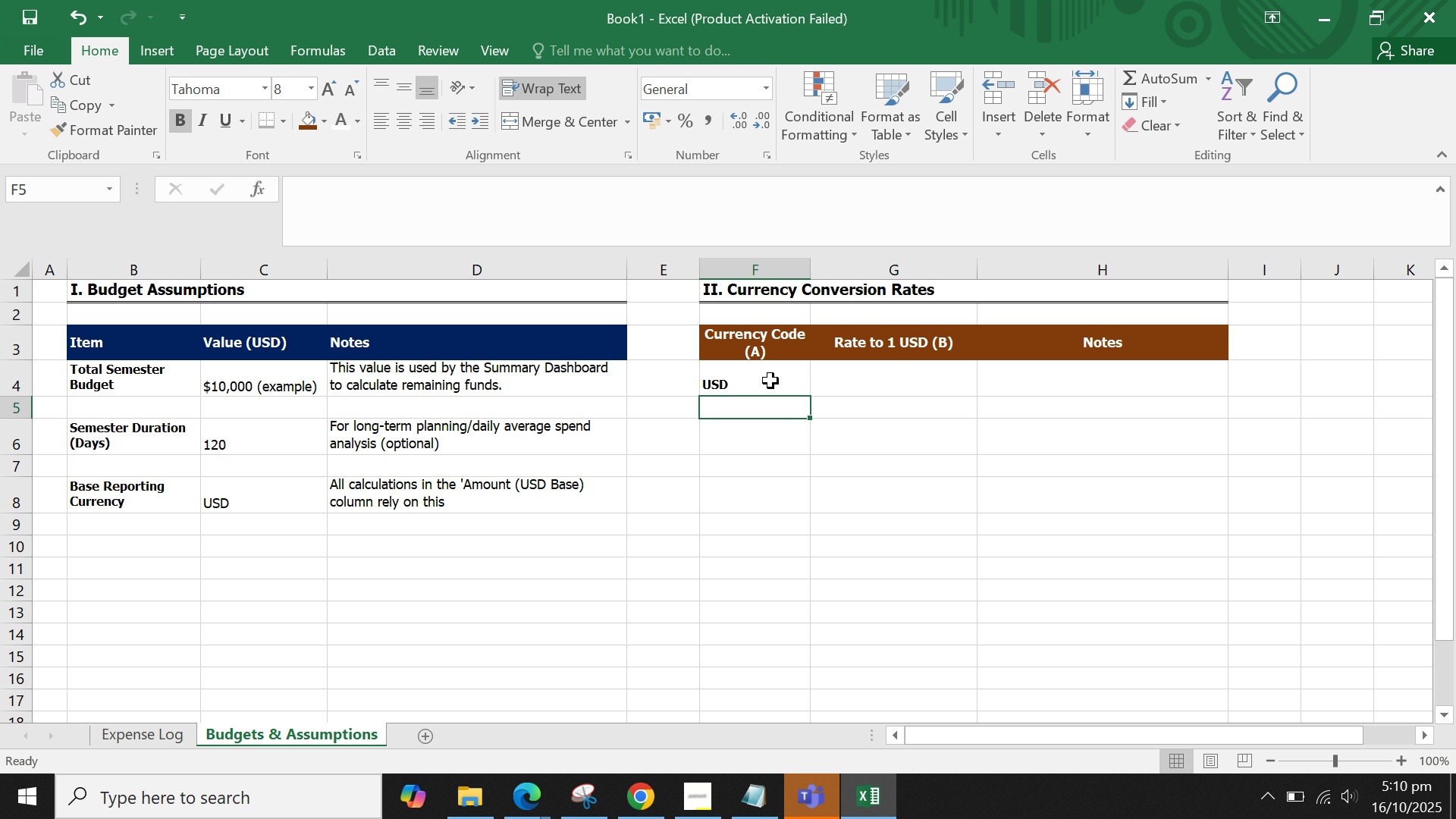 
type(CAD)
 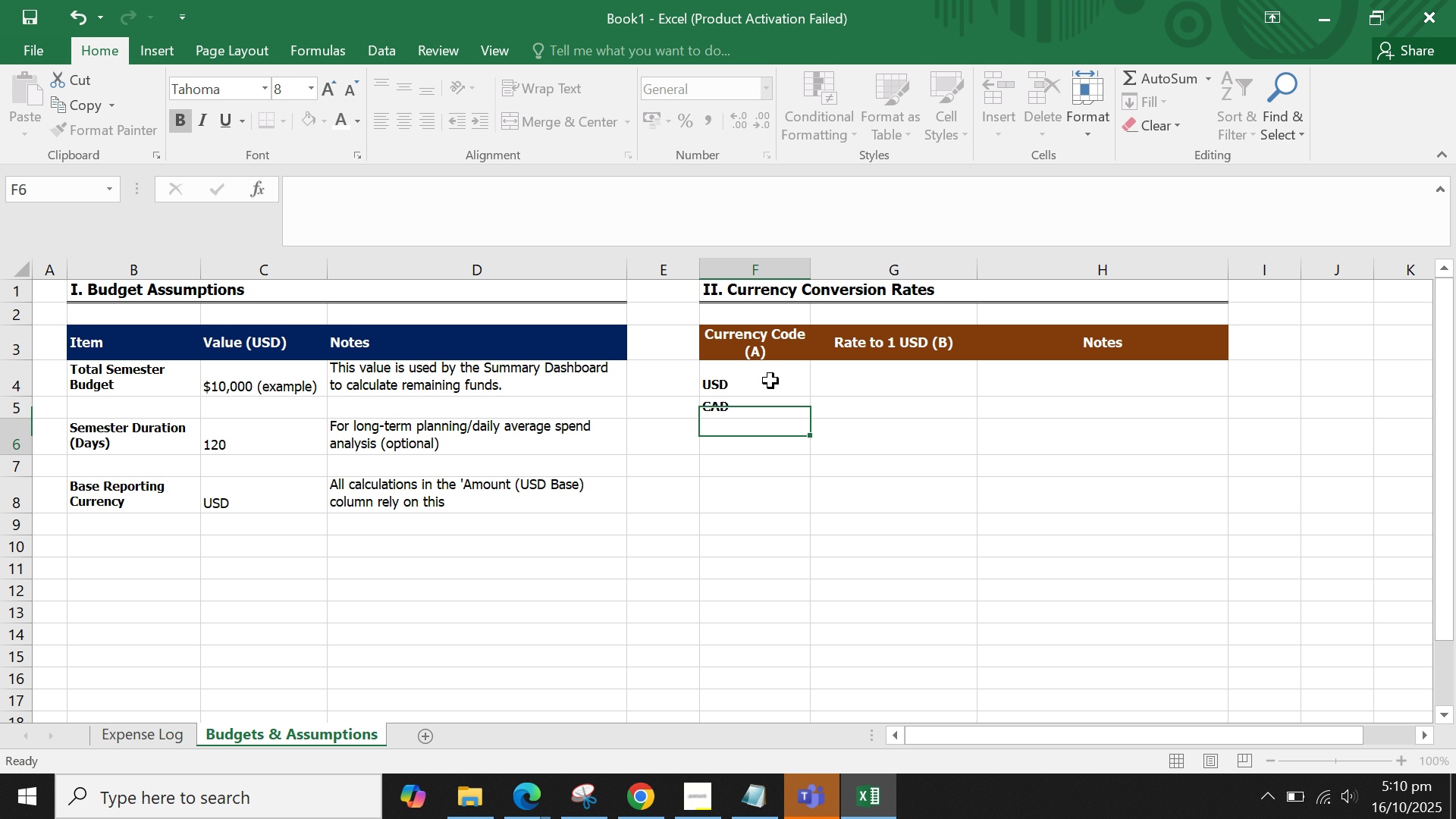 
key(Enter)
 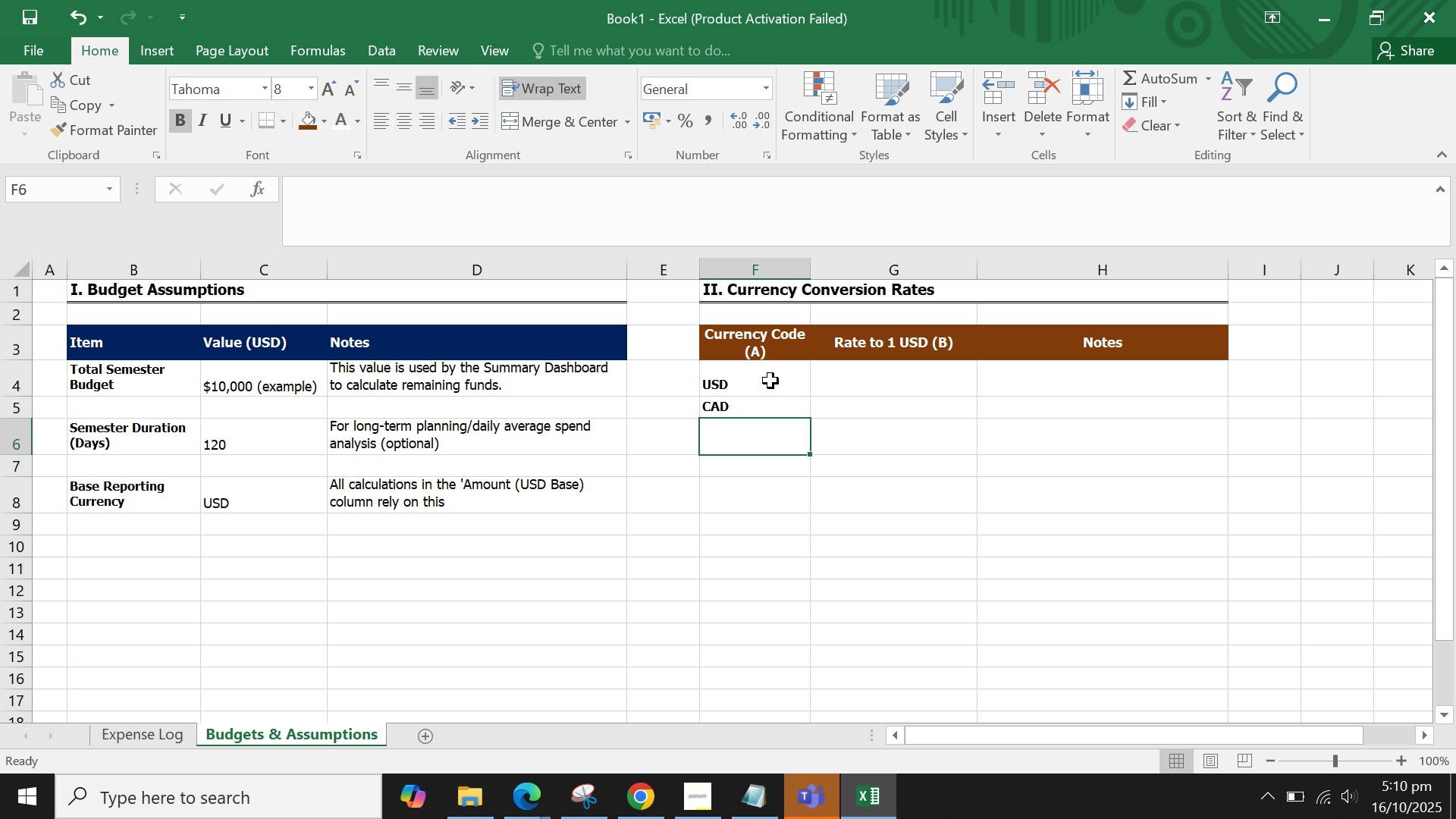 
type(EUR)
 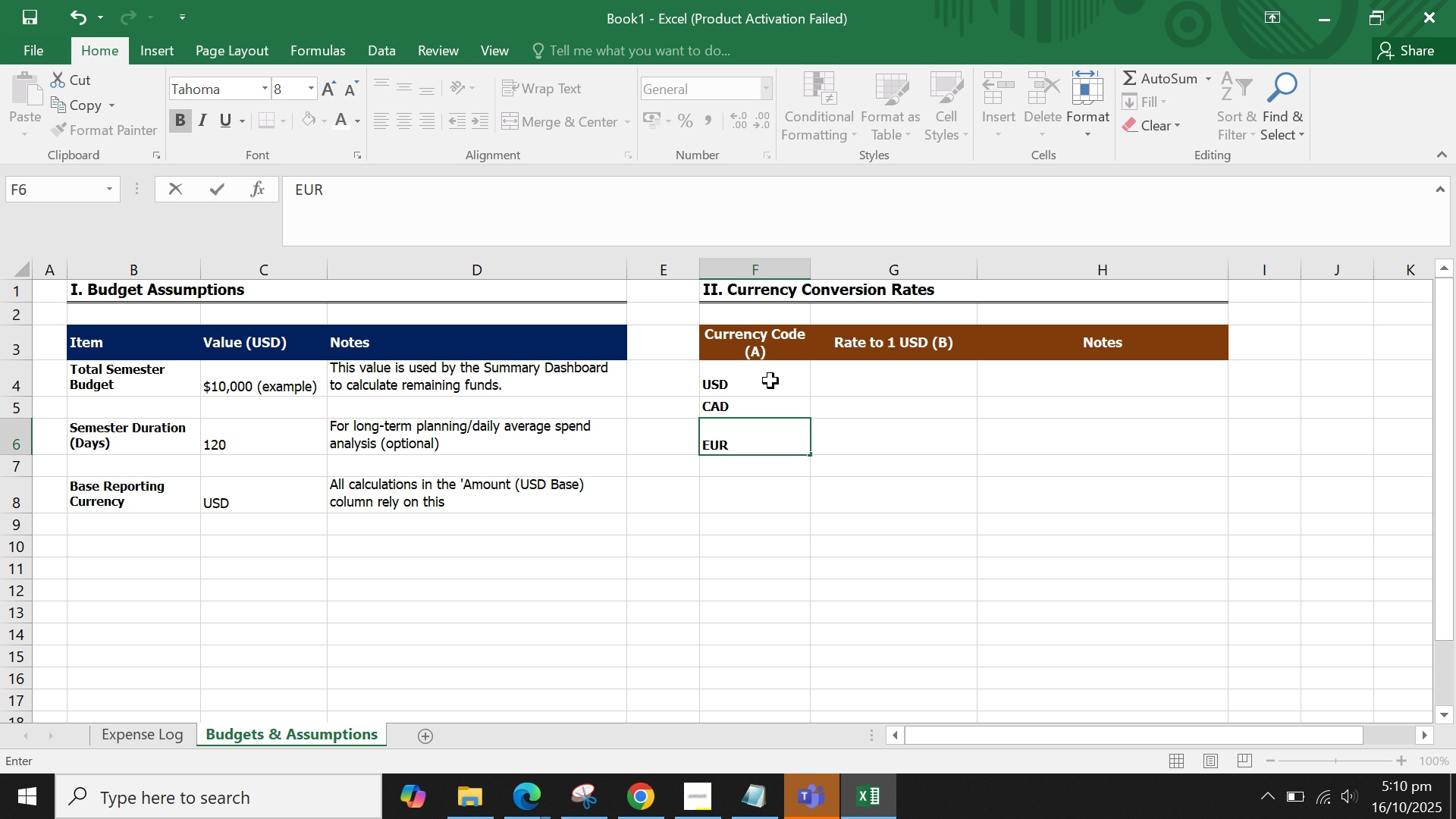 
key(Enter)
 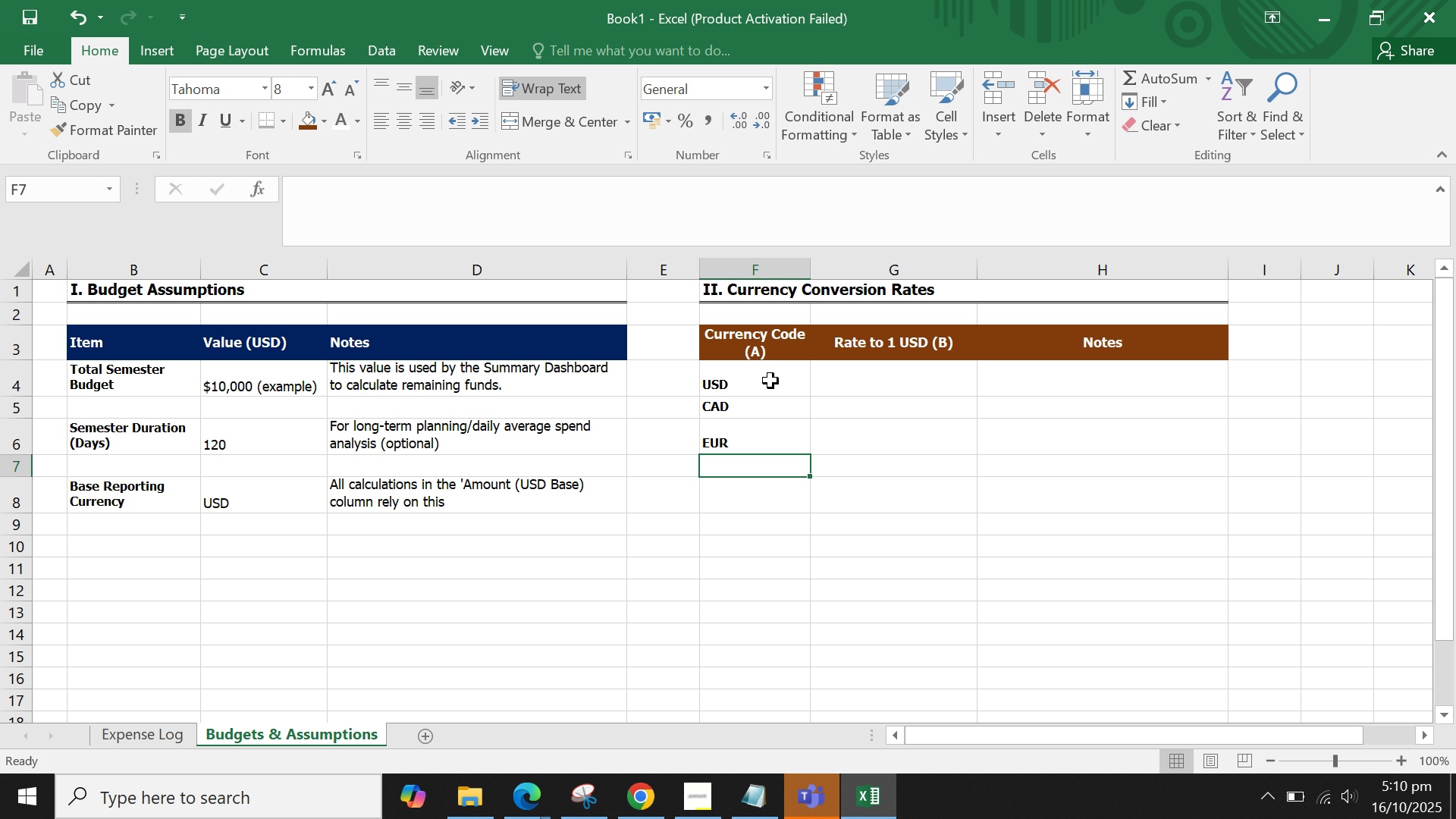 
wait(11.61)
 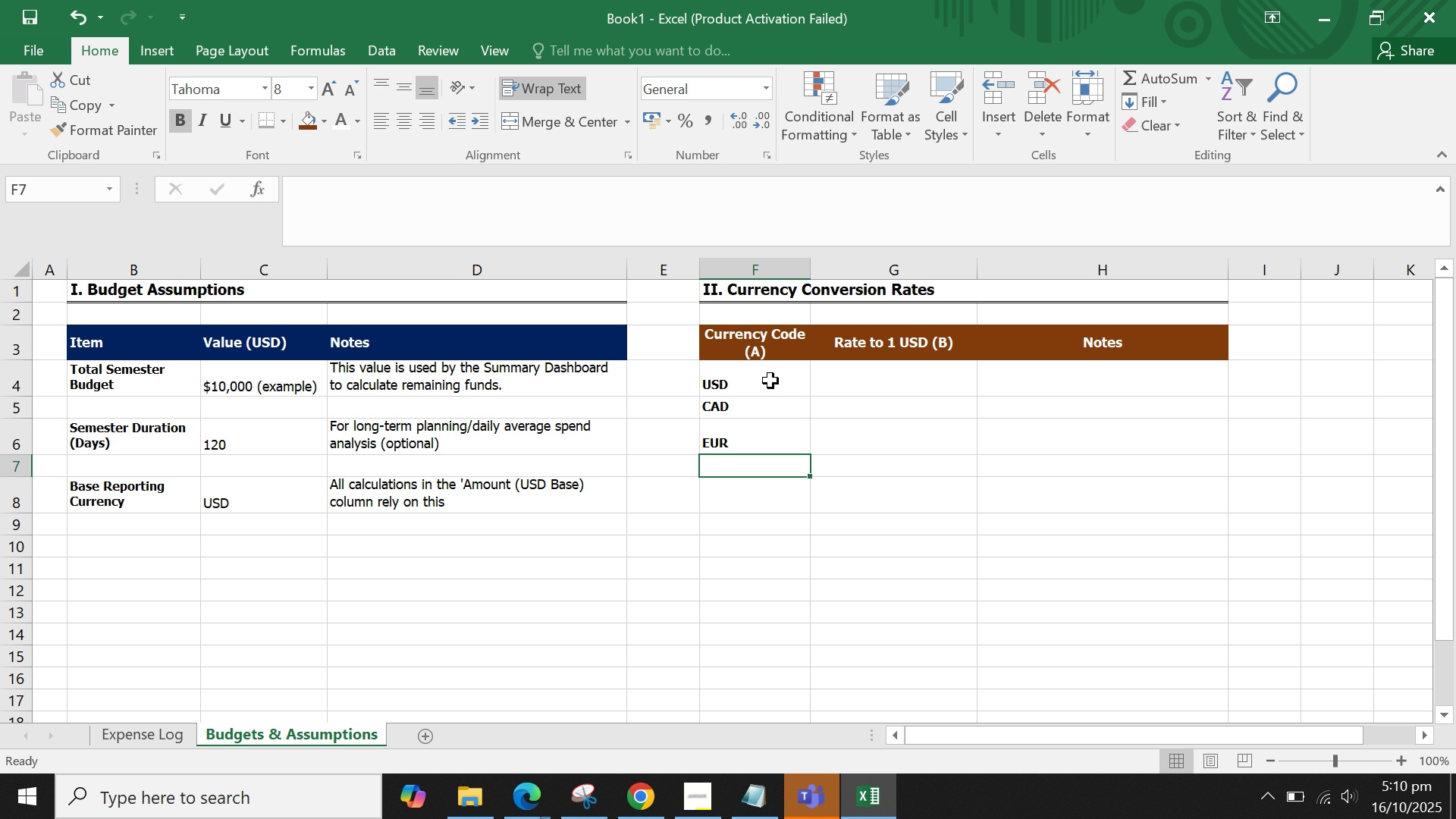 
left_click_drag(start_coordinate=[203, 267], to_coordinate=[221, 267])
 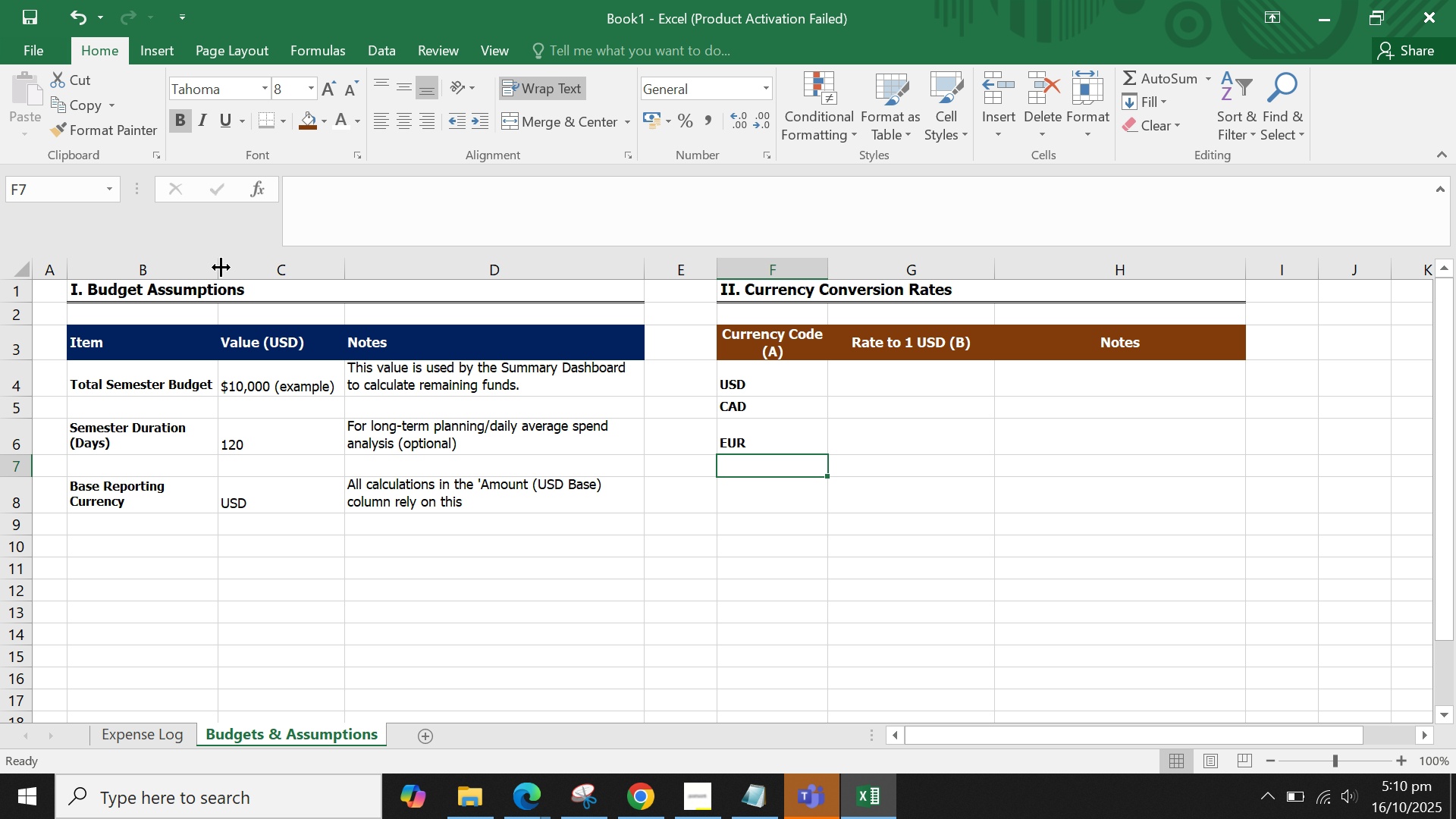 
left_click_drag(start_coordinate=[221, 267], to_coordinate=[226, 267])
 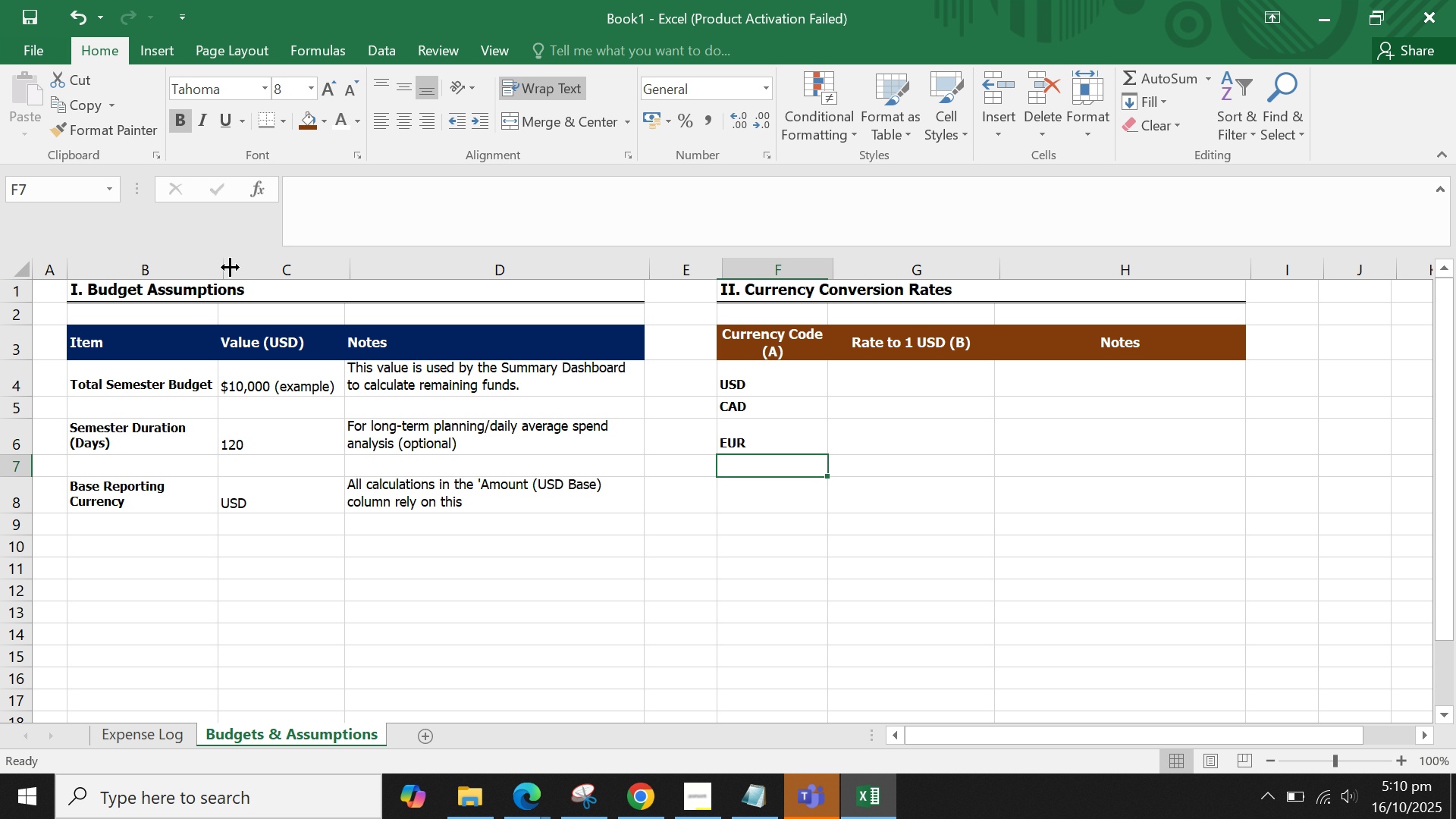 
left_click_drag(start_coordinate=[230, 267], to_coordinate=[237, 267])
 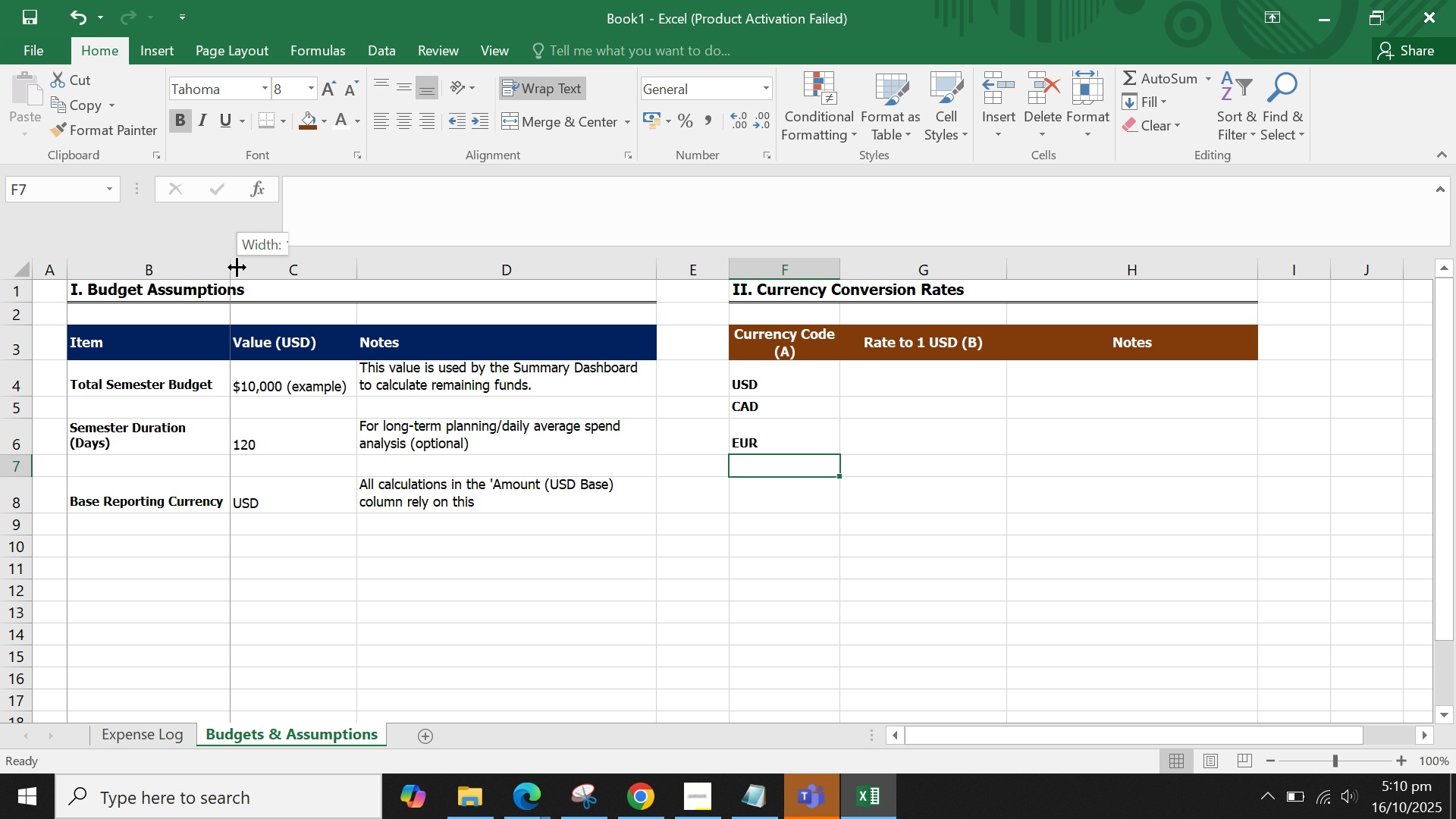 
left_click_drag(start_coordinate=[237, 267], to_coordinate=[261, 269])
 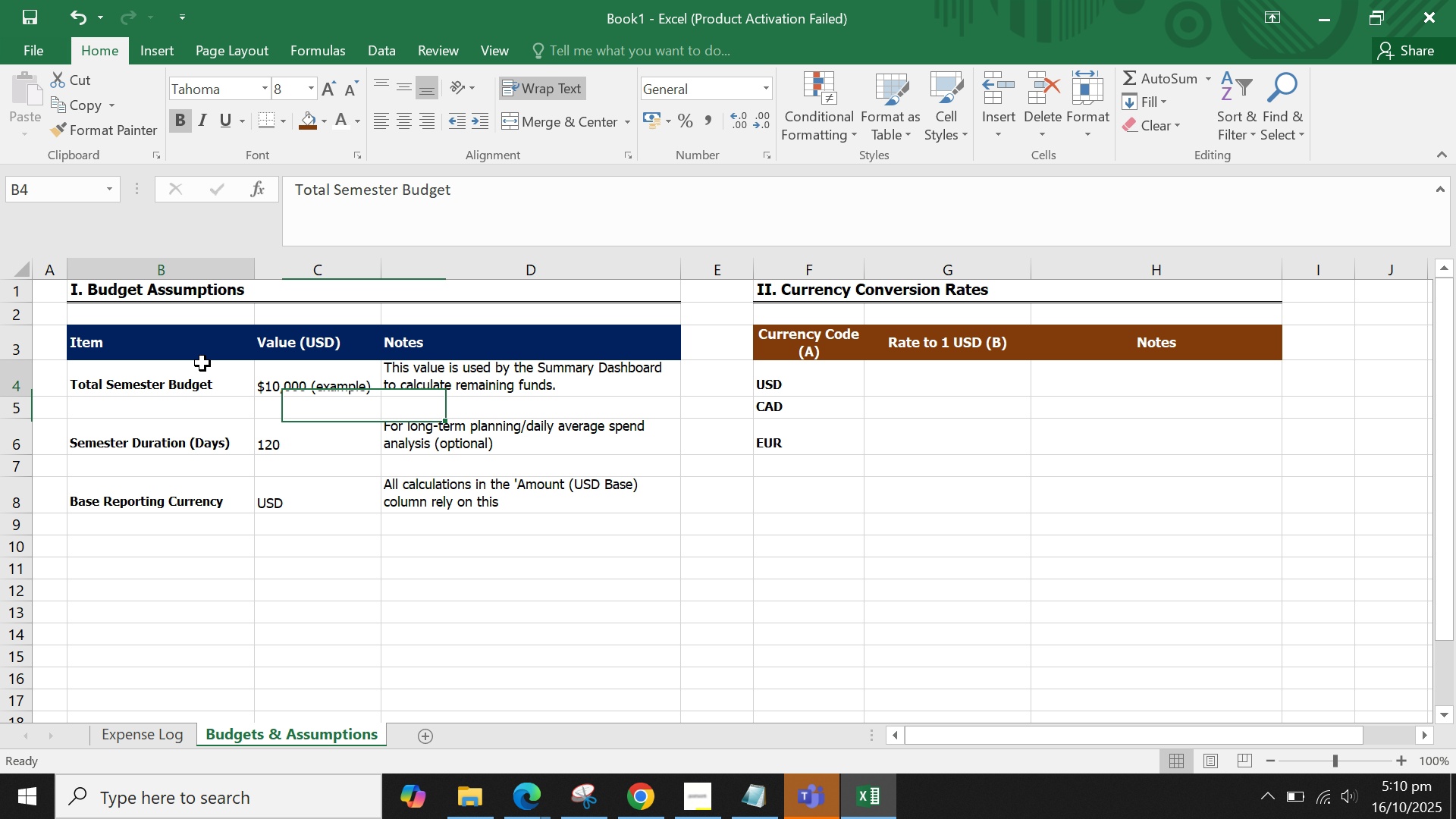 
left_click([202, 363])
 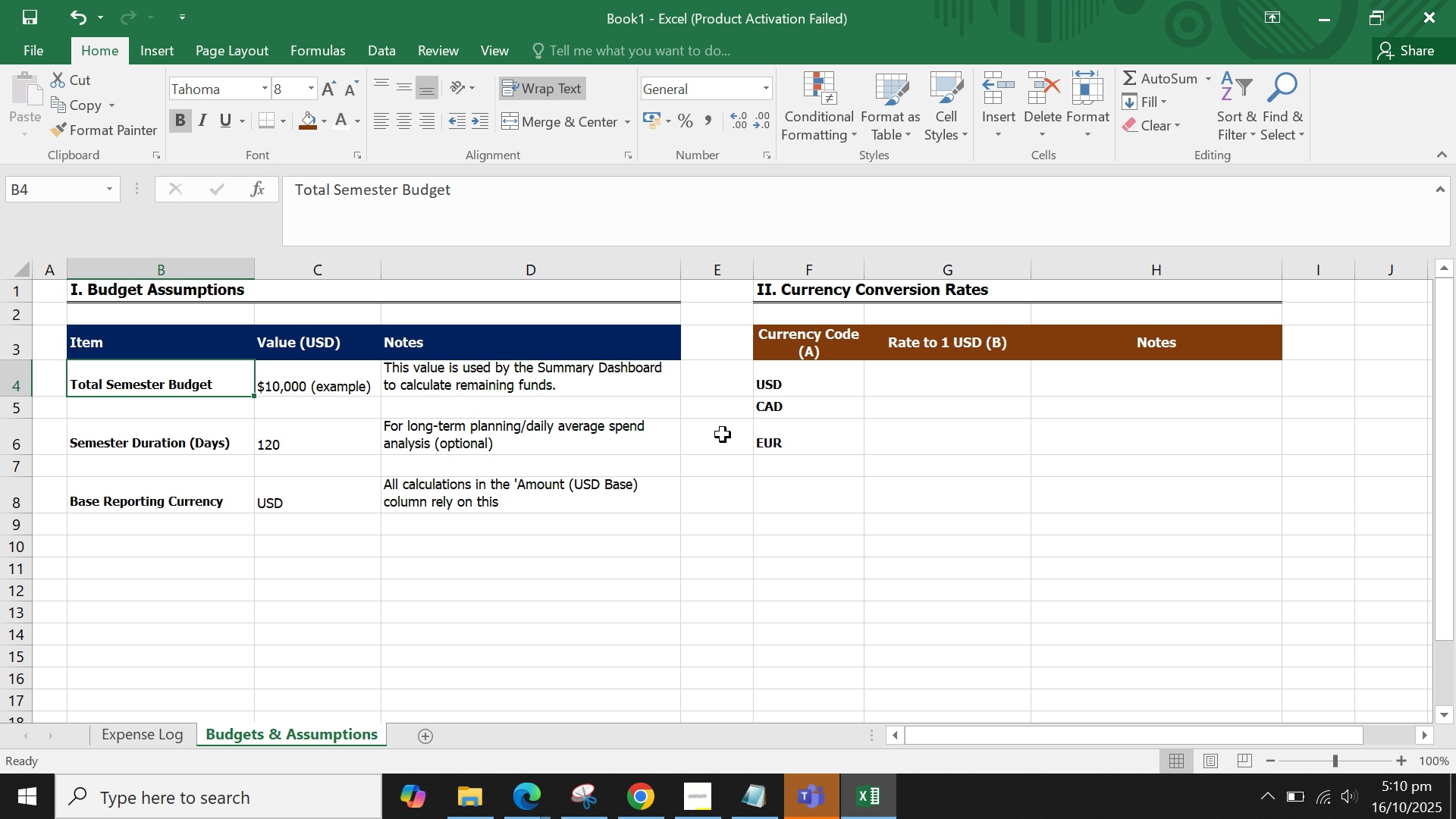 
wait(5.72)
 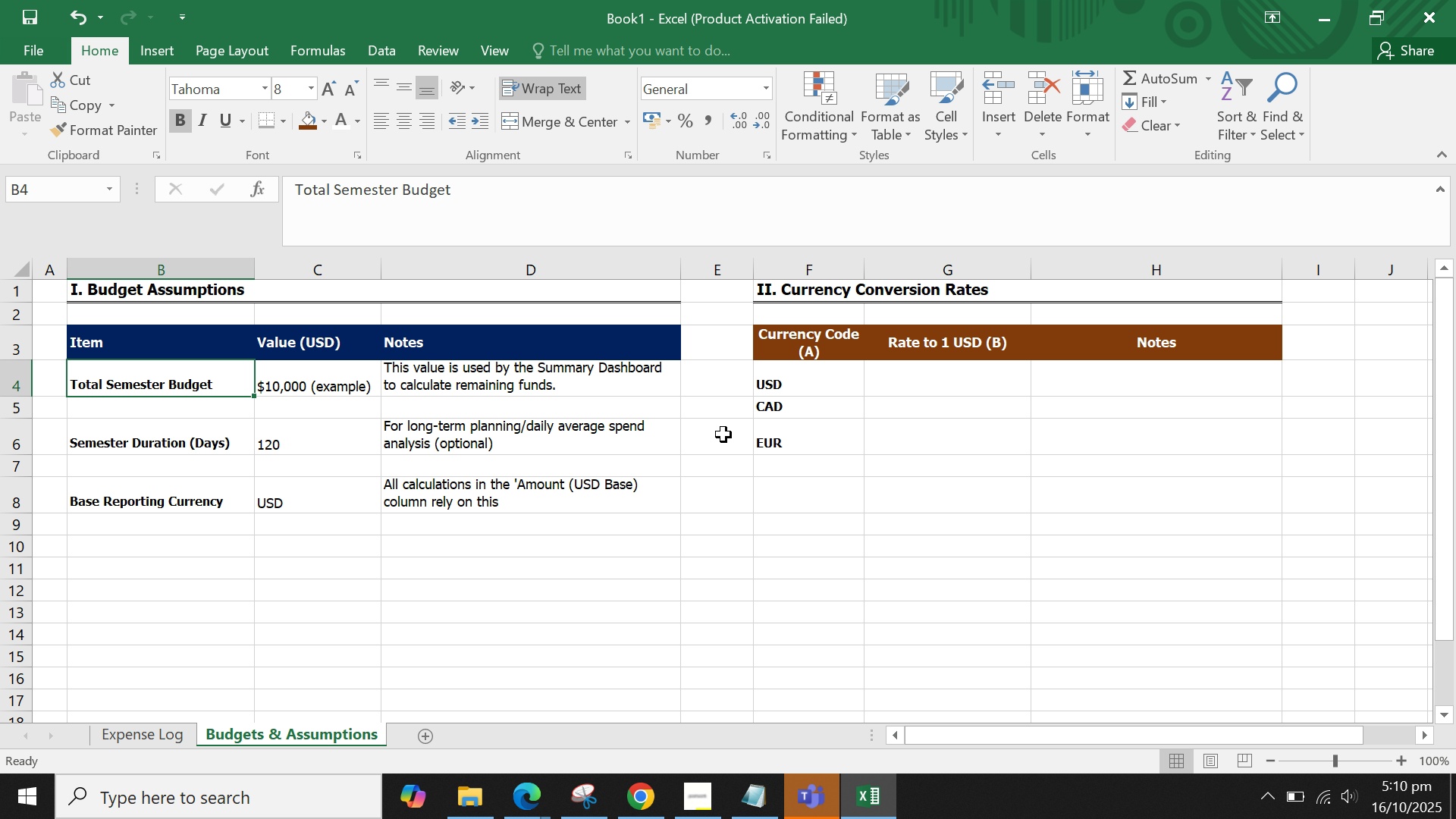 
double_click([509, 507])
 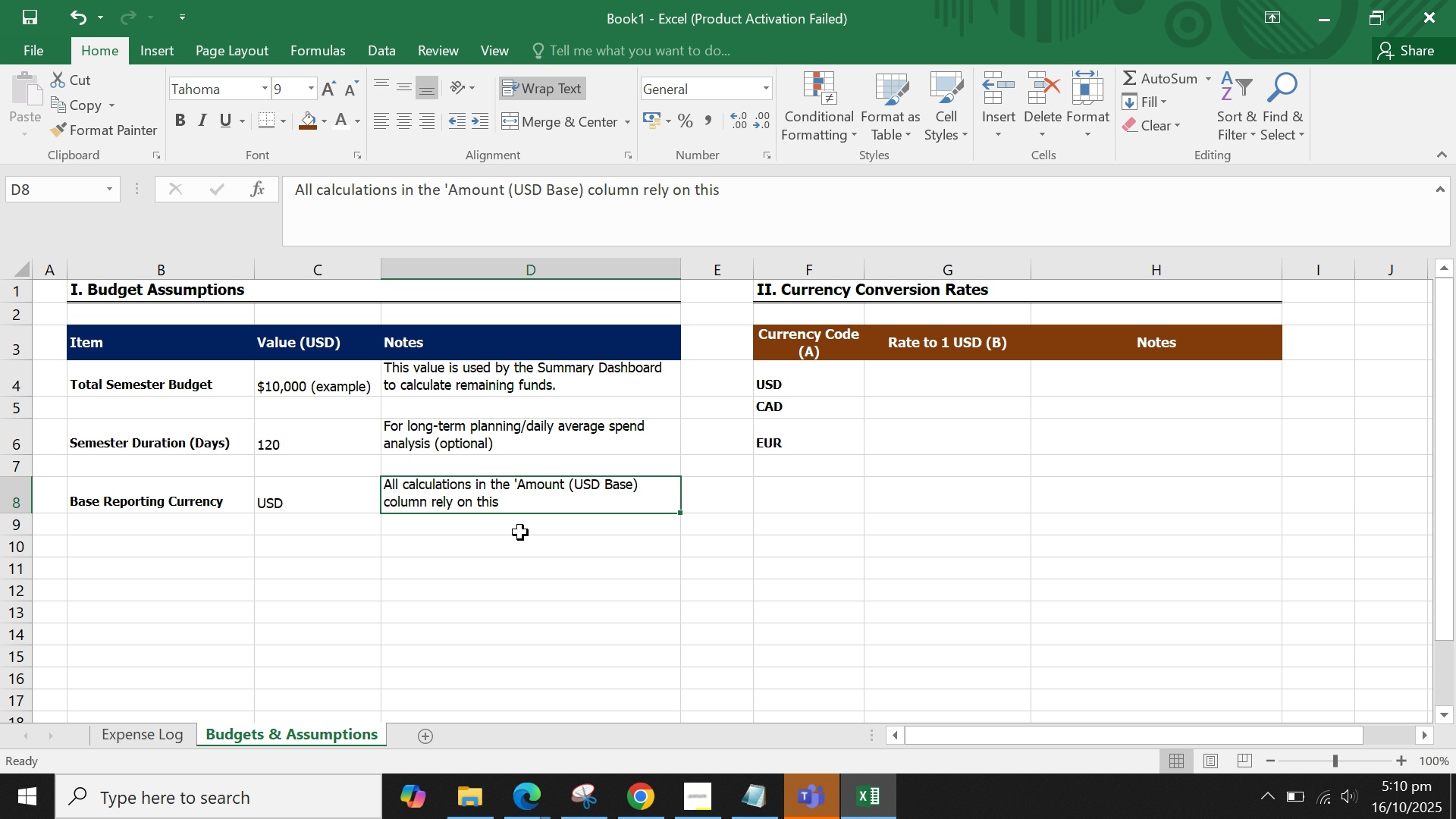 
left_click_drag(start_coordinate=[520, 532], to_coordinate=[522, 535])
 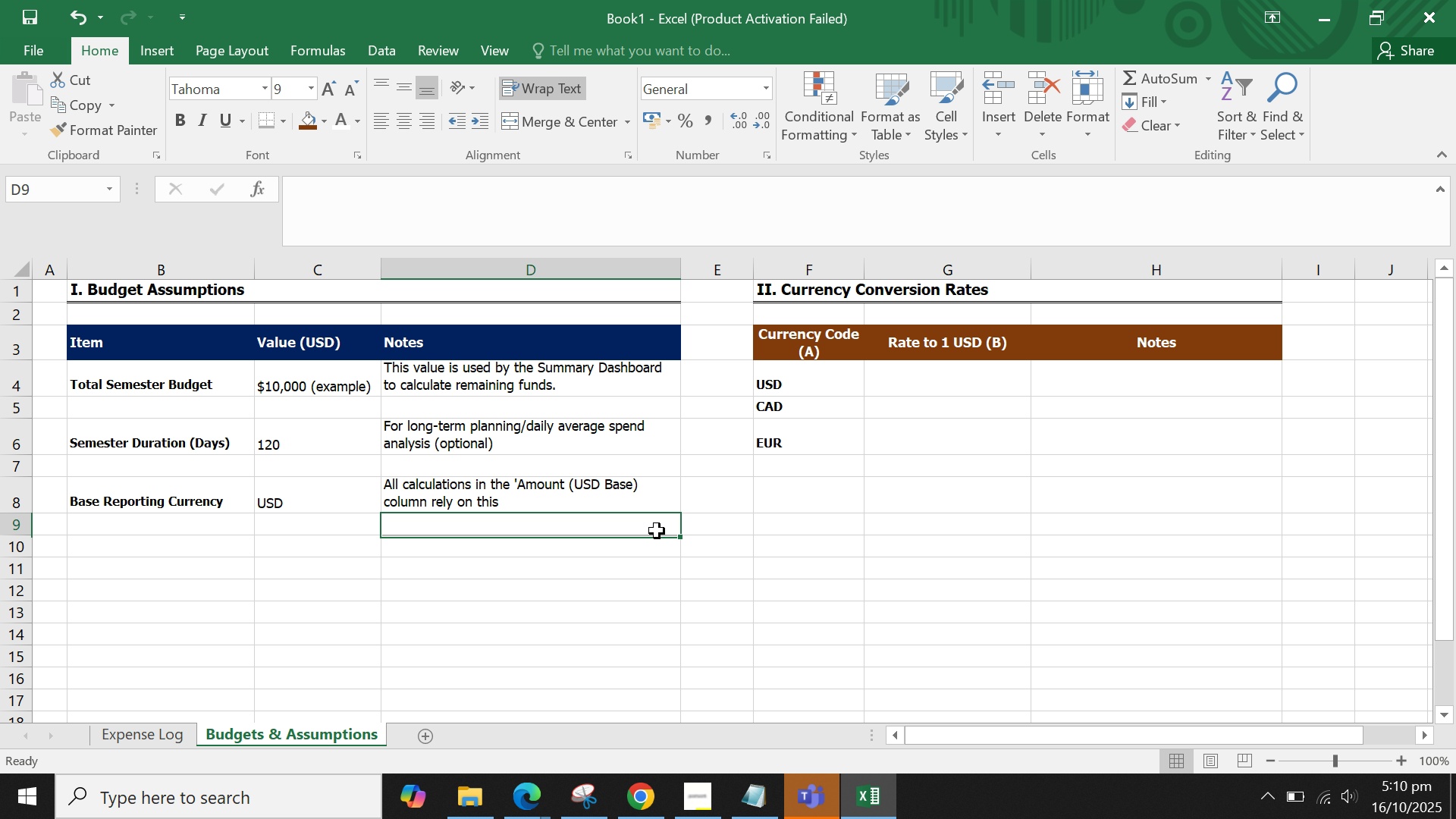 
double_click([826, 515])
 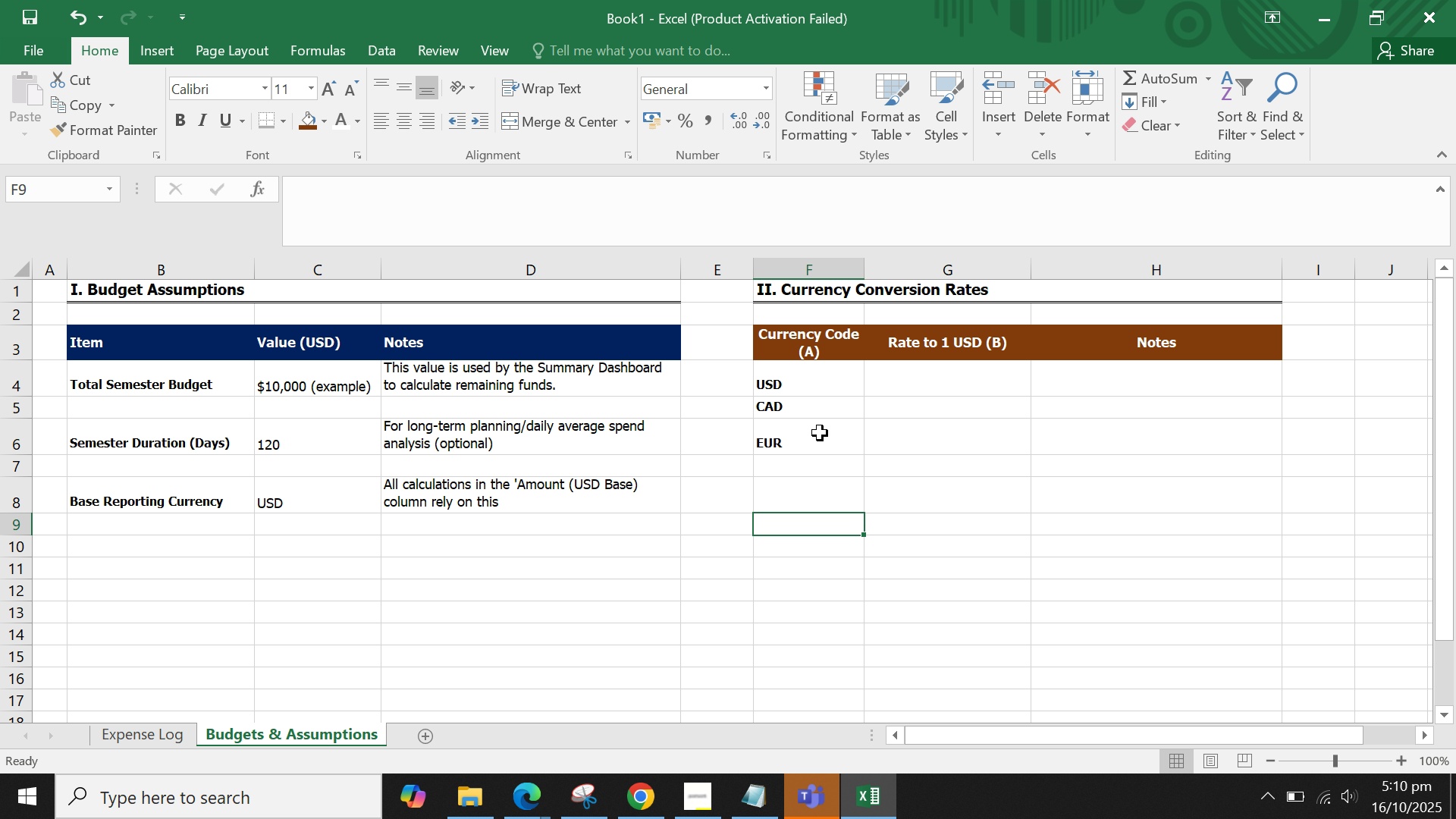 
triple_click([820, 433])
 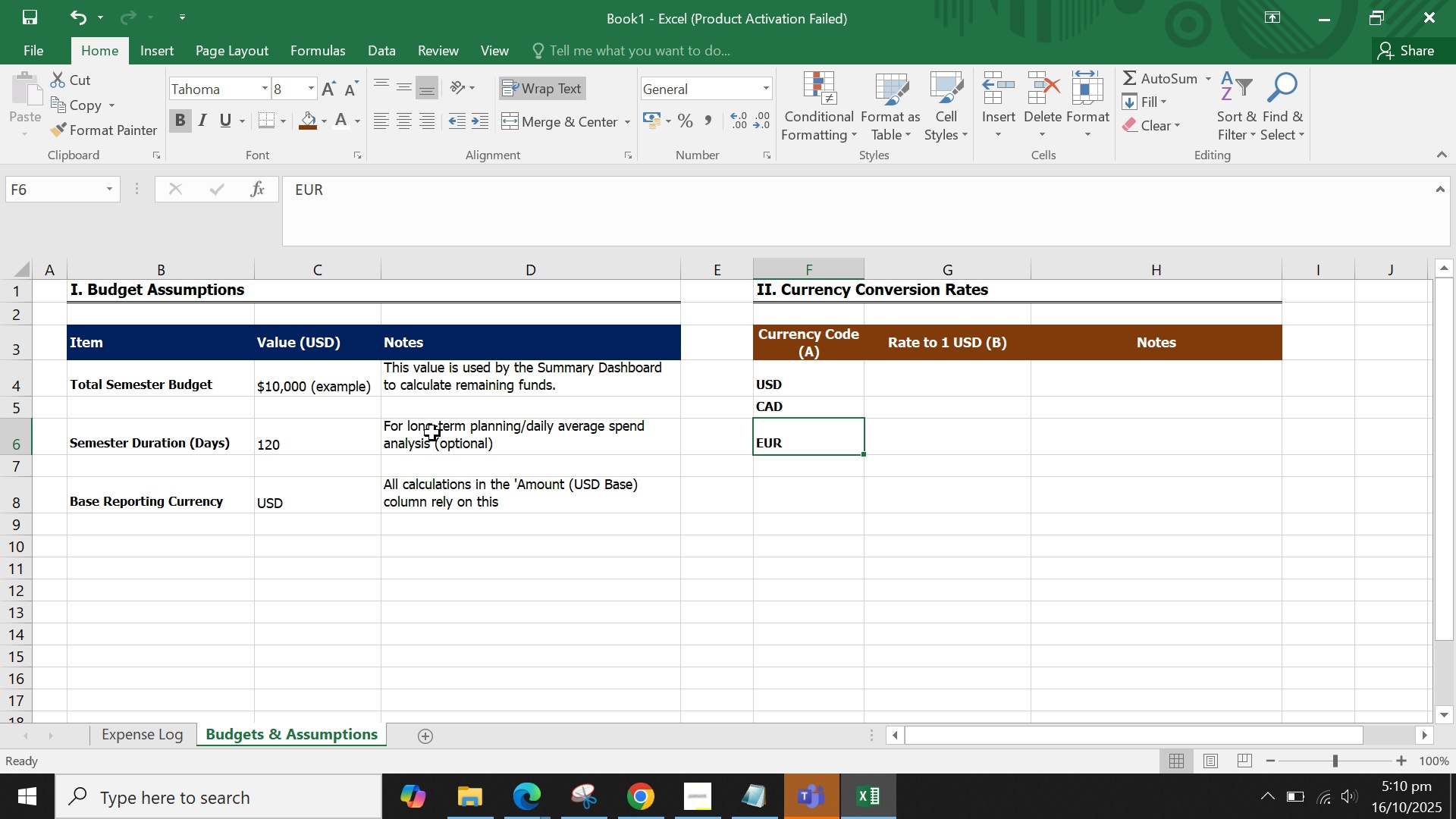 
left_click([409, 433])
 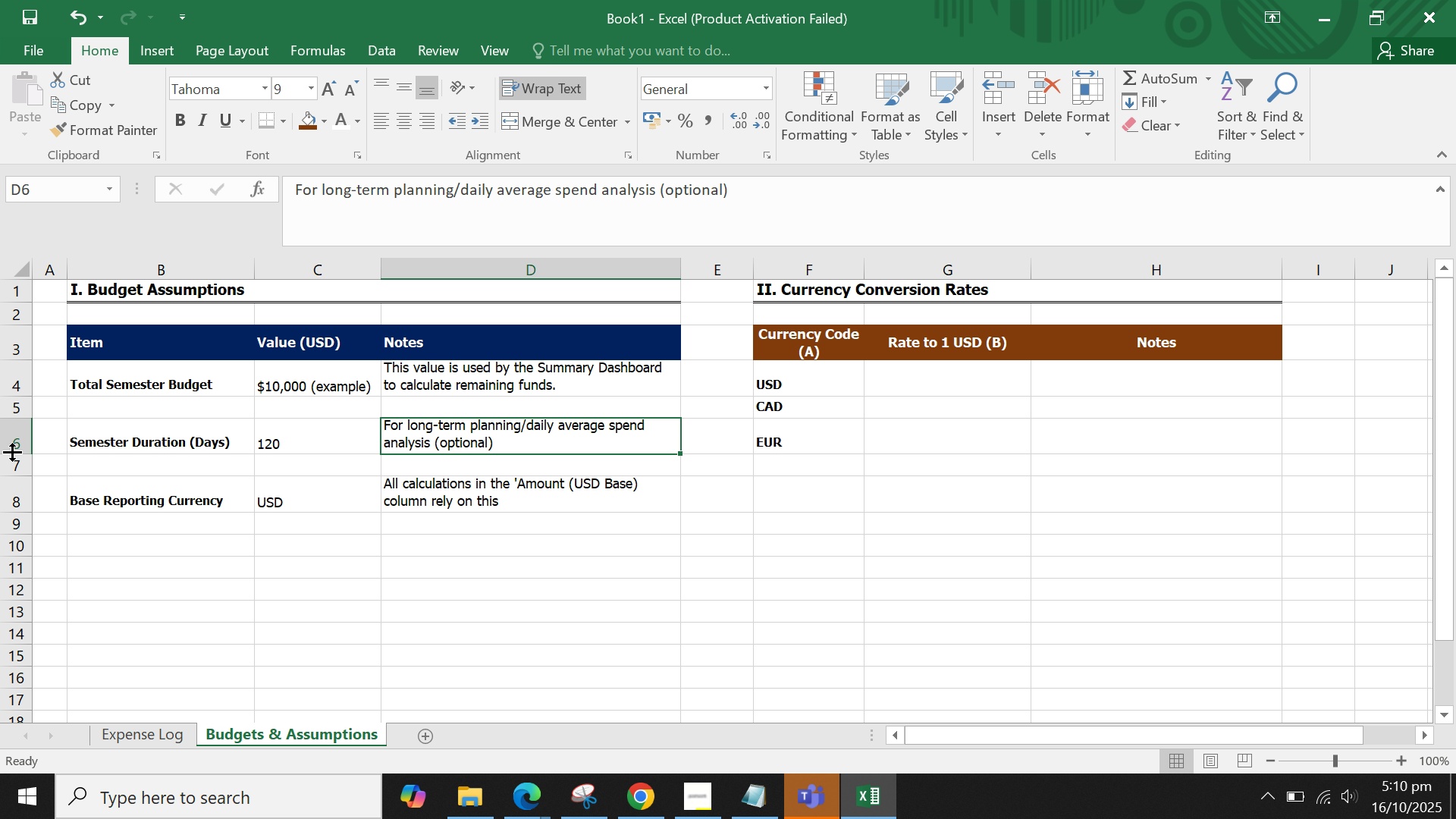 
double_click([595, 503])
 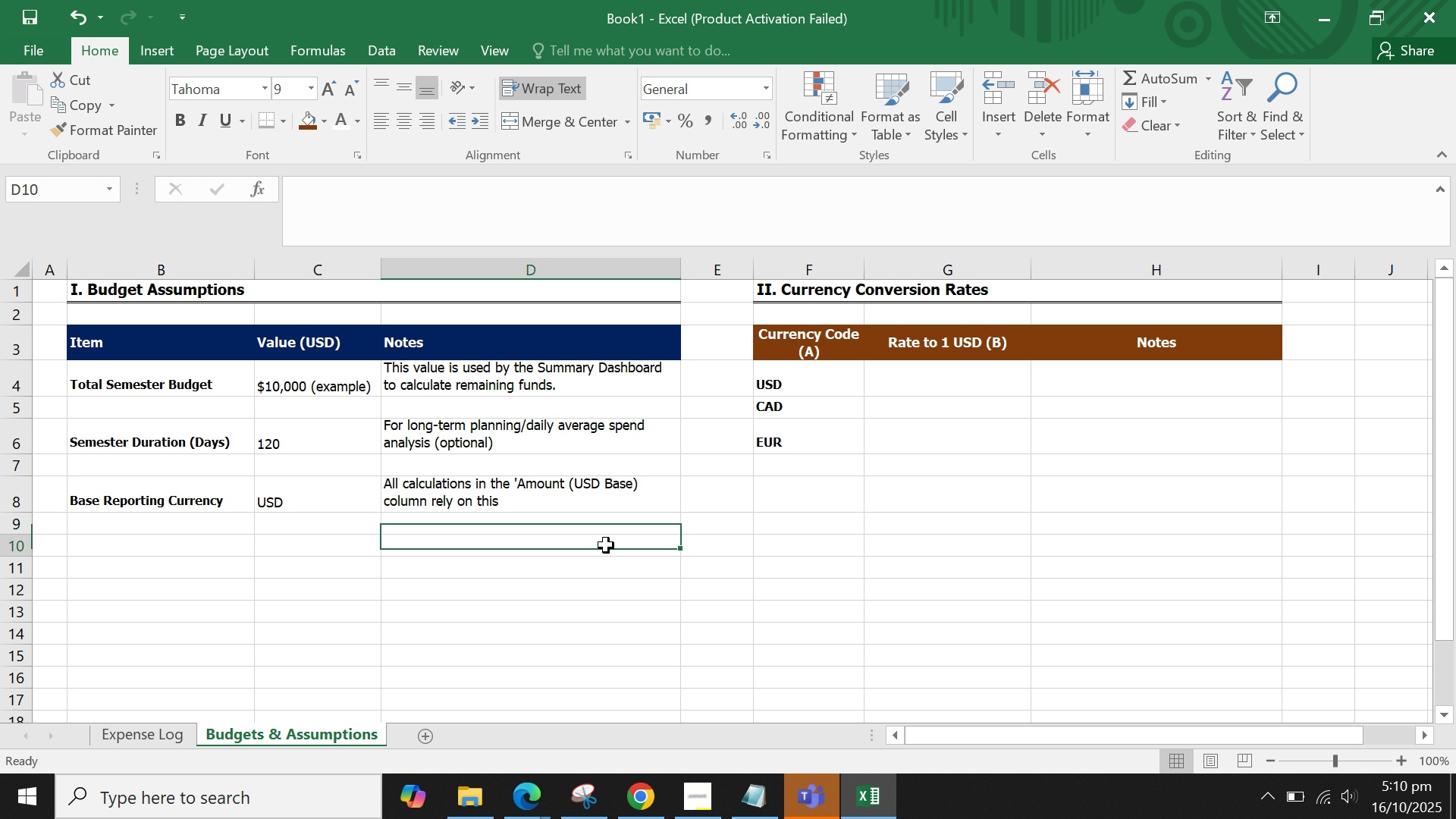 
triple_click([606, 545])
 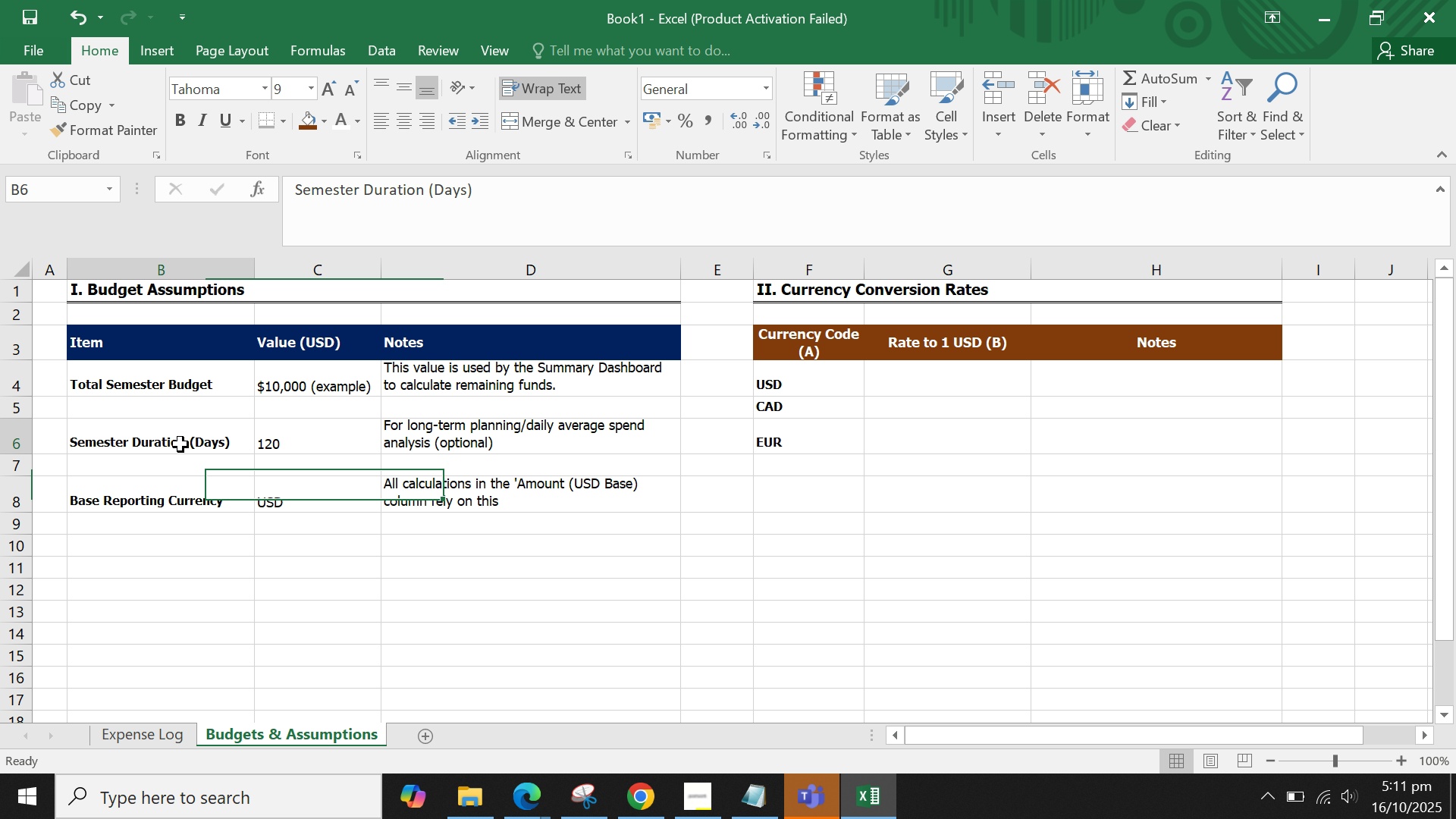 
left_click([180, 444])
 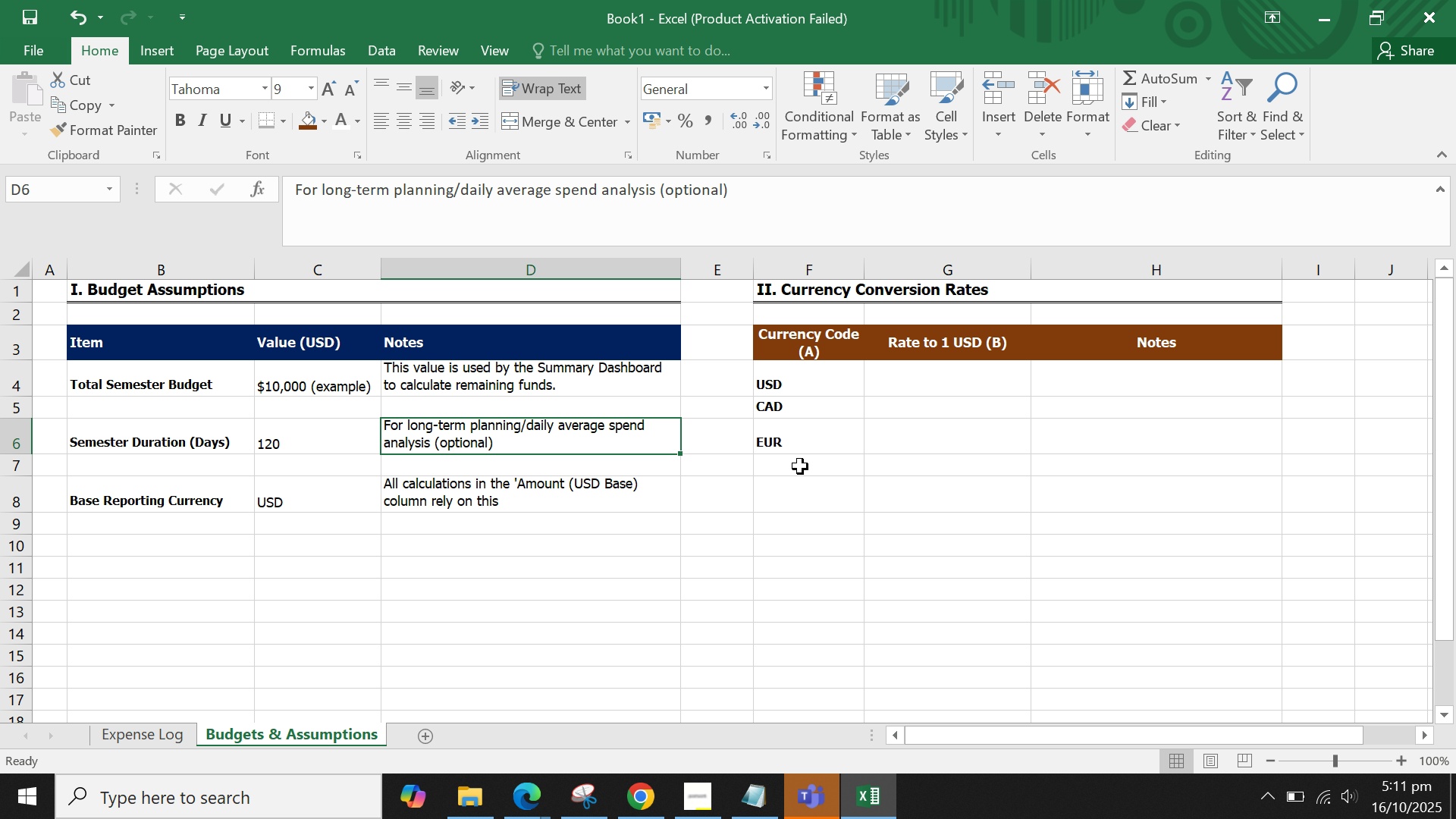 
double_click([800, 466])
 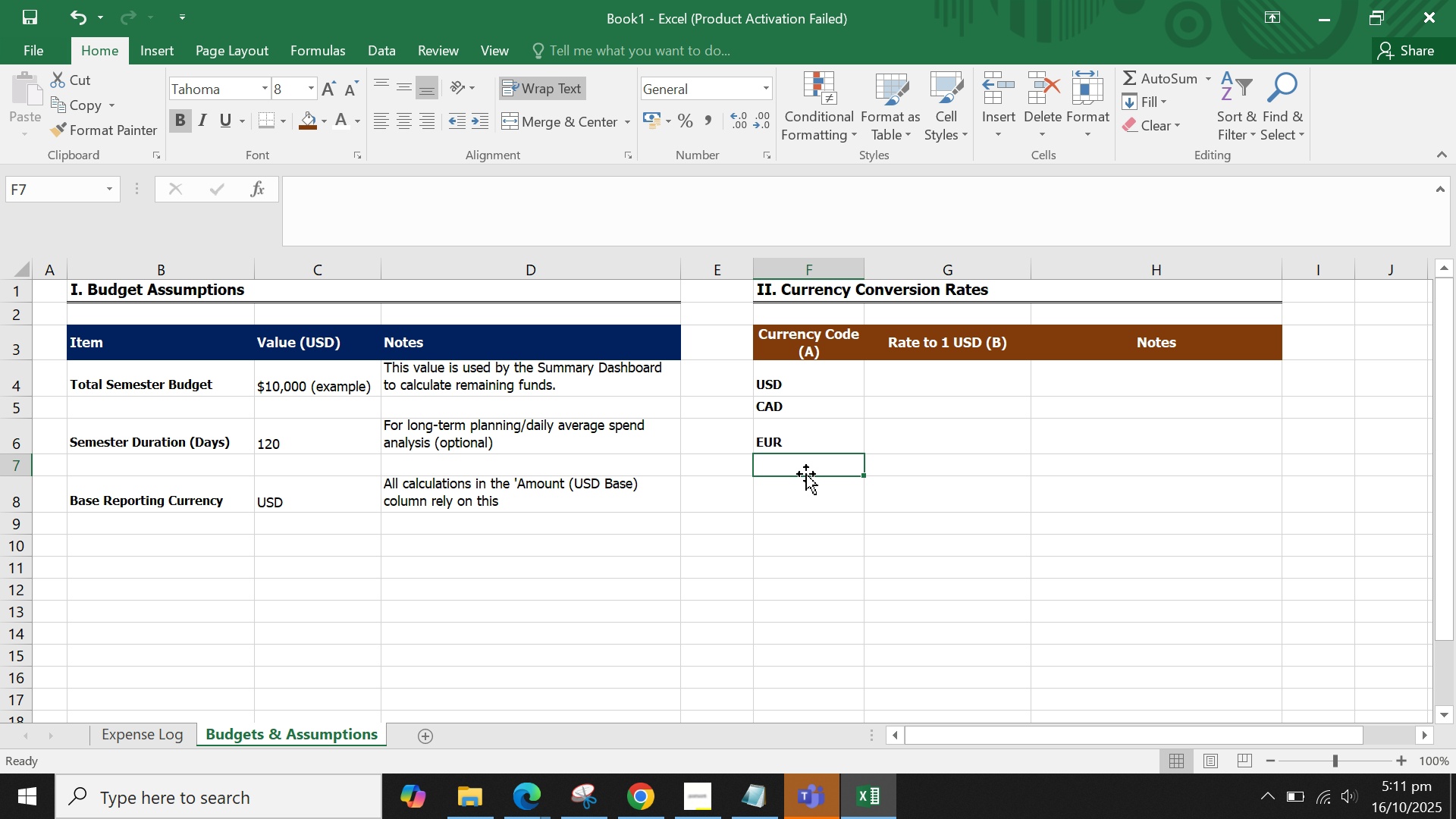 
type(gb)
key(Backspace)
key(Backspace)
type(GBP)
 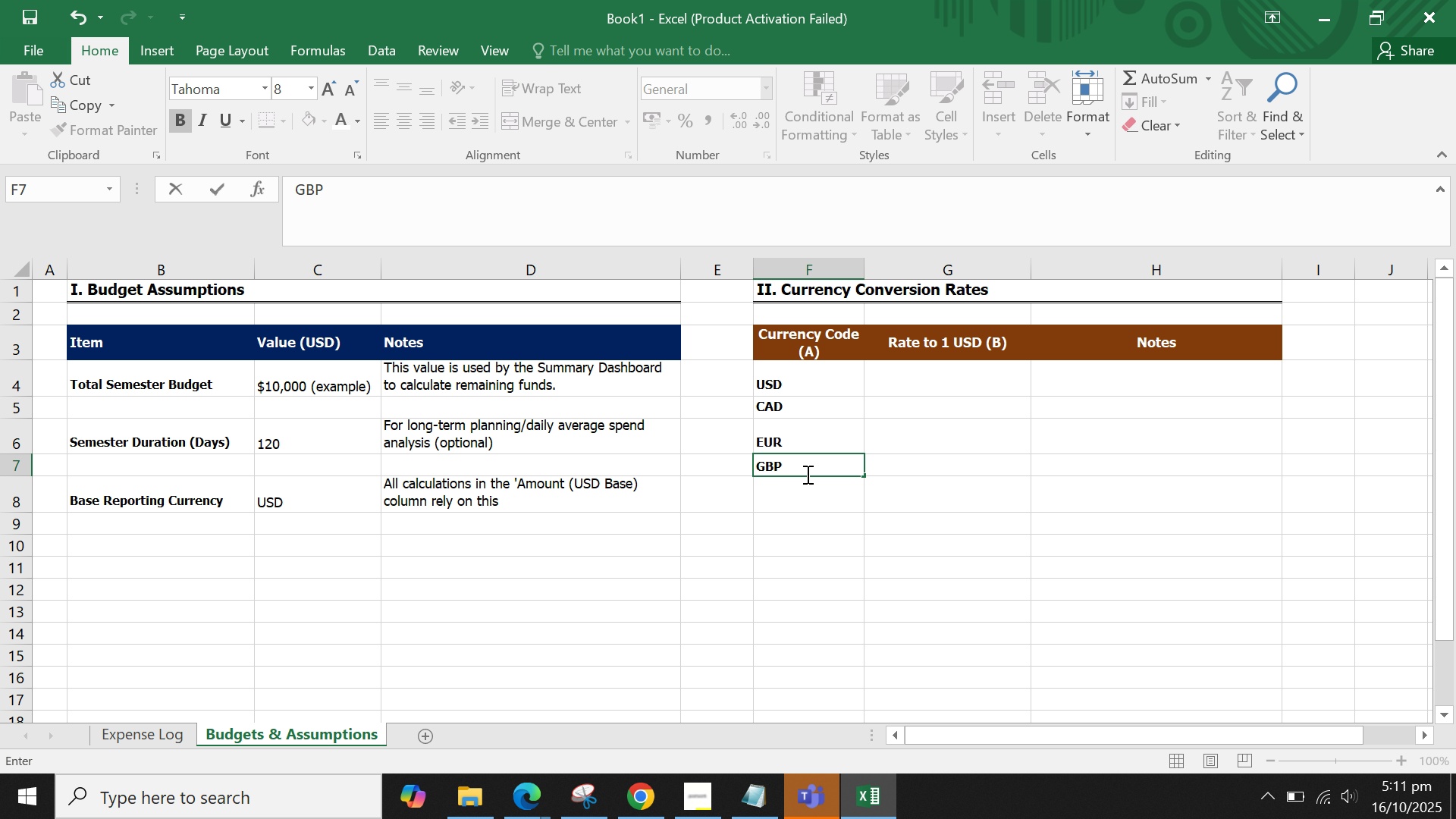 
key(Enter)
 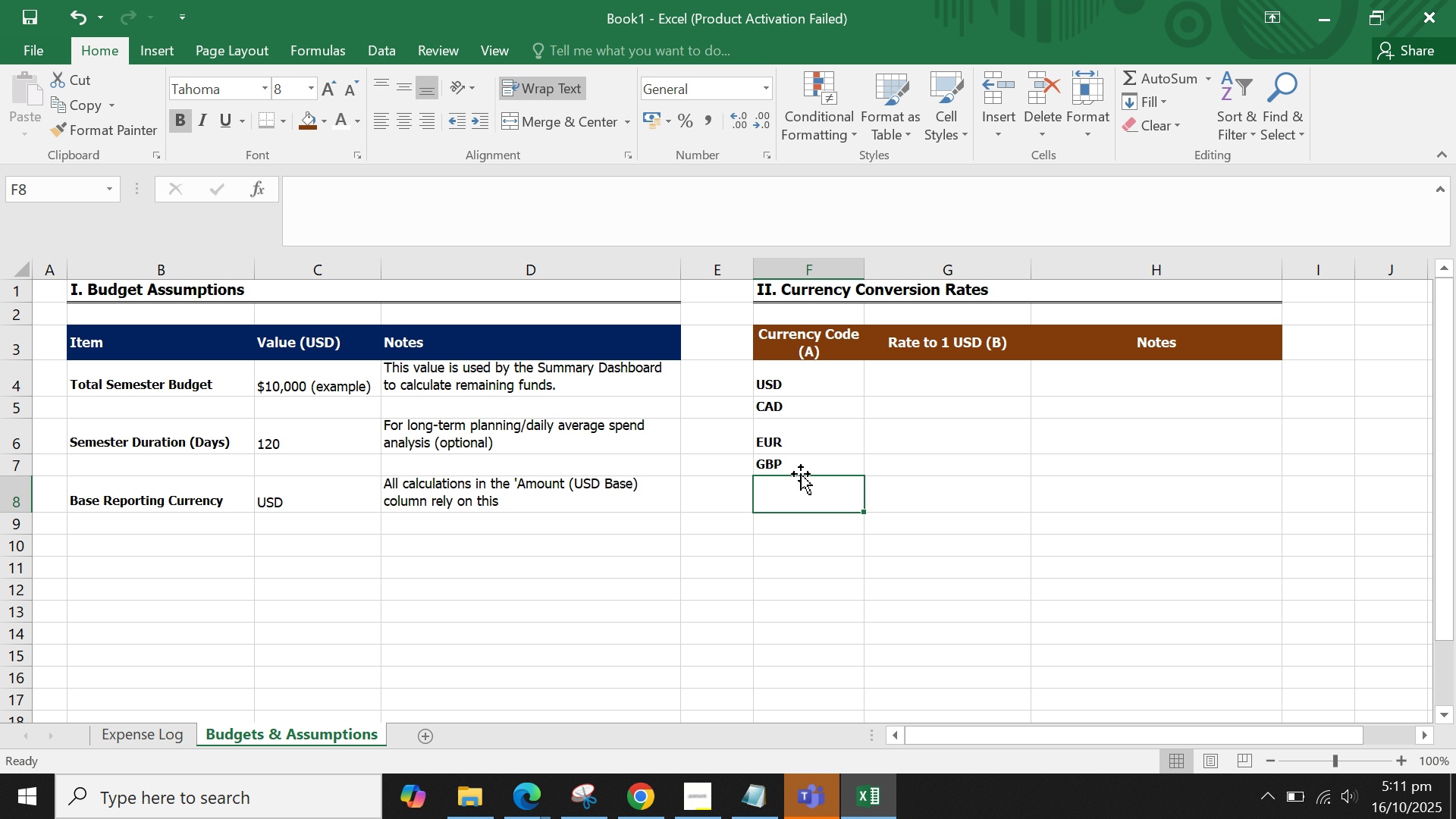 
wait(12.22)
 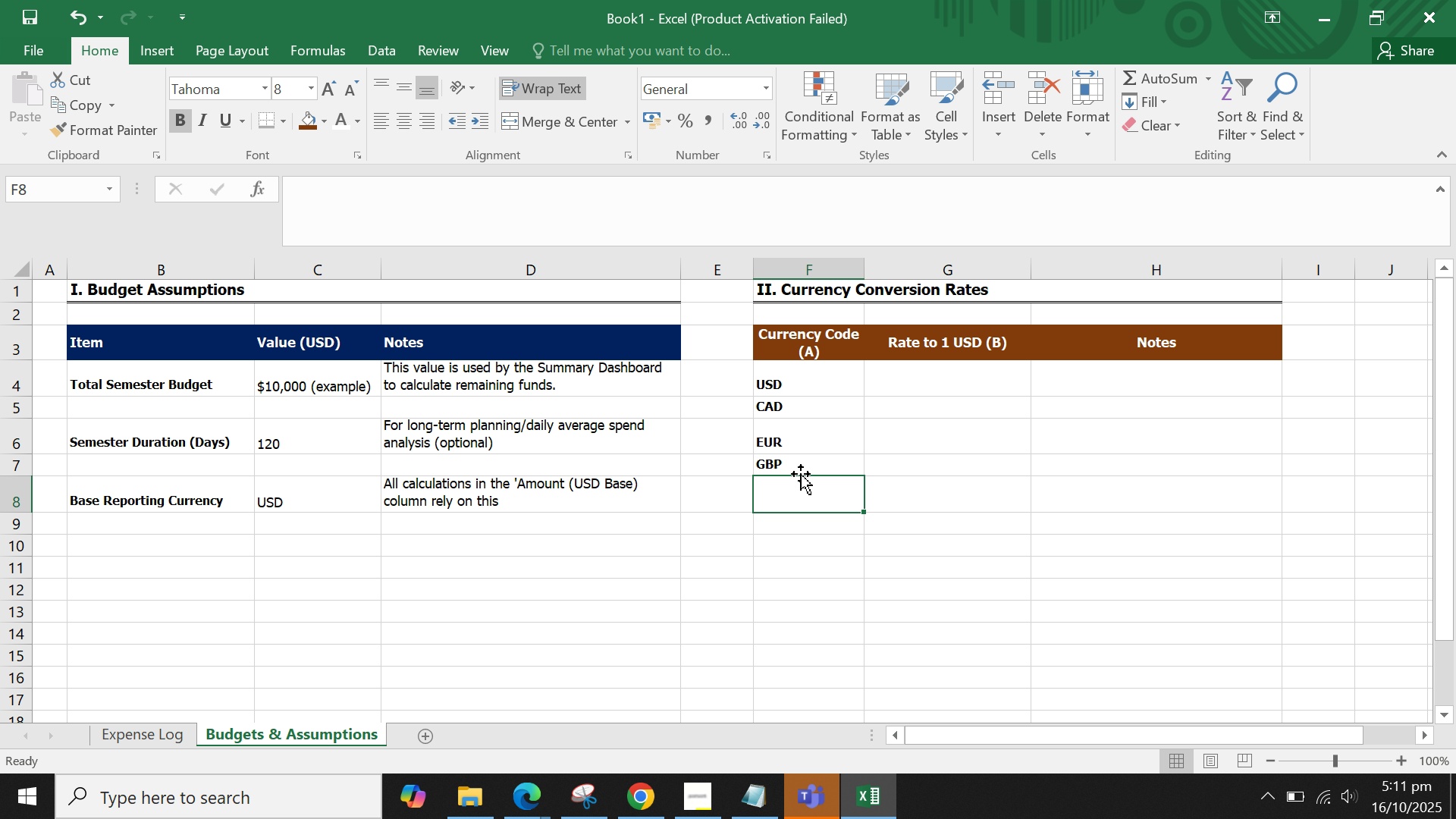 
left_click([912, 369])
 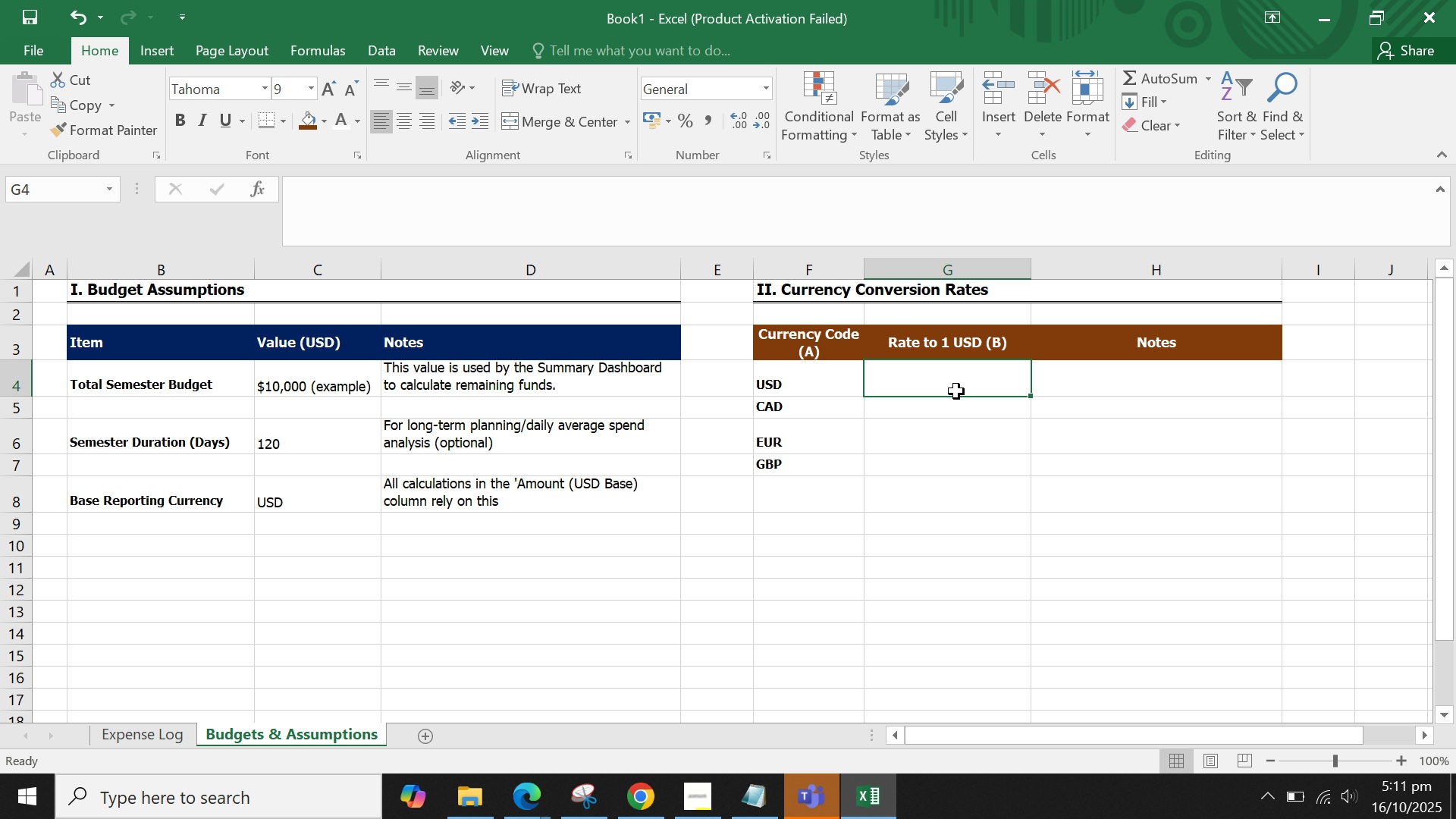 
type(1.00)
 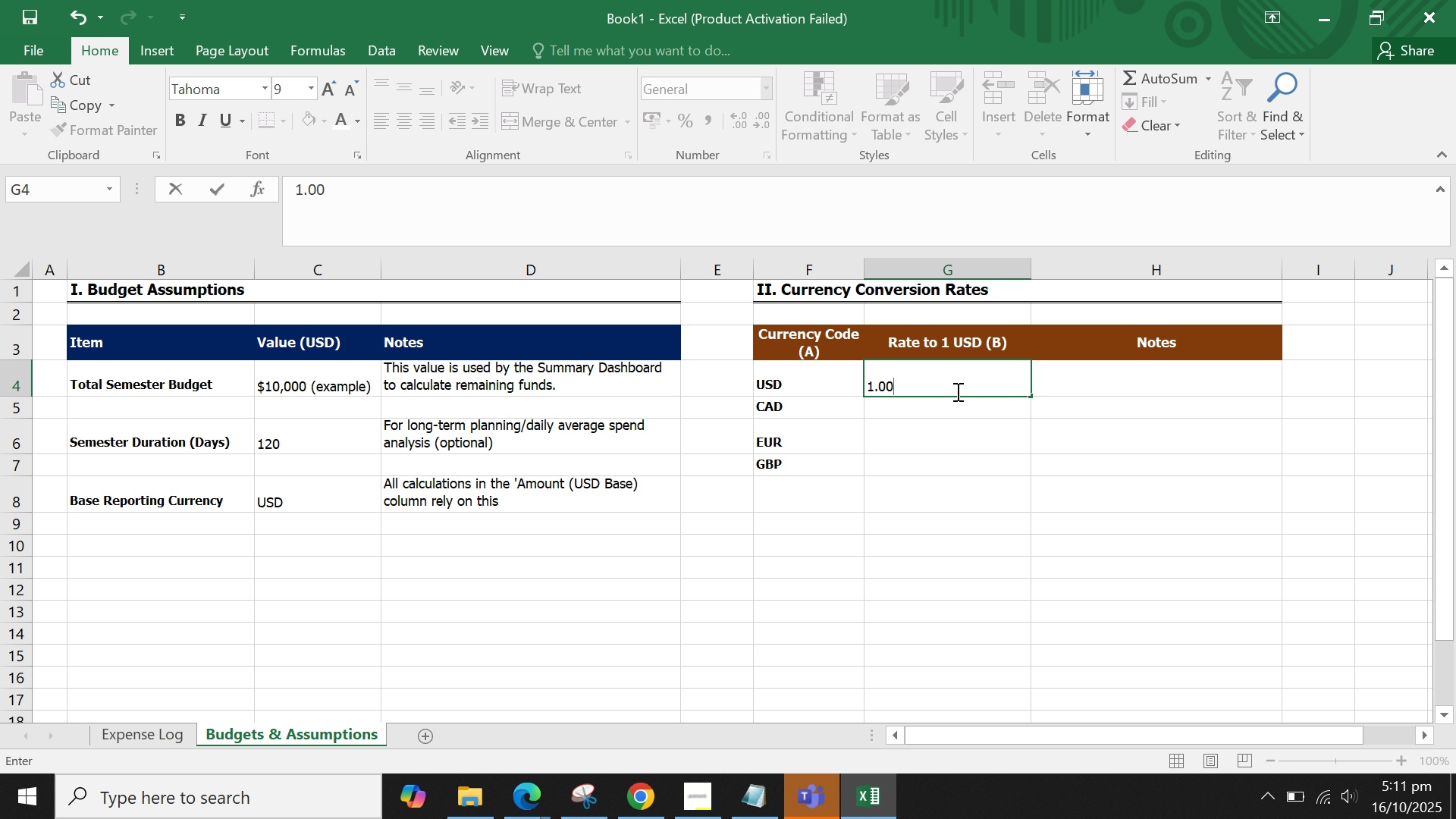 
key(Enter)
 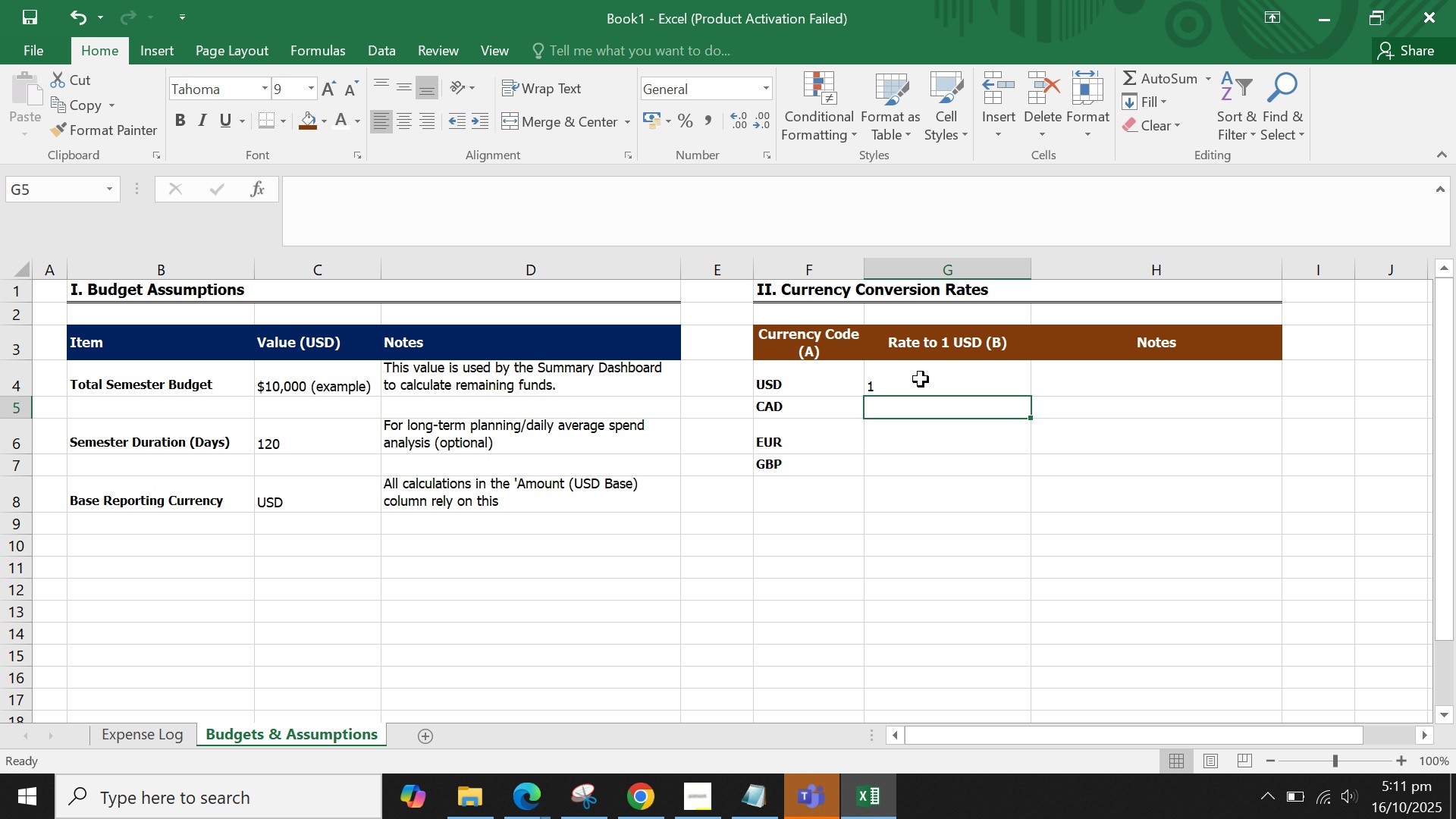 
left_click([897, 384])
 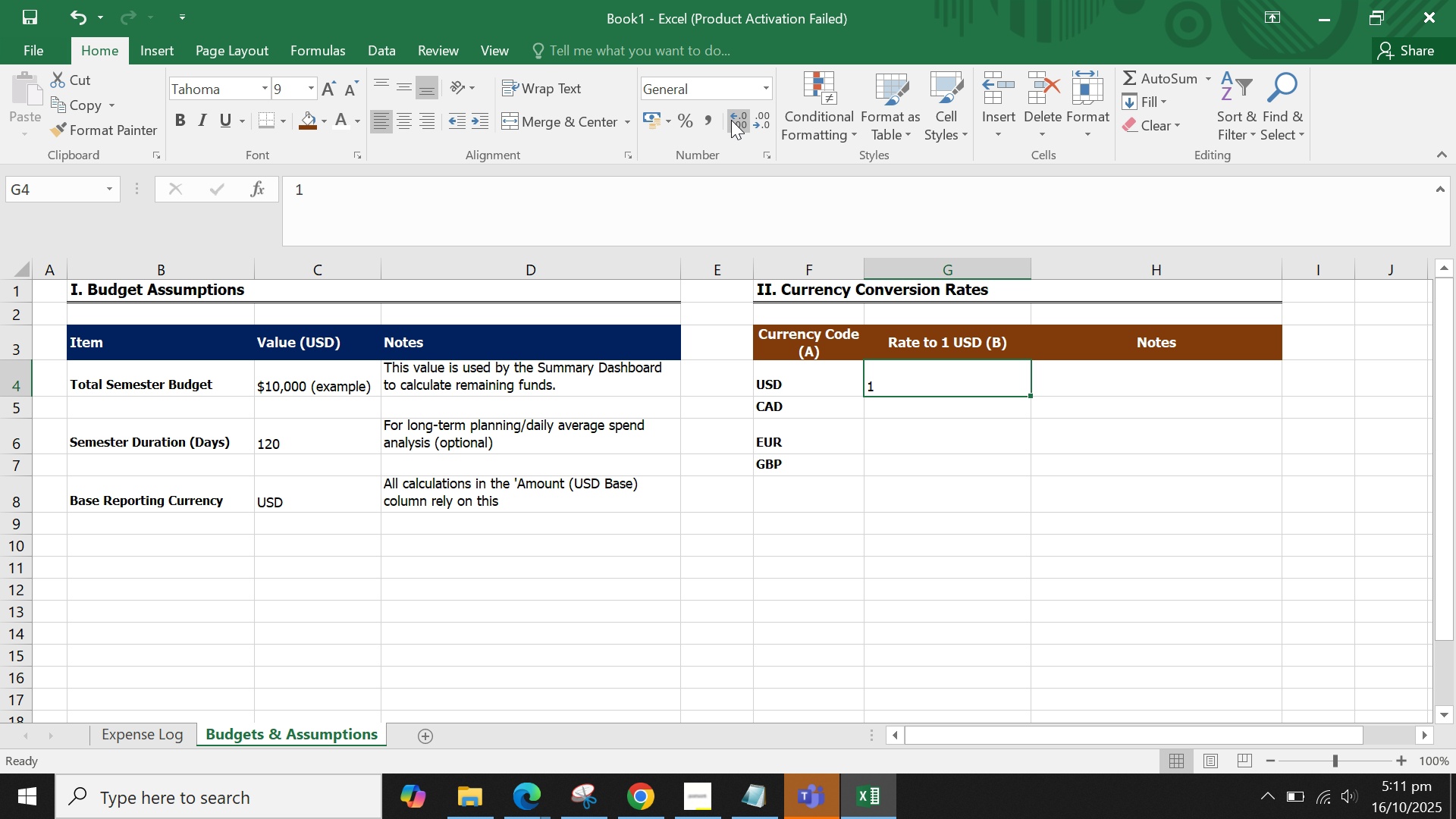 
double_click([731, 120])
 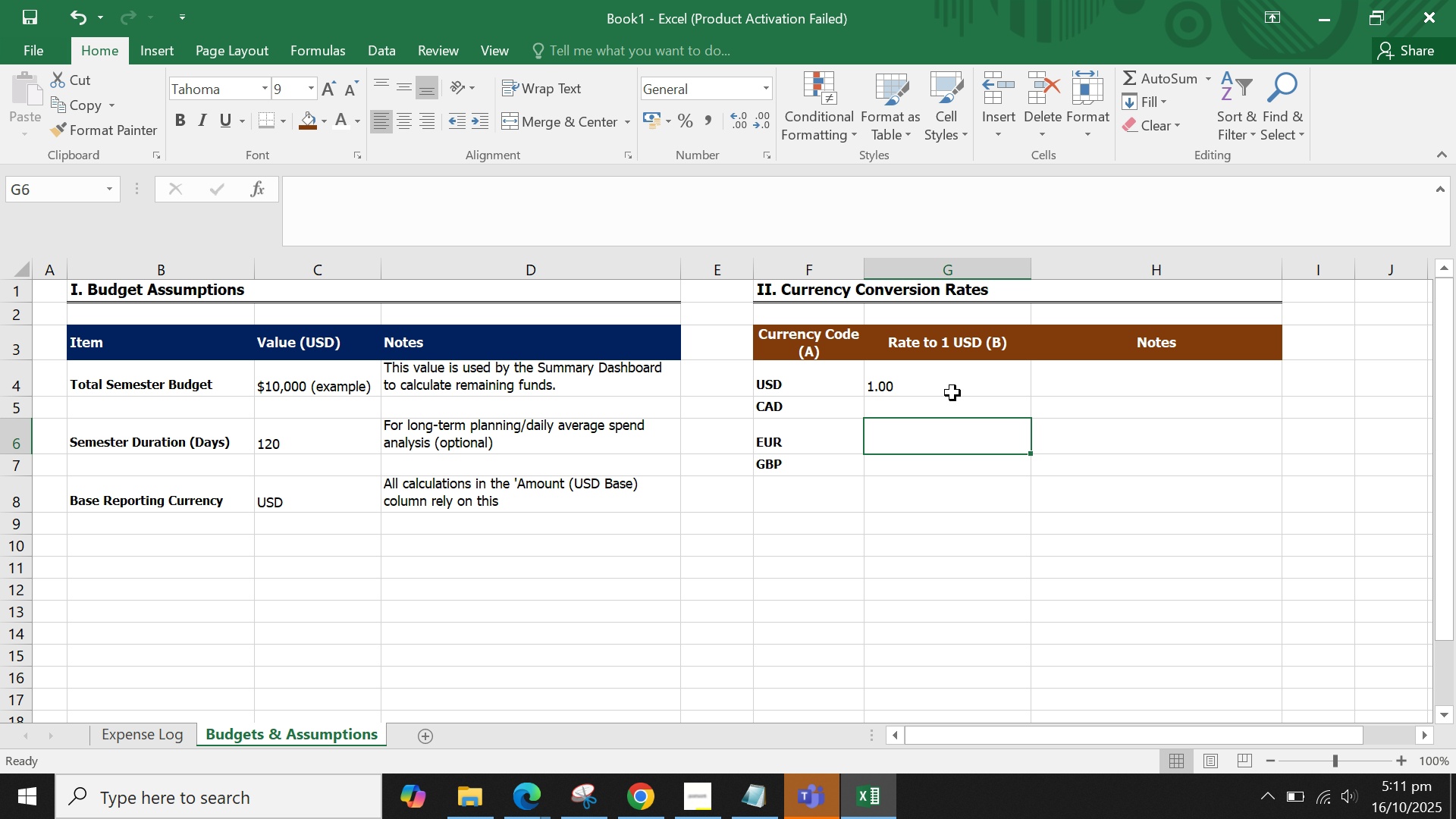 
double_click([949, 381])
 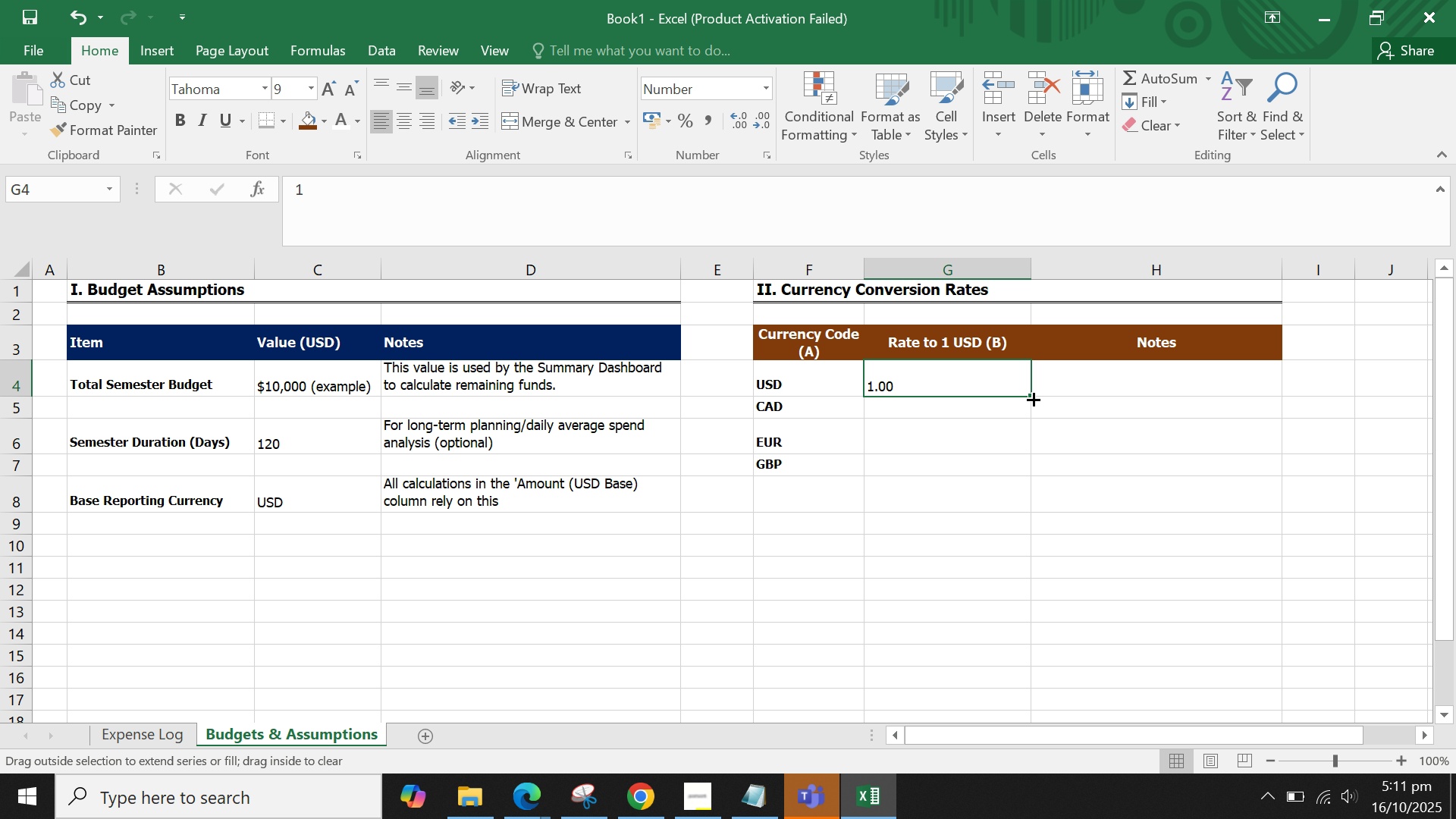 
left_click_drag(start_coordinate=[1032, 398], to_coordinate=[1028, 474])
 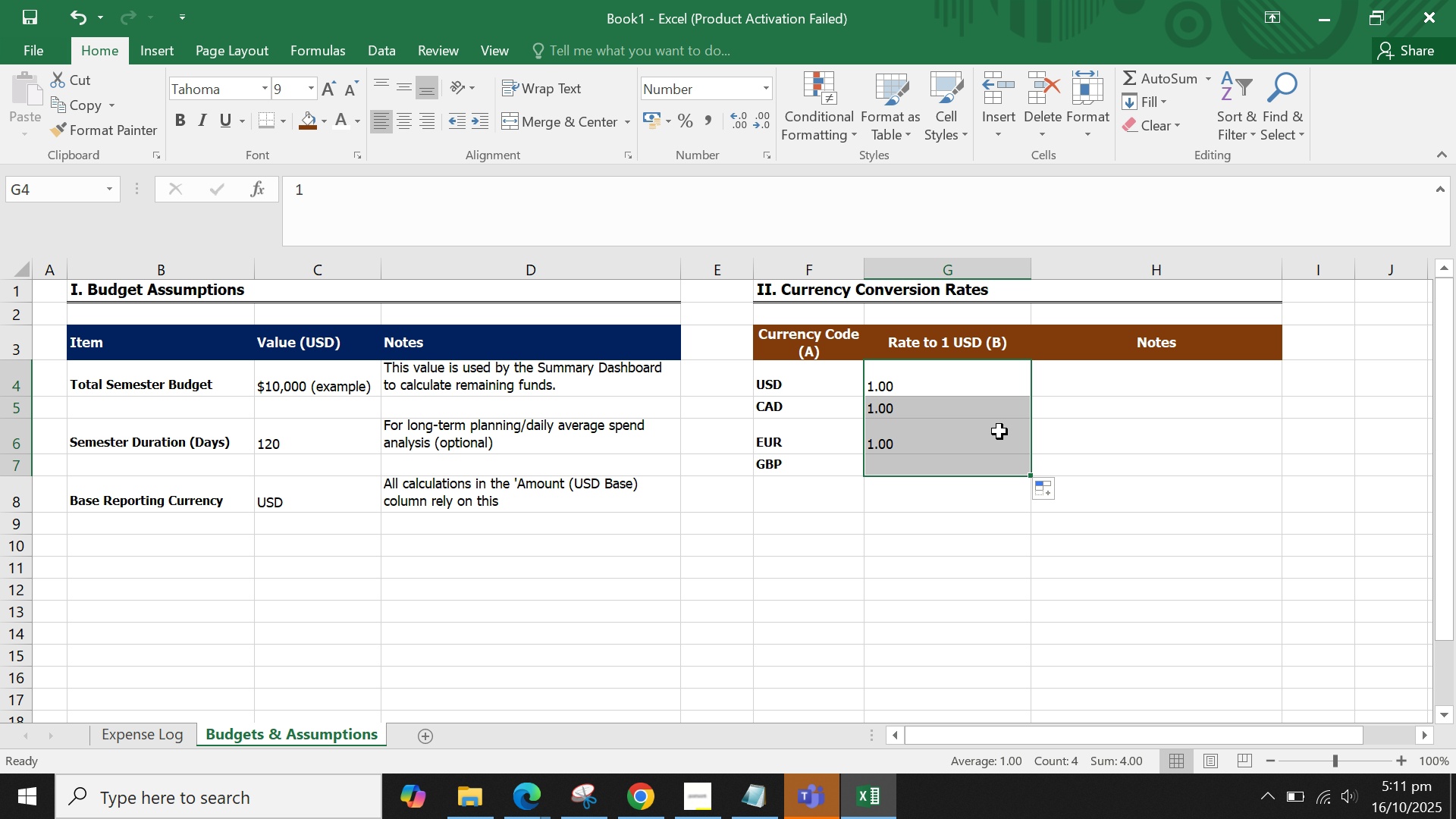 
left_click([999, 431])
 